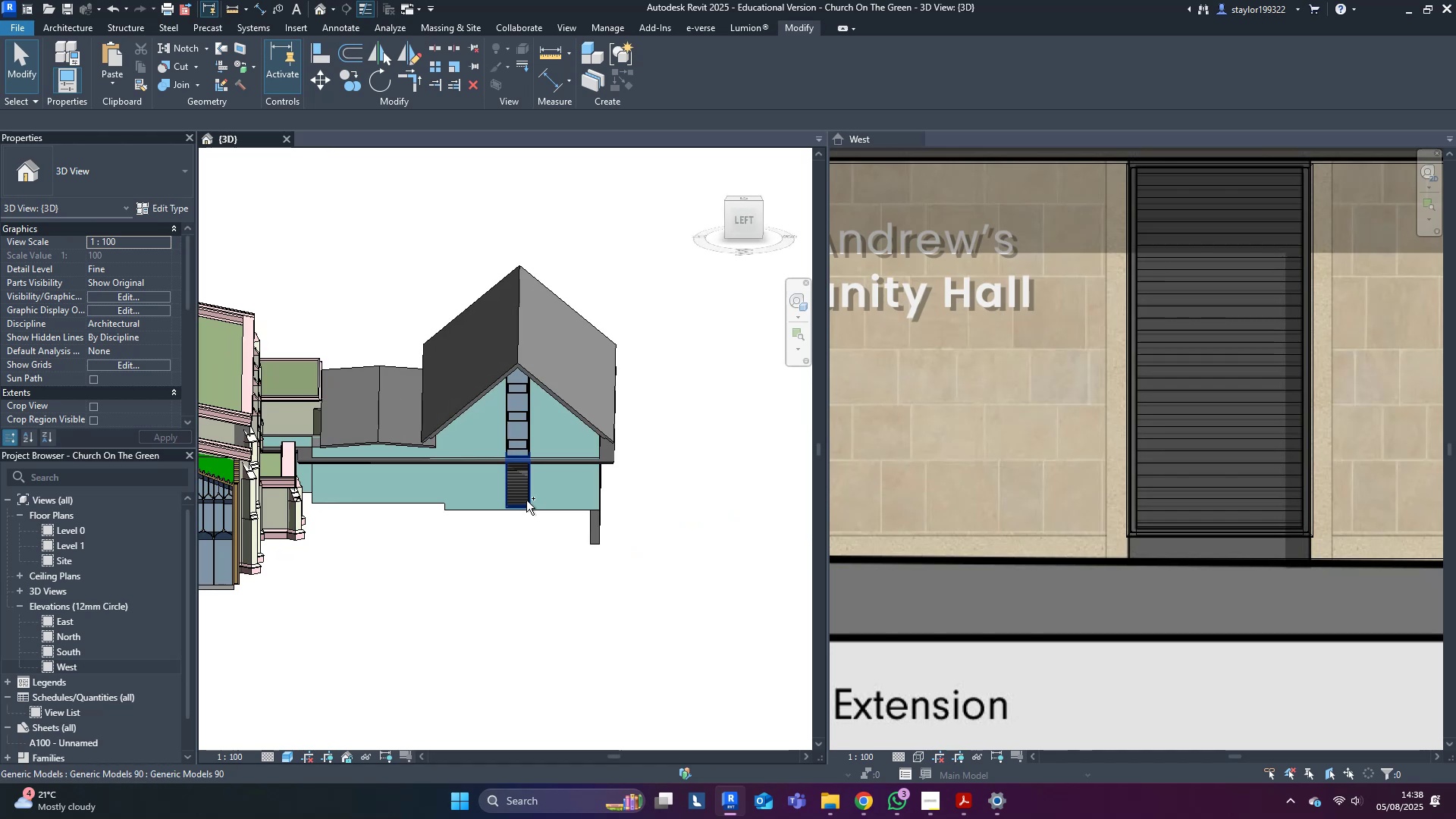 
key(Control+S)
 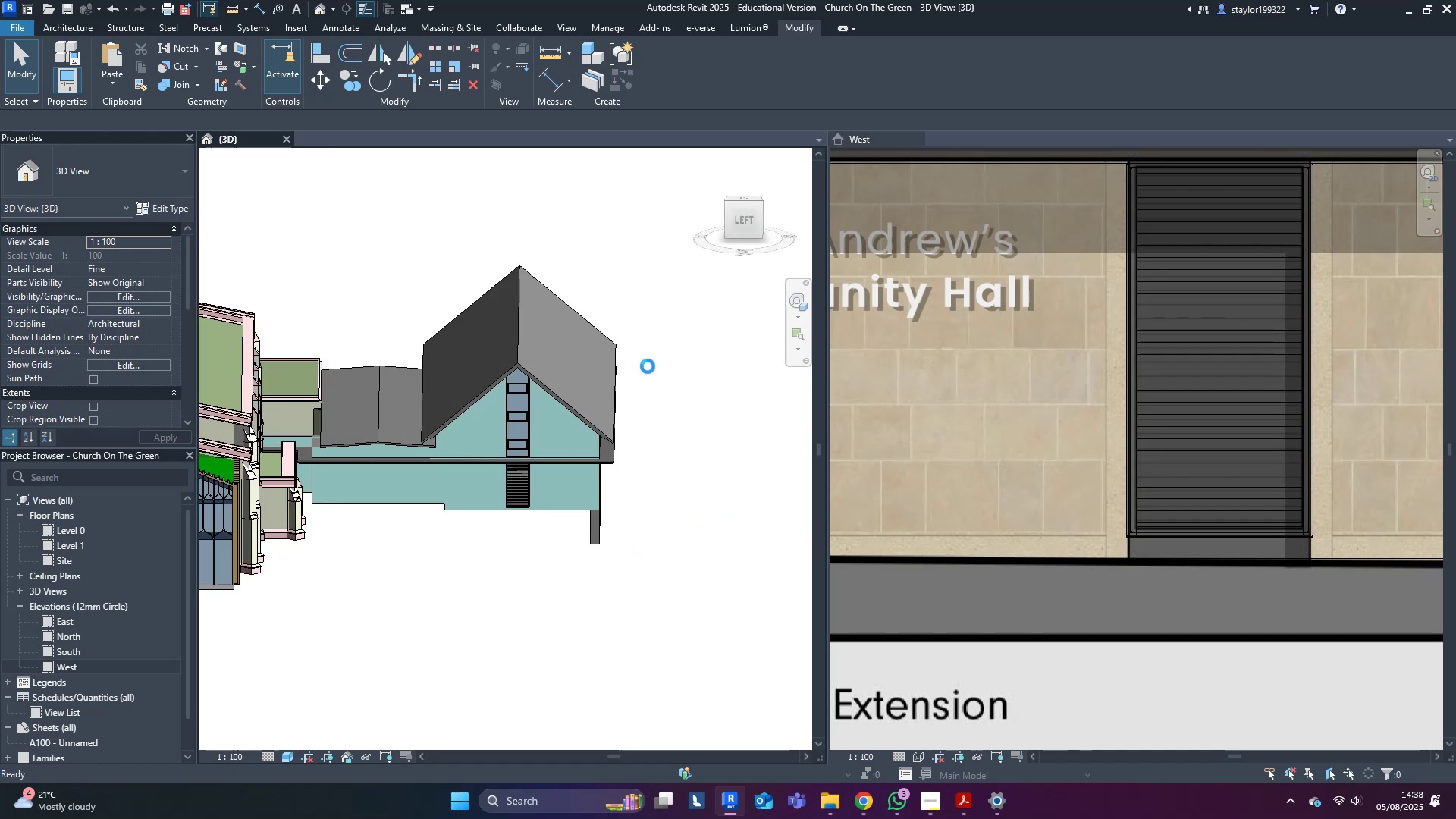 
middle_click([648, 367])
 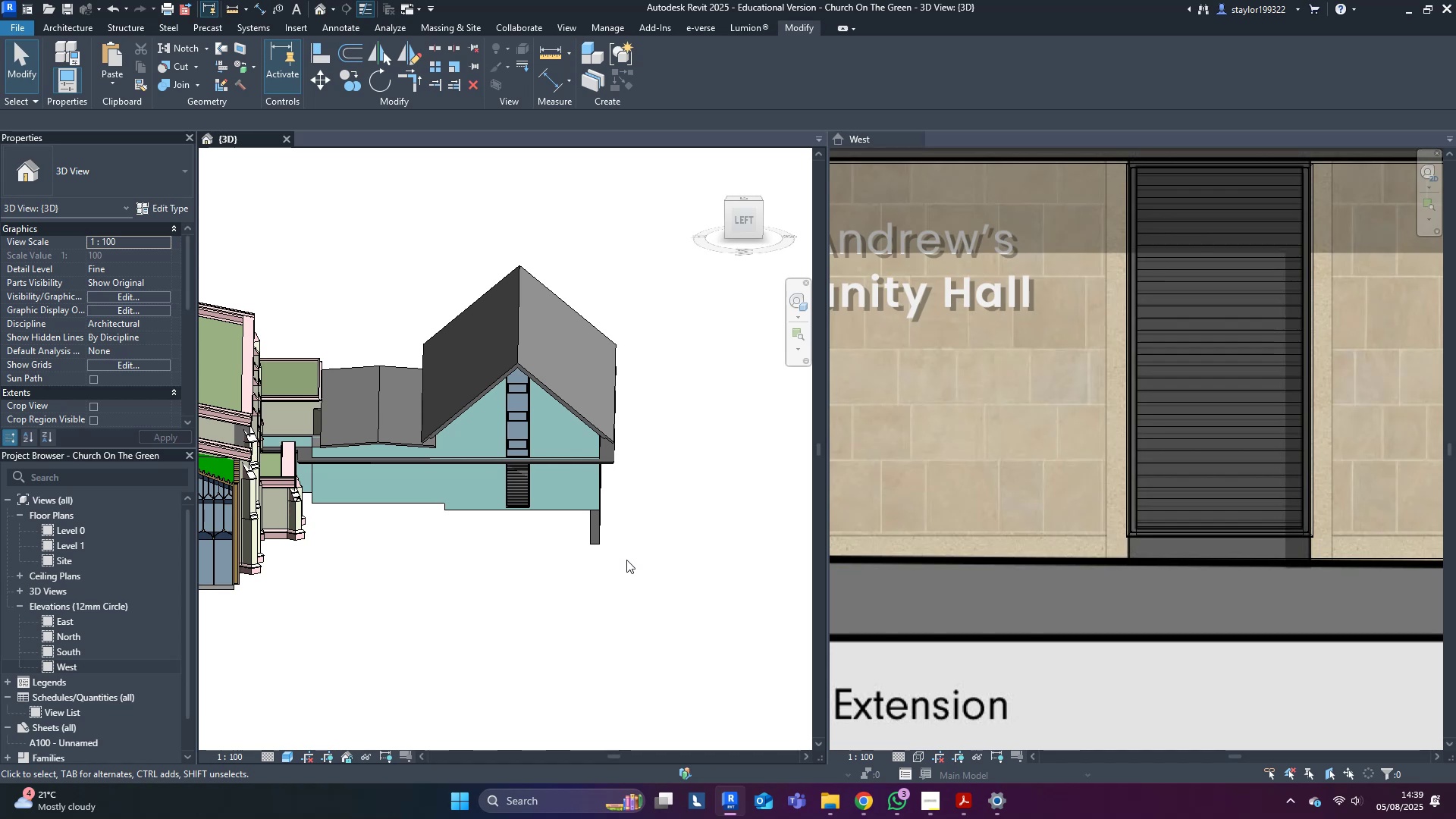 
wait(39.32)
 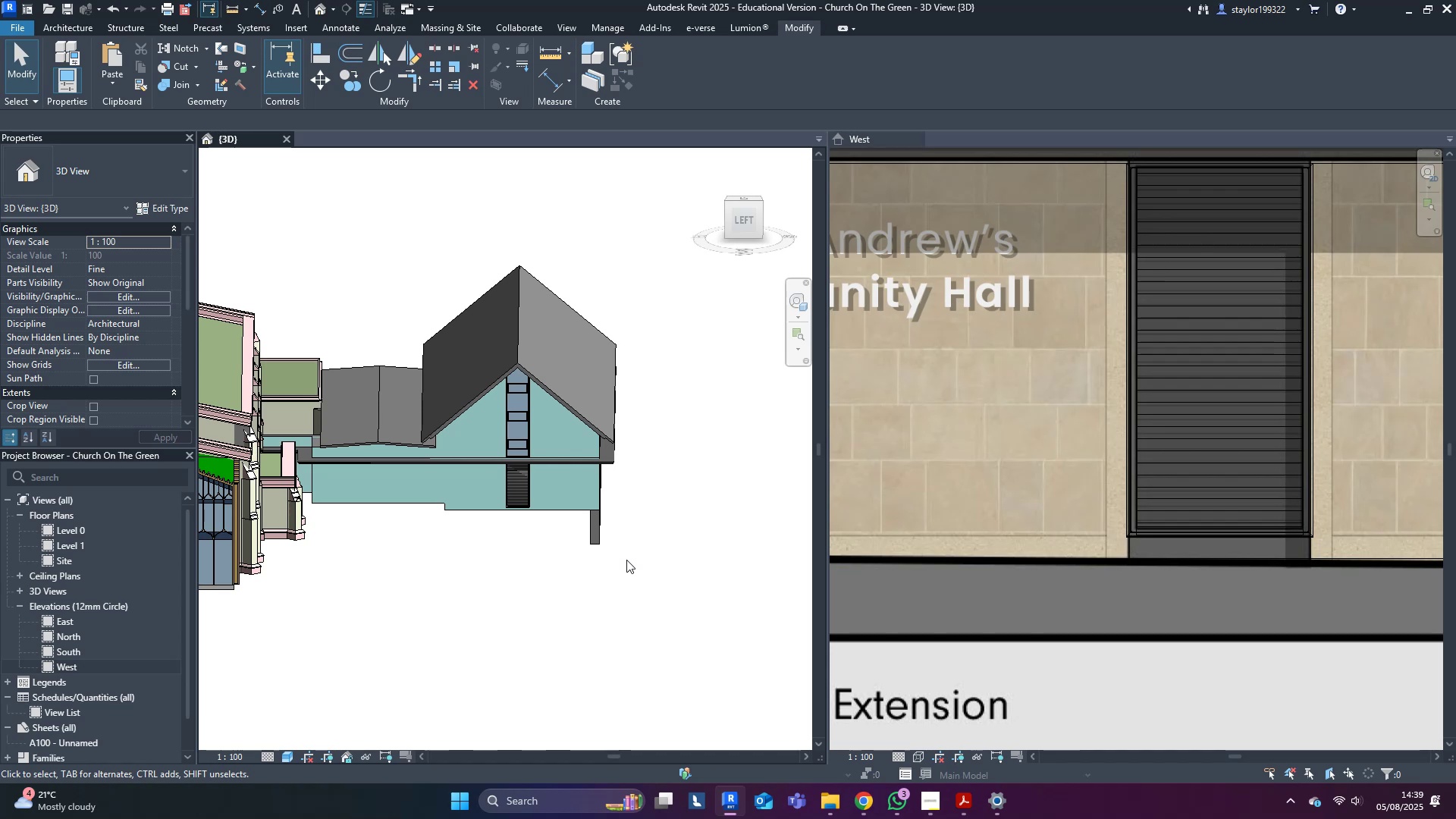 
scroll: coordinate [627, 585], scroll_direction: up, amount: 8.0
 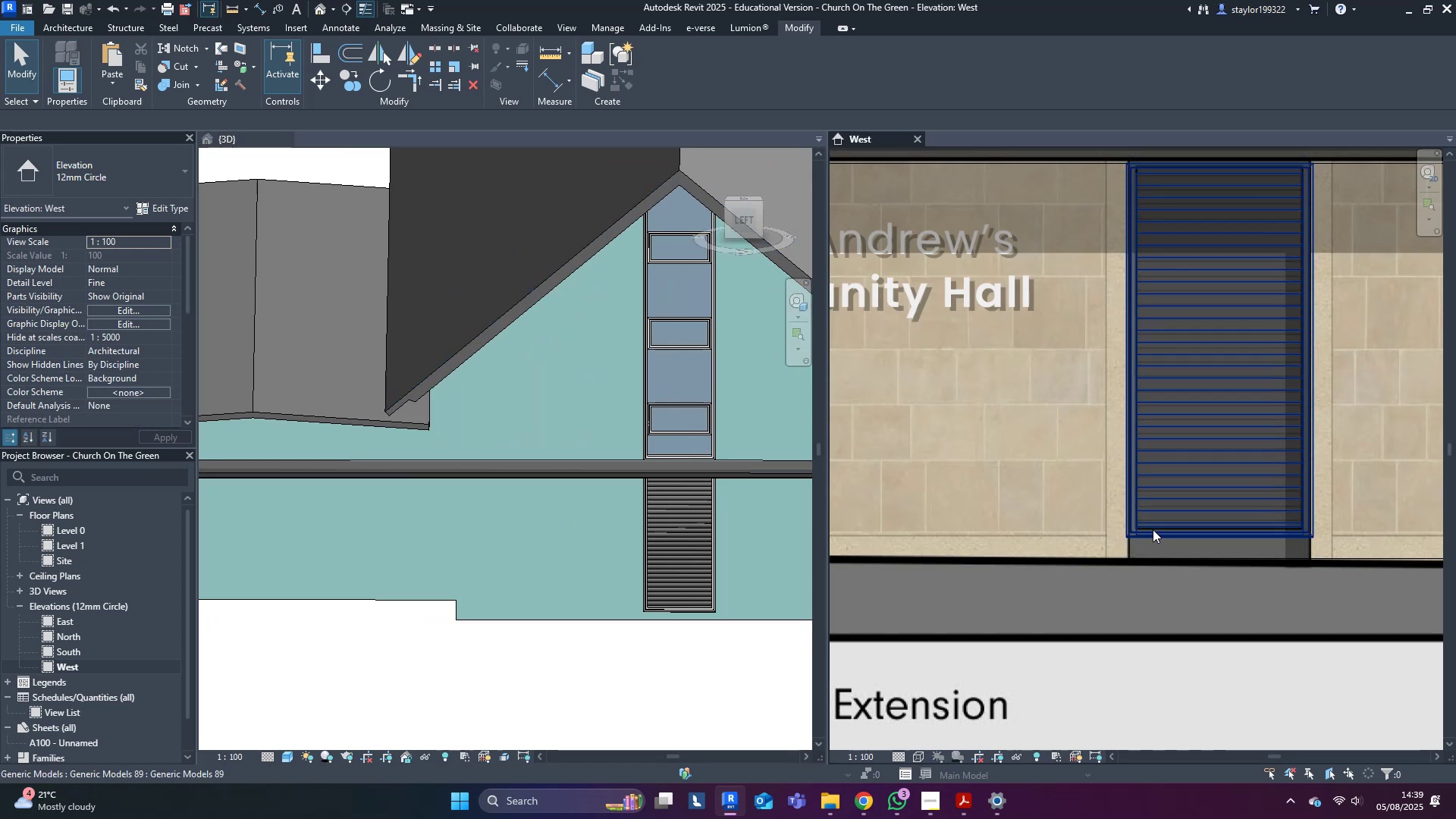 
scroll: coordinate [1065, 533], scroll_direction: down, amount: 6.0
 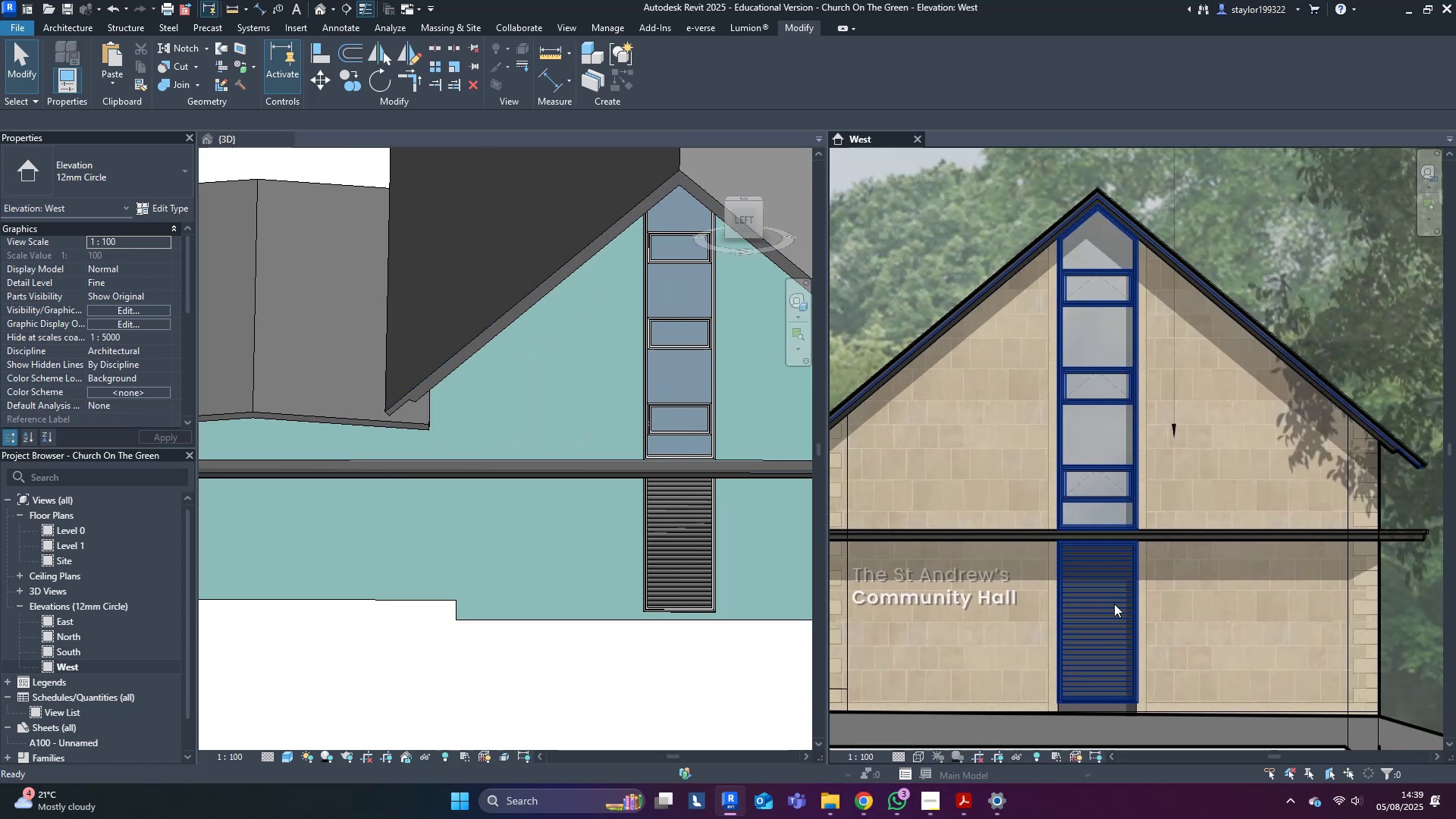 
type(sdwfsd)
 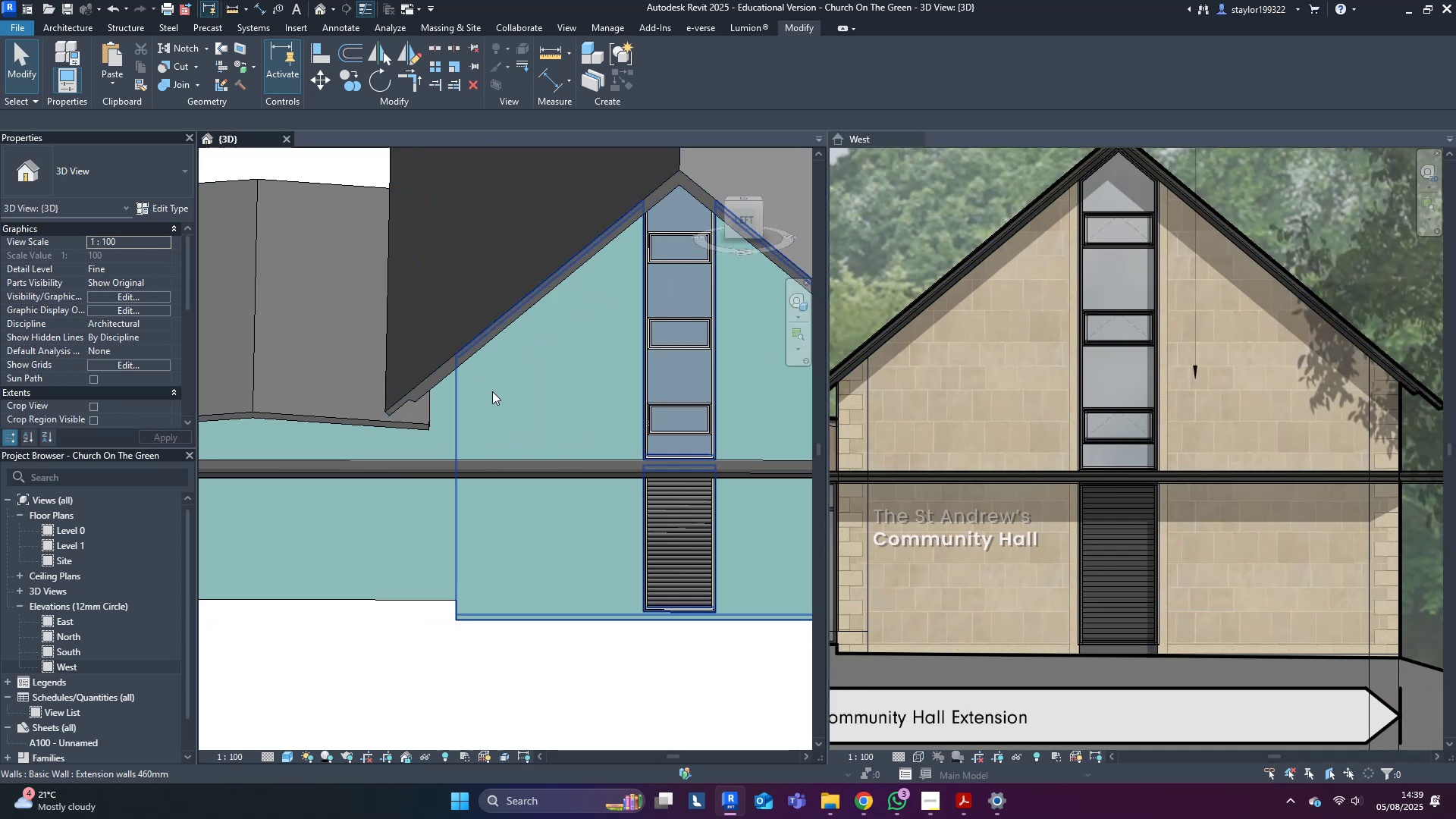 
scroll: coordinate [1168, 386], scroll_direction: none, amount: 0.0
 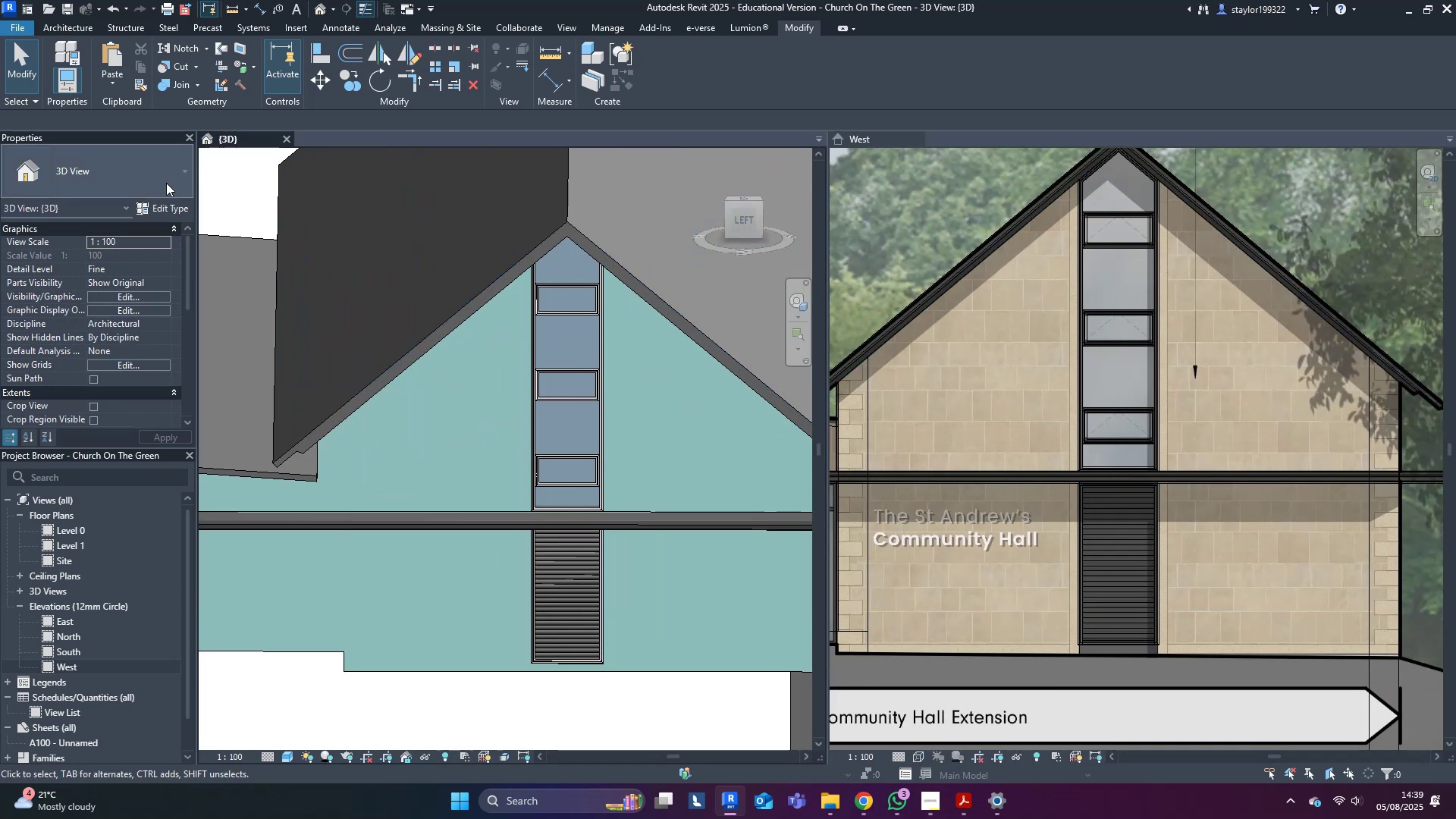 
double_click([164, 86])
 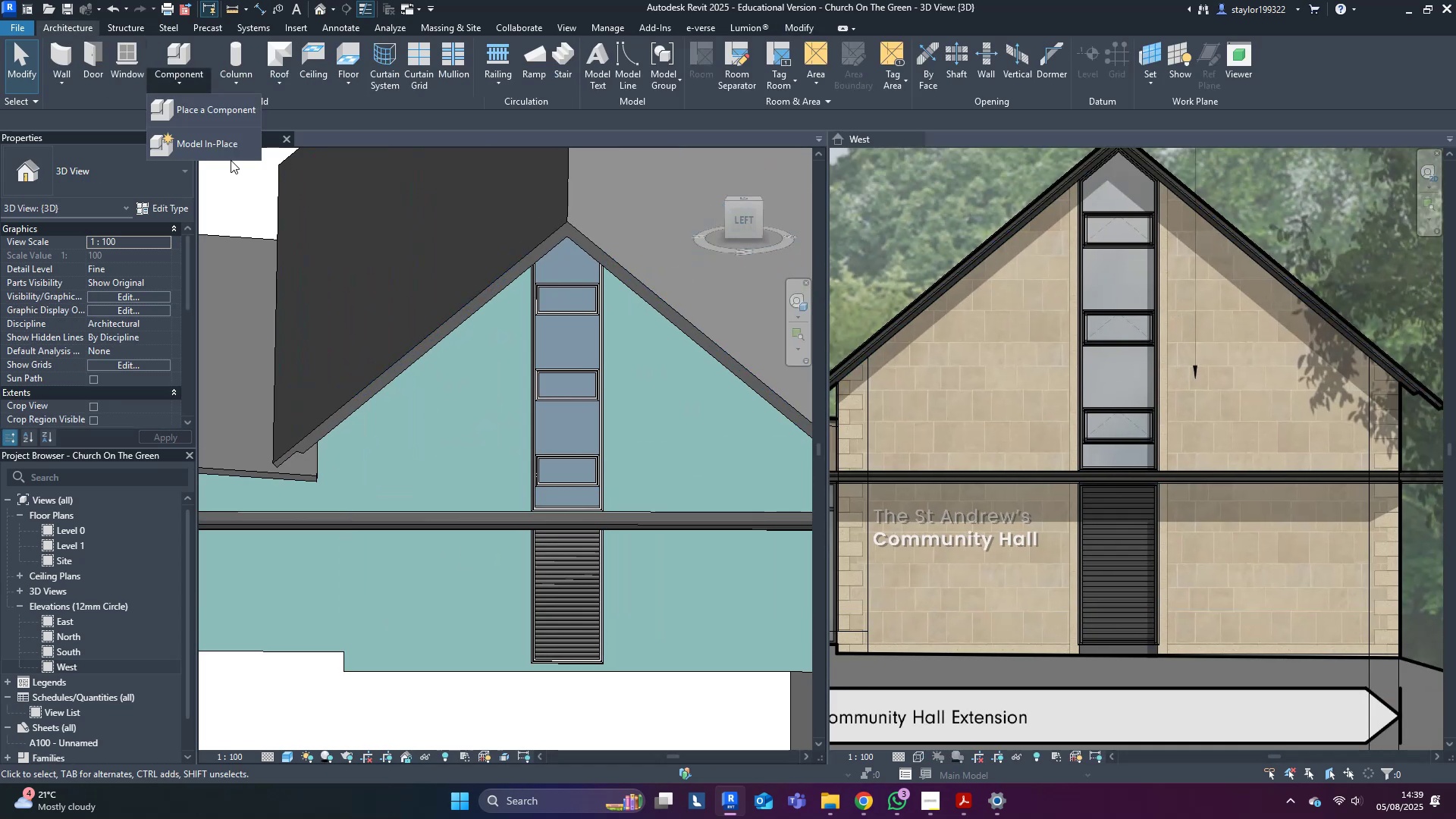 
triple_click([228, 157])
 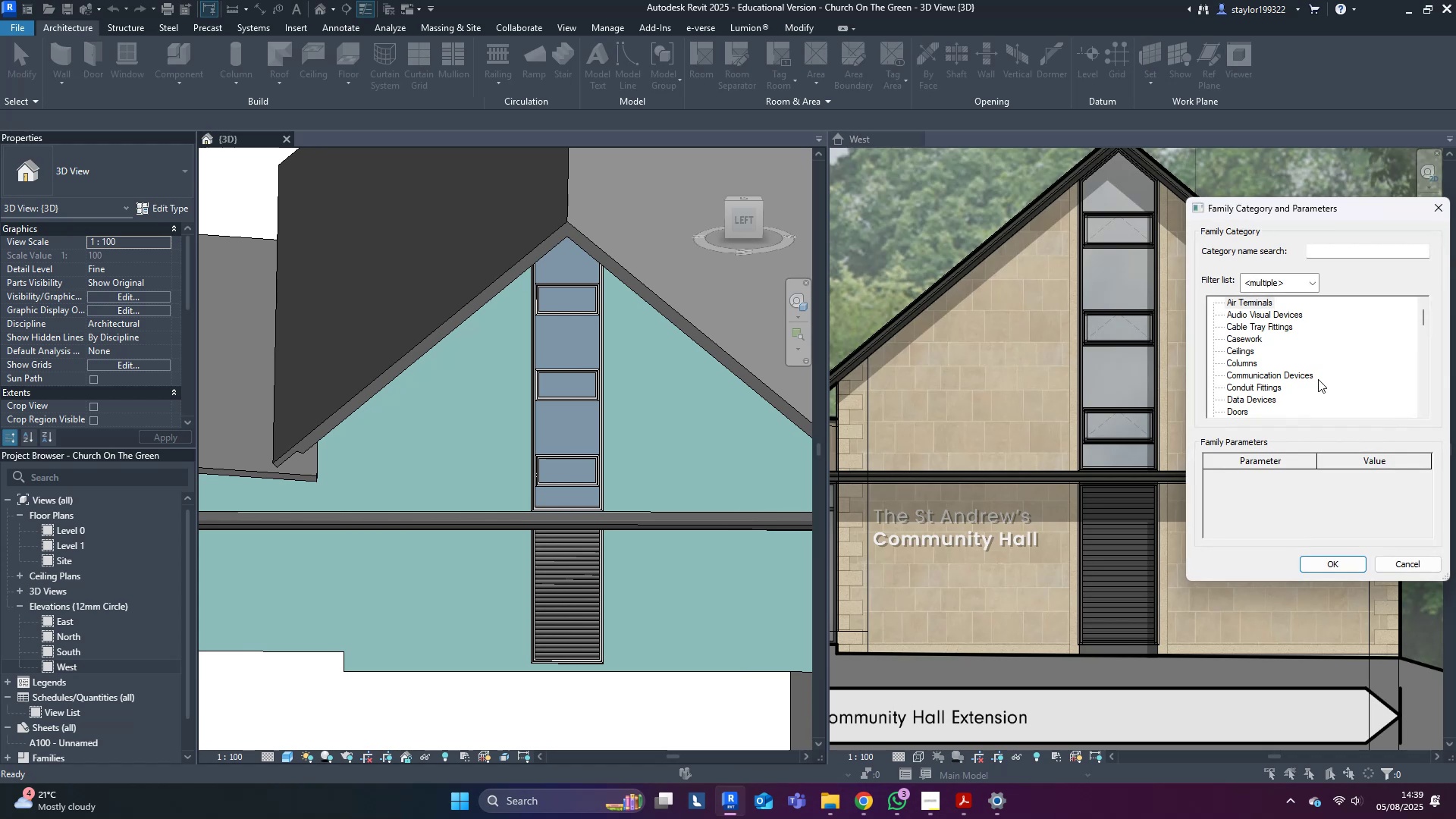 
key(G)
 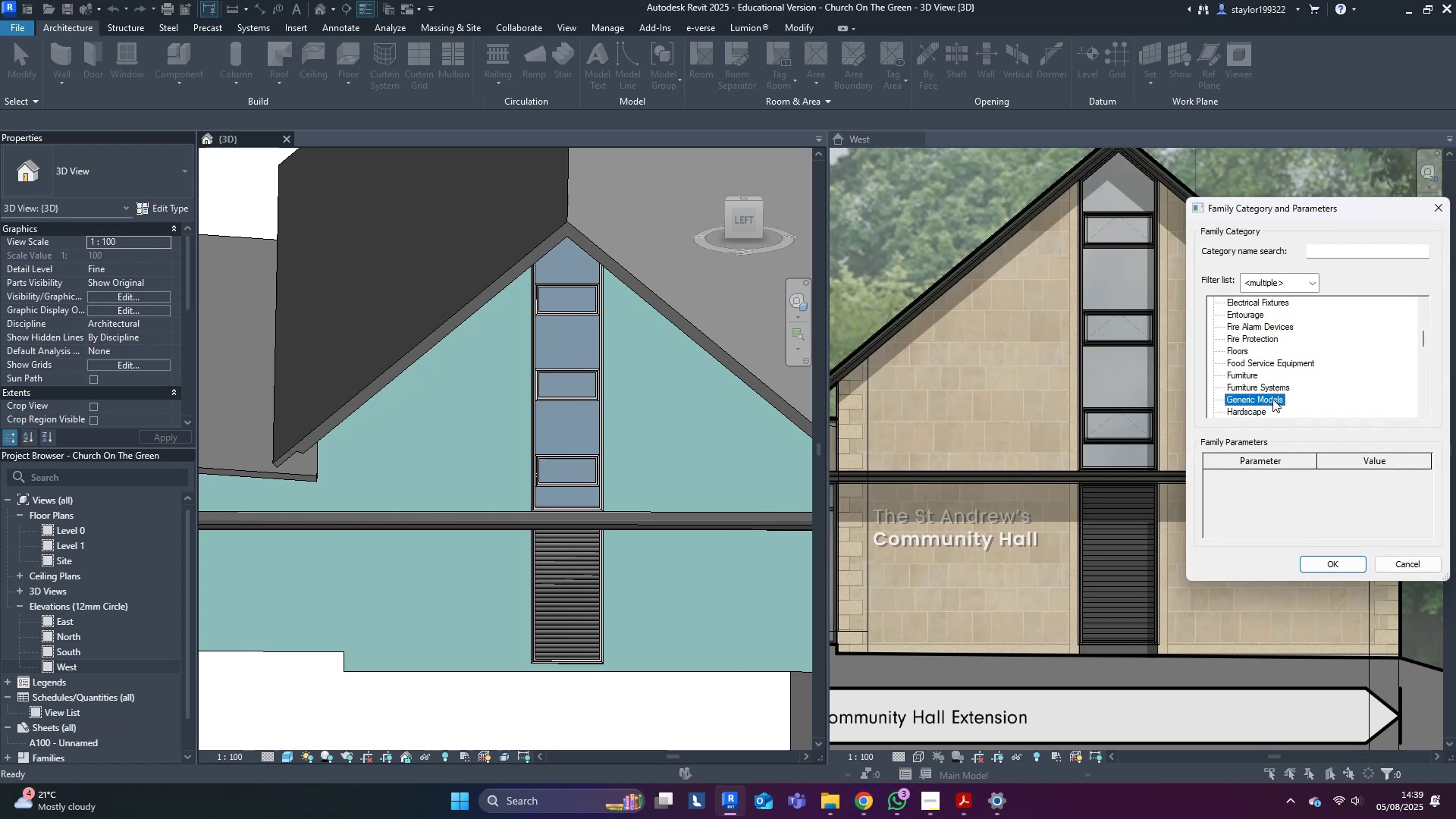 
double_click([1272, 398])
 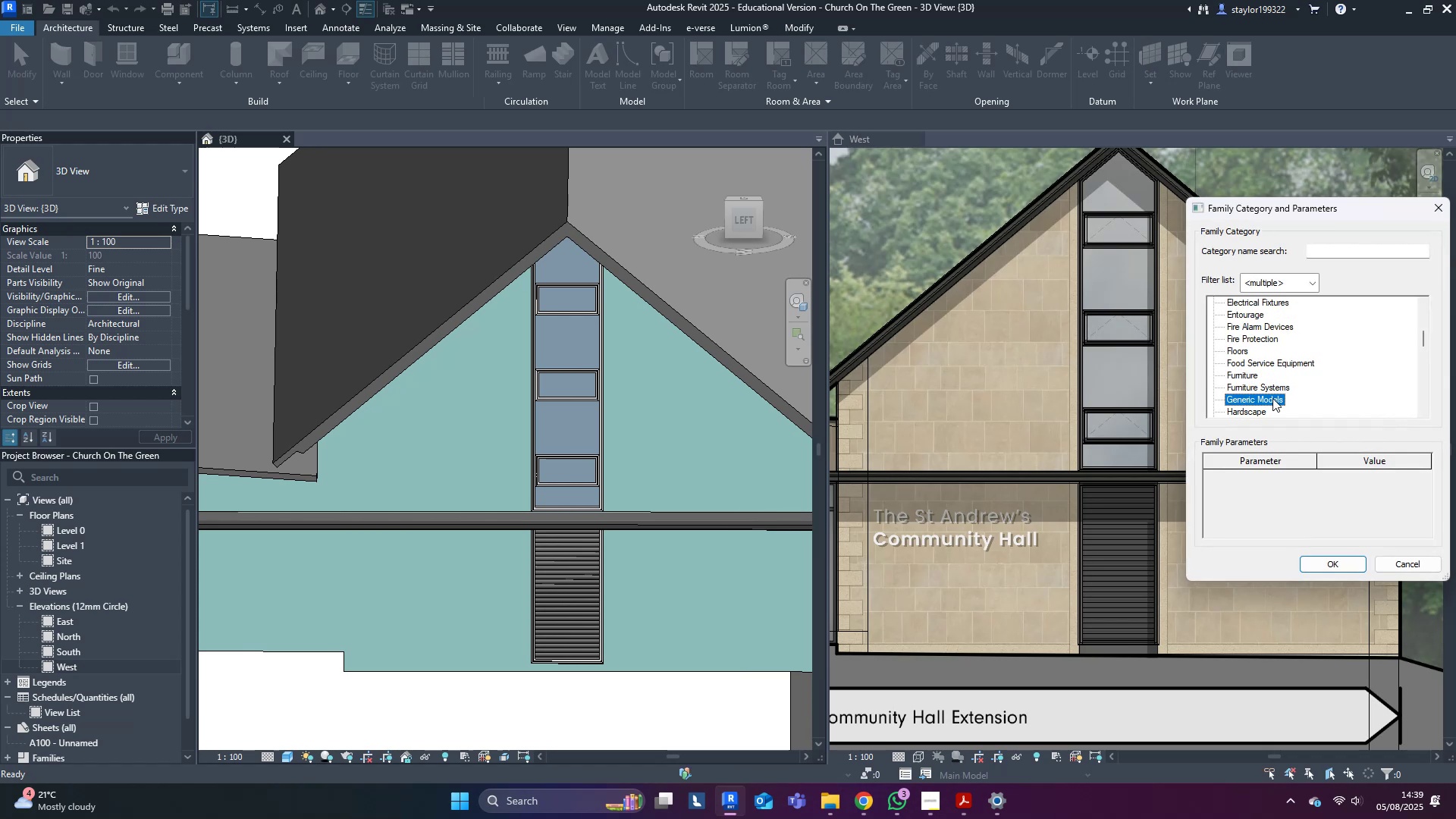 
triple_click([1272, 398])
 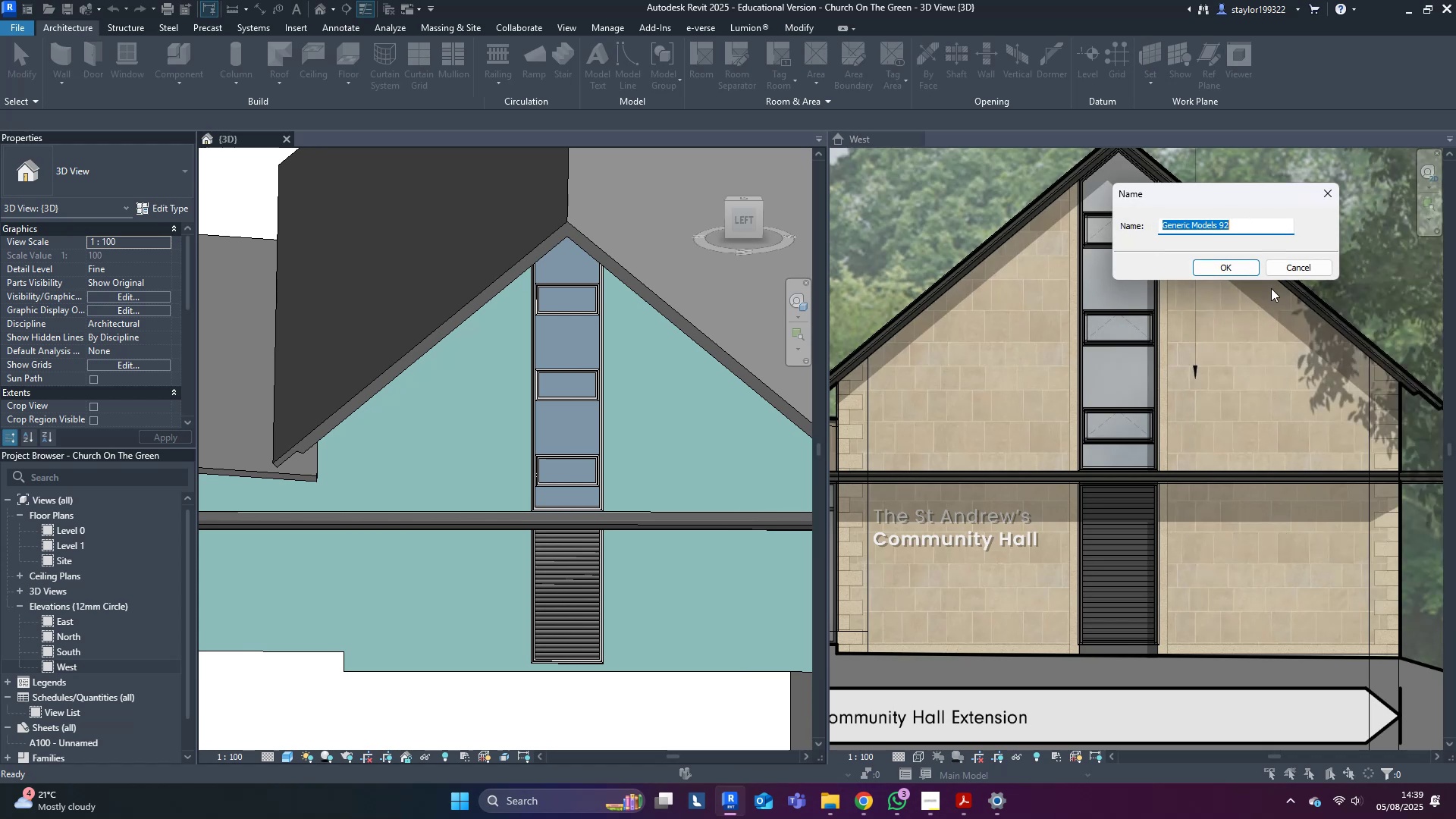 
left_click([1247, 273])
 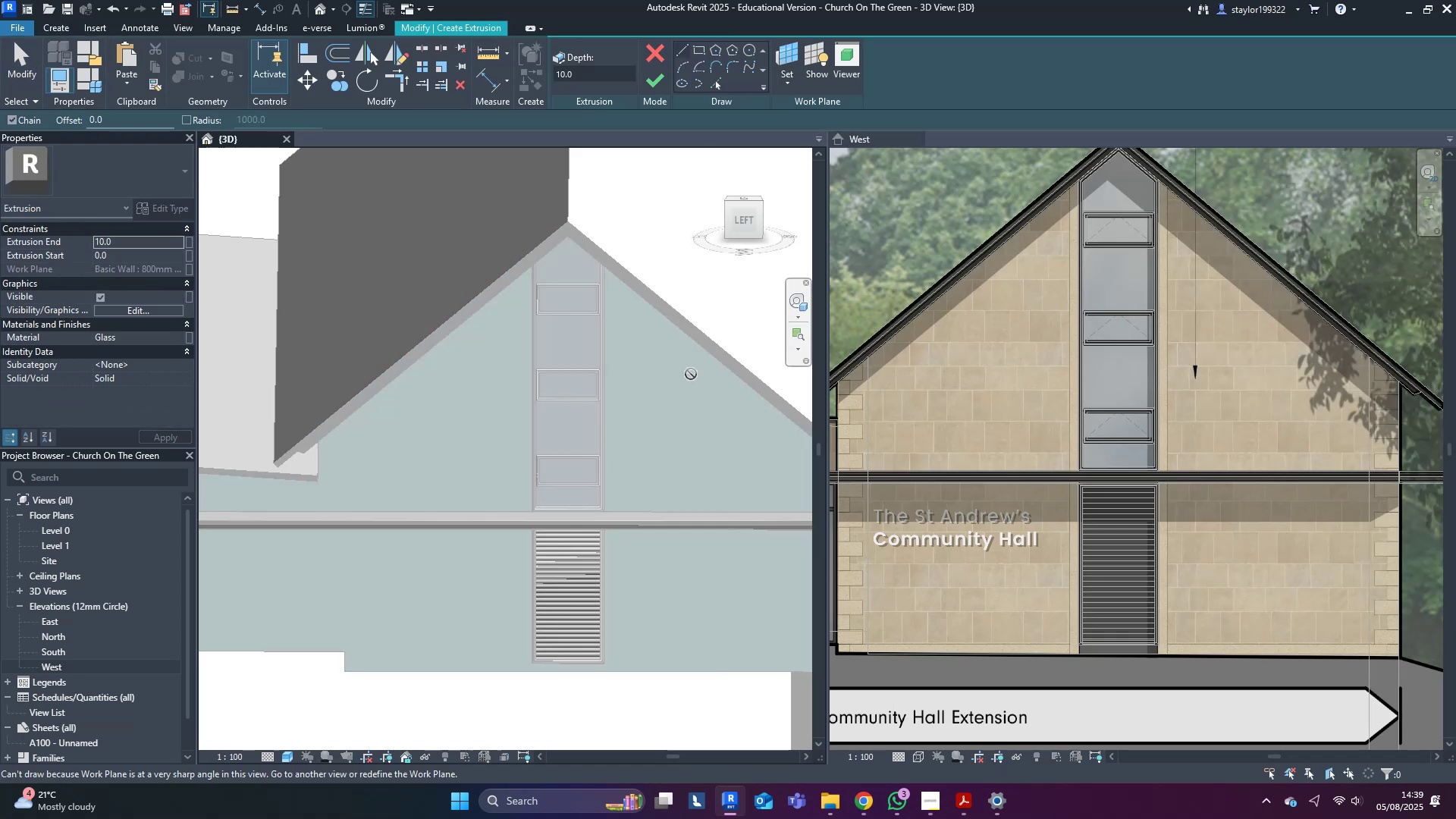 
double_click([796, 45])
 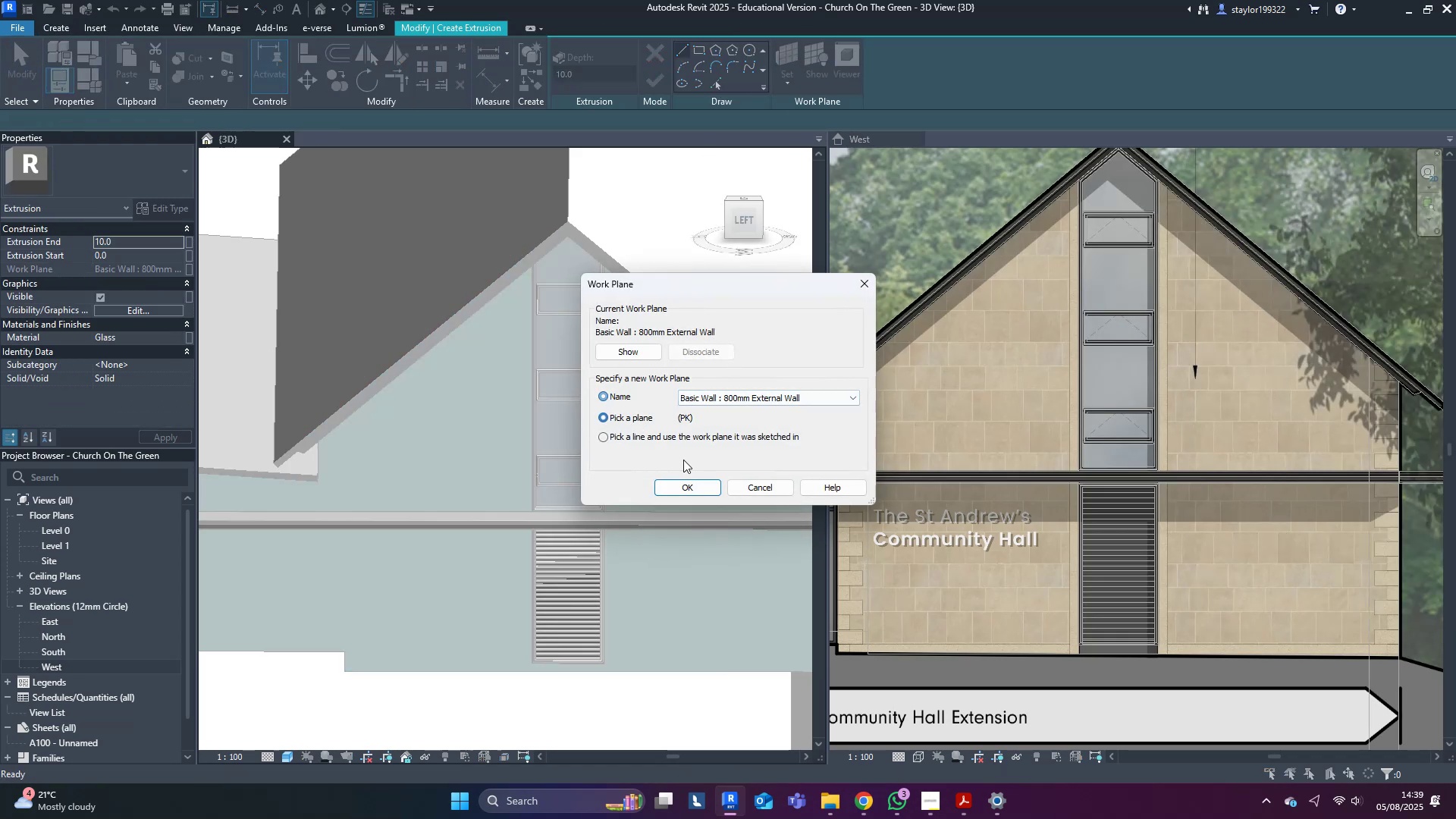 
left_click([690, 488])
 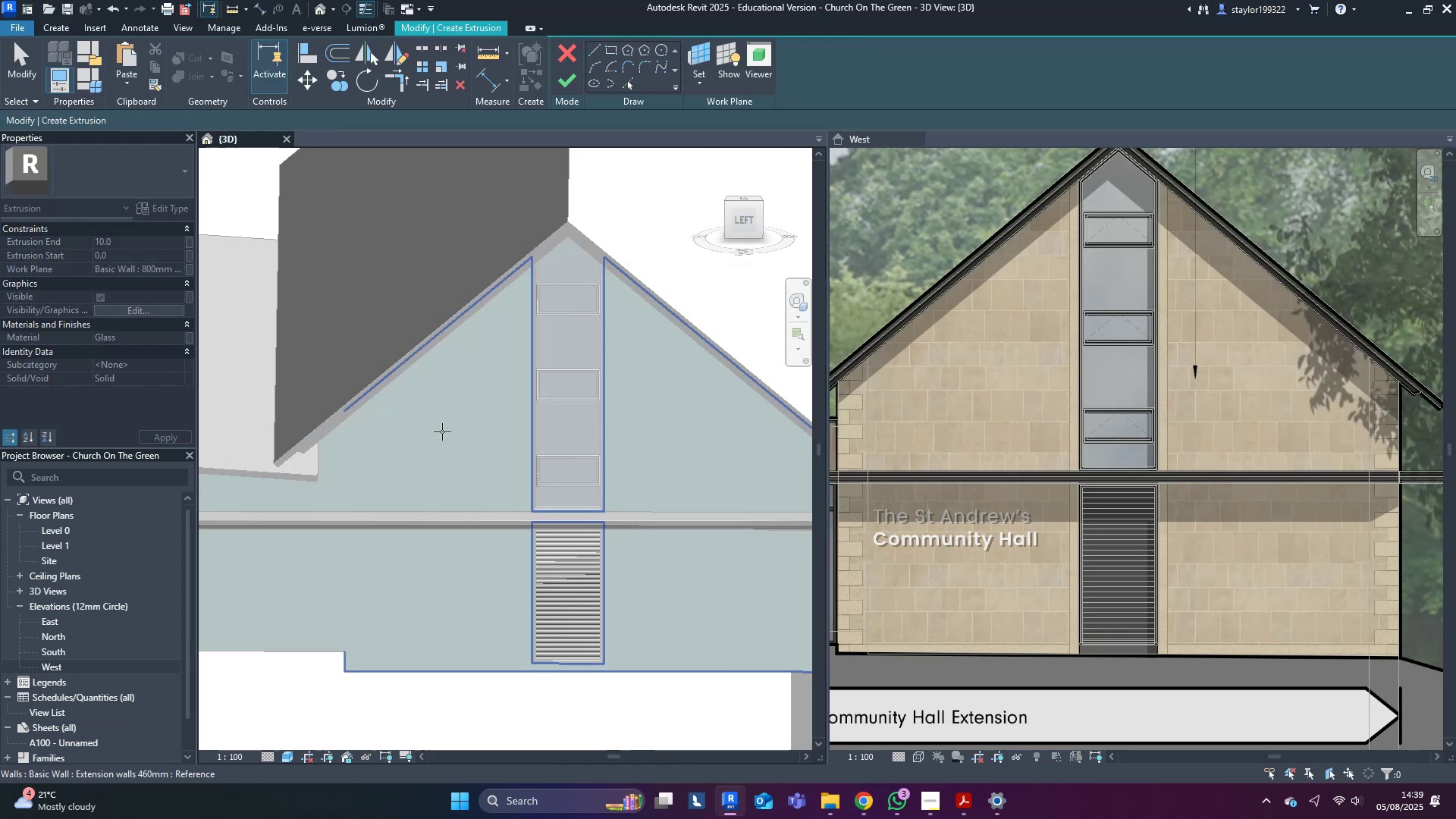 
left_click([442, 431])
 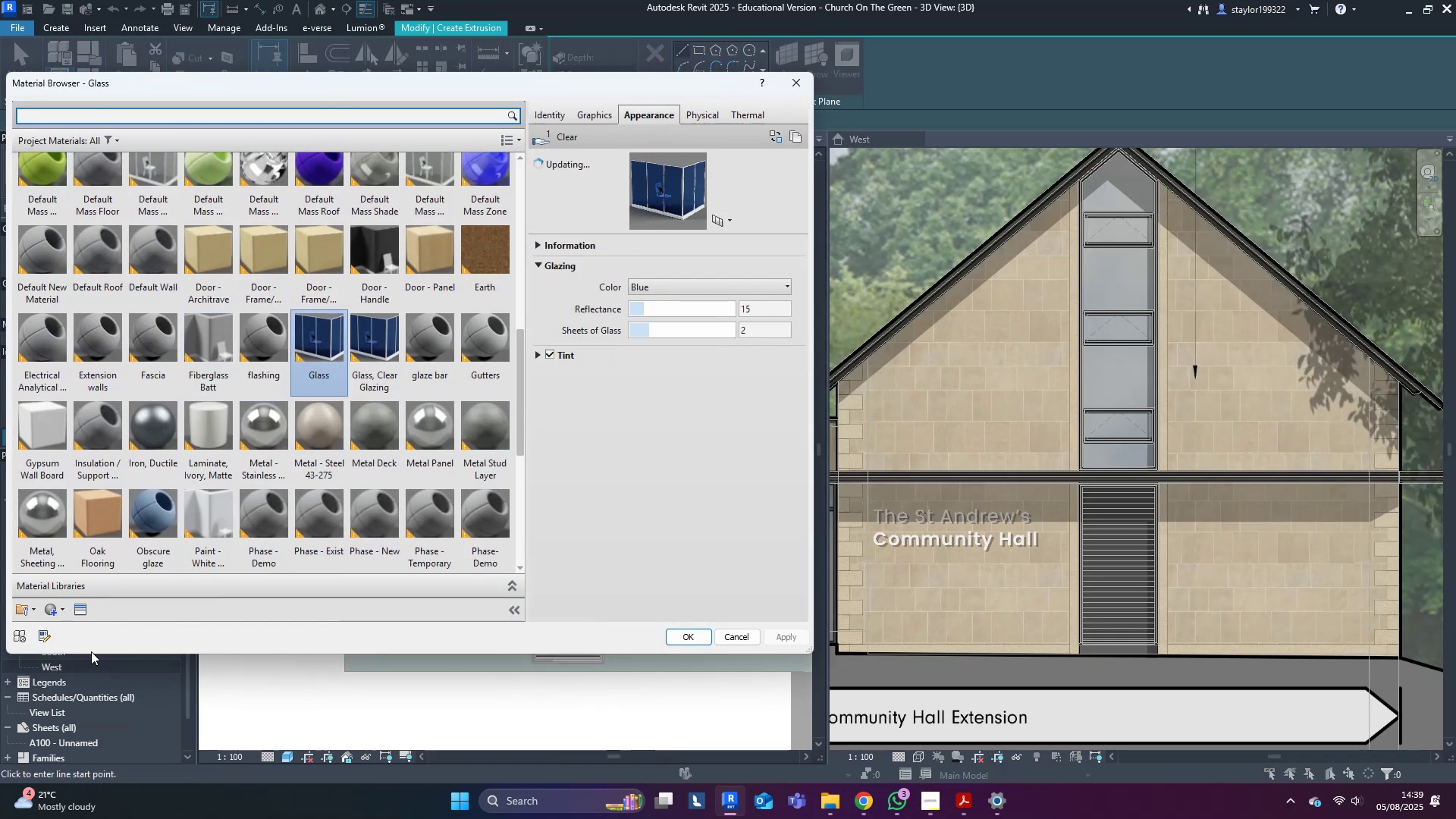 
double_click([73, 627])
 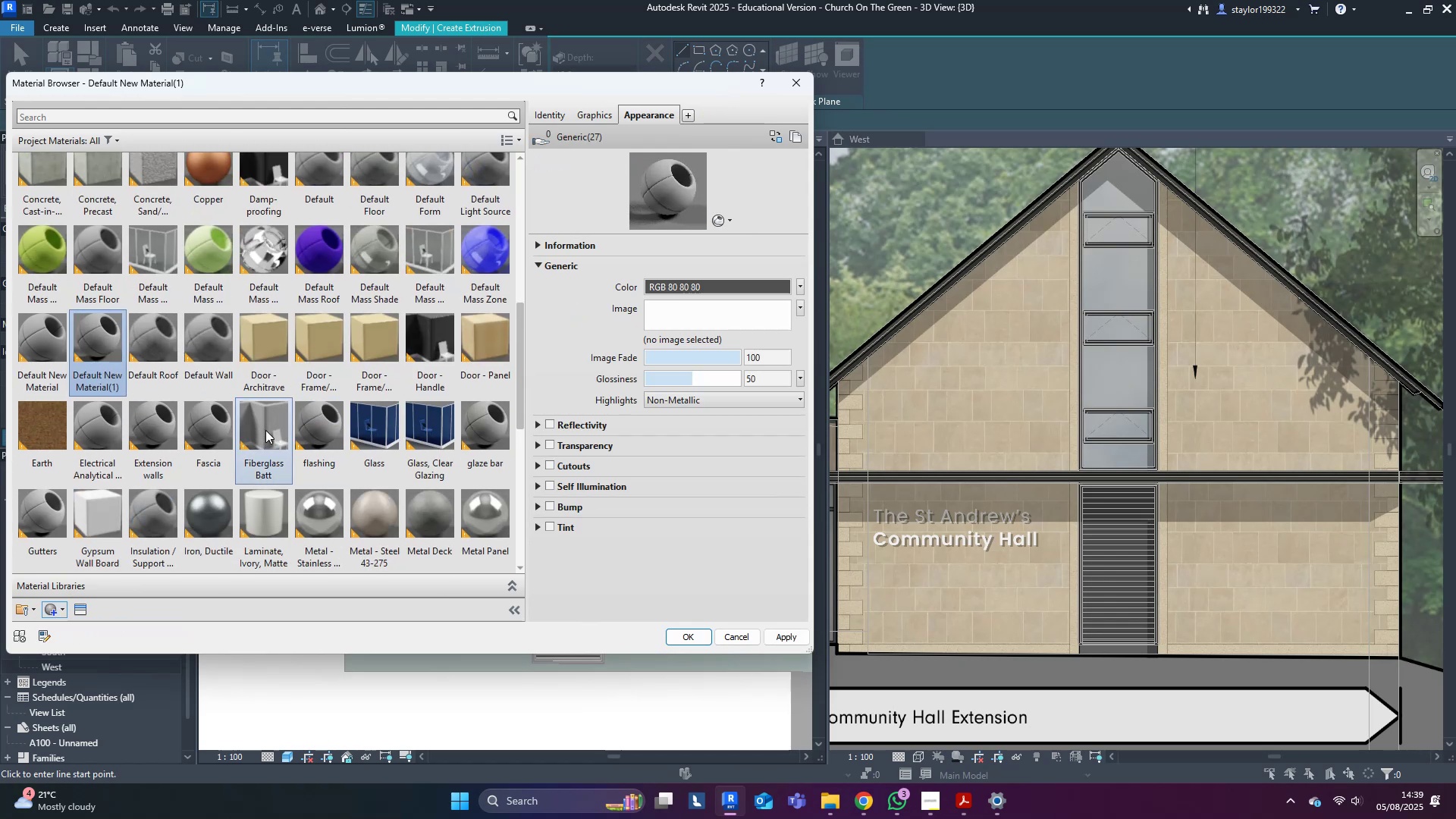 
right_click([99, 340])
 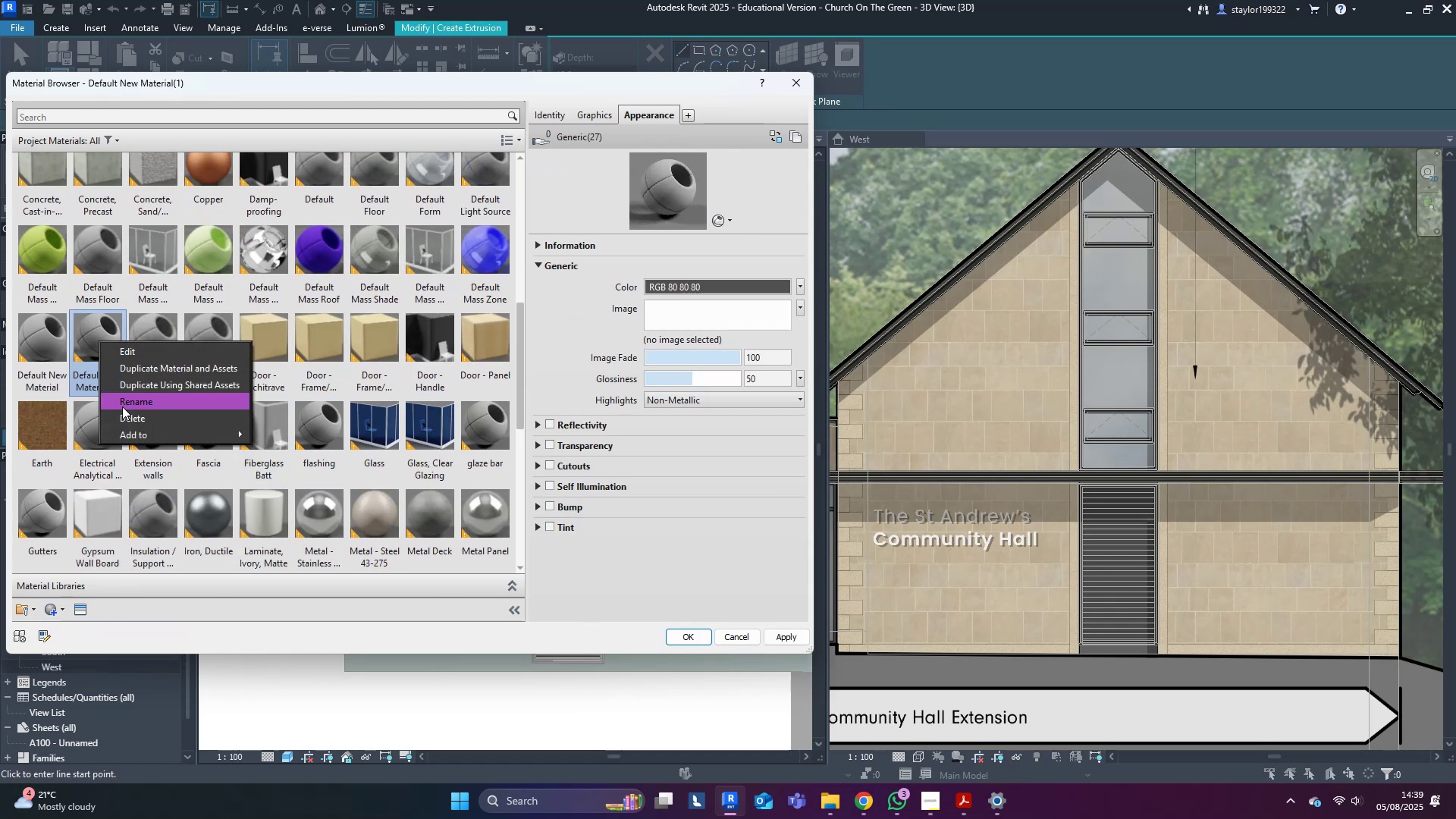 
left_click([122, 406])
 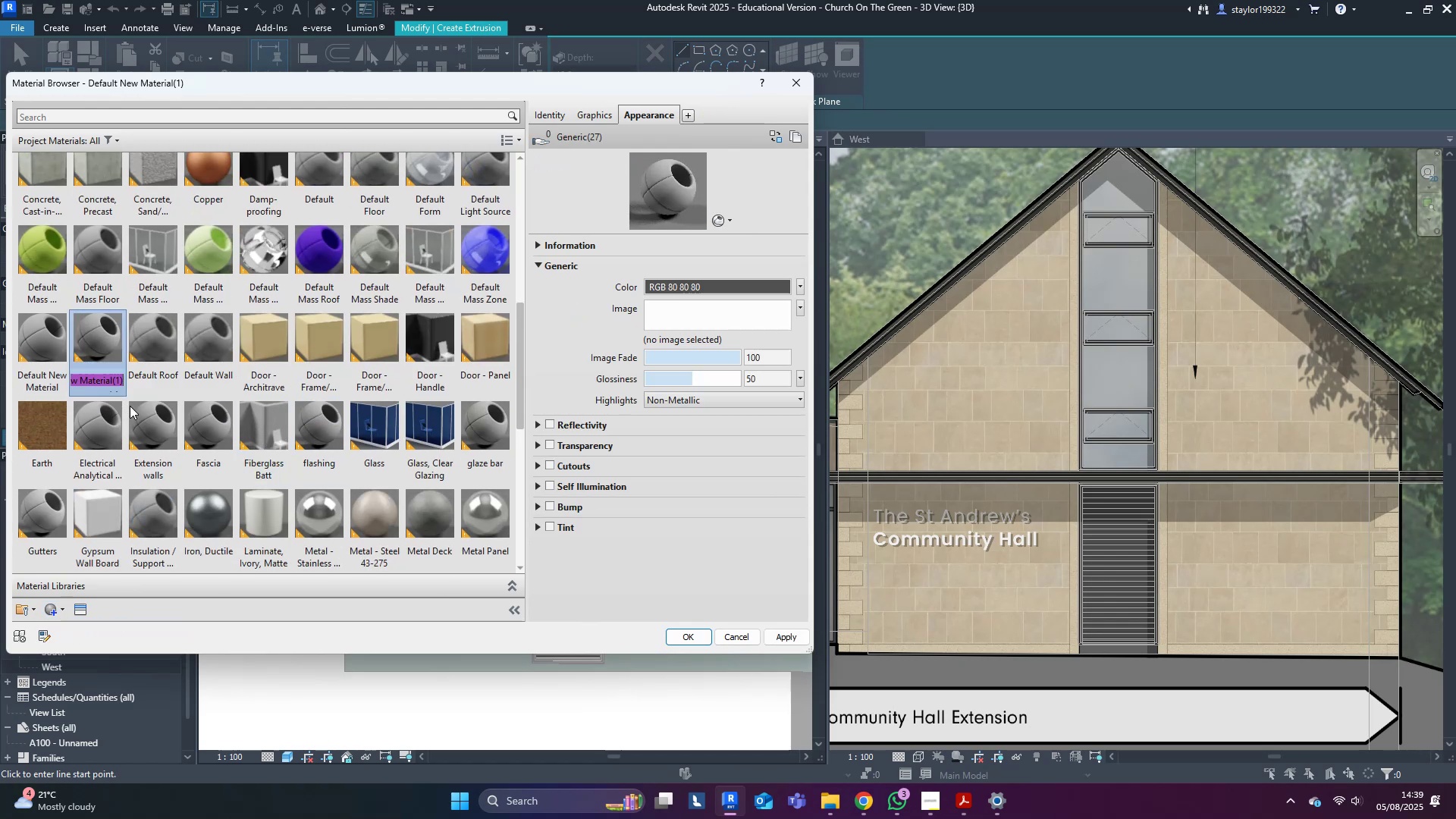 
type(NEw-buil )
key(Backspace)
type(dst)
key(Backspace)
key(Backspace)
type(stone)
 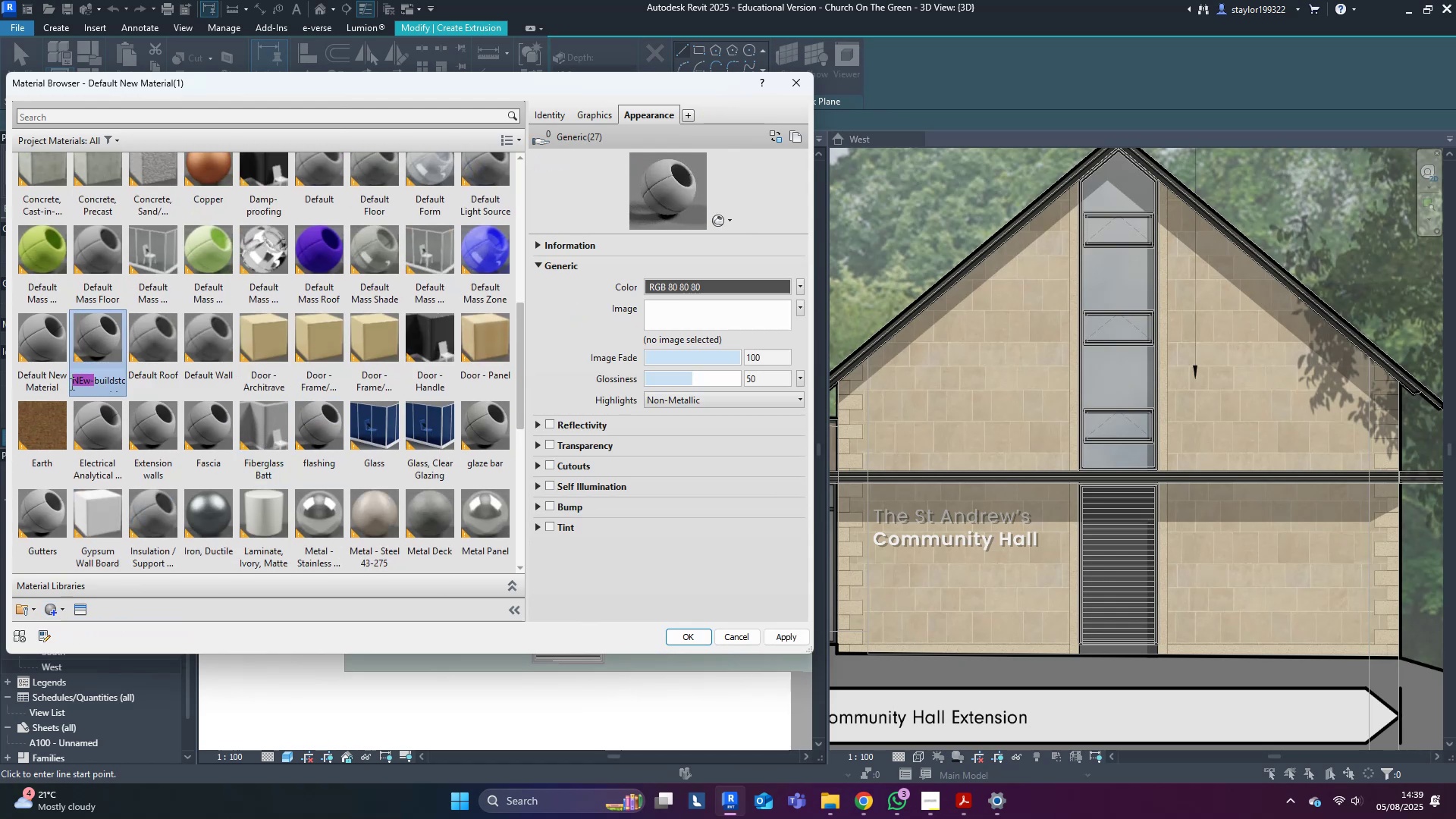 
key(E)
 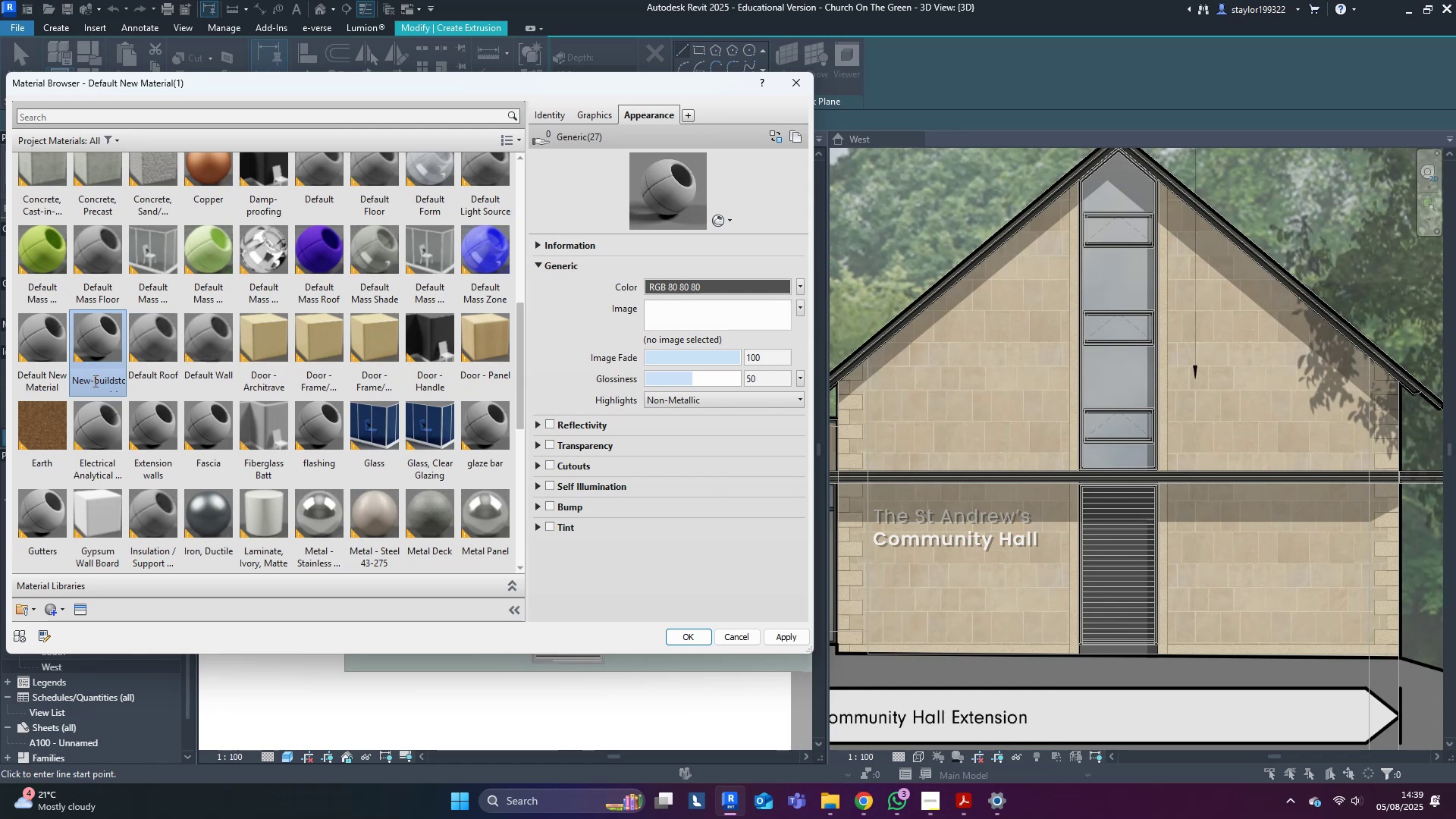 
left_click([93, 381])
 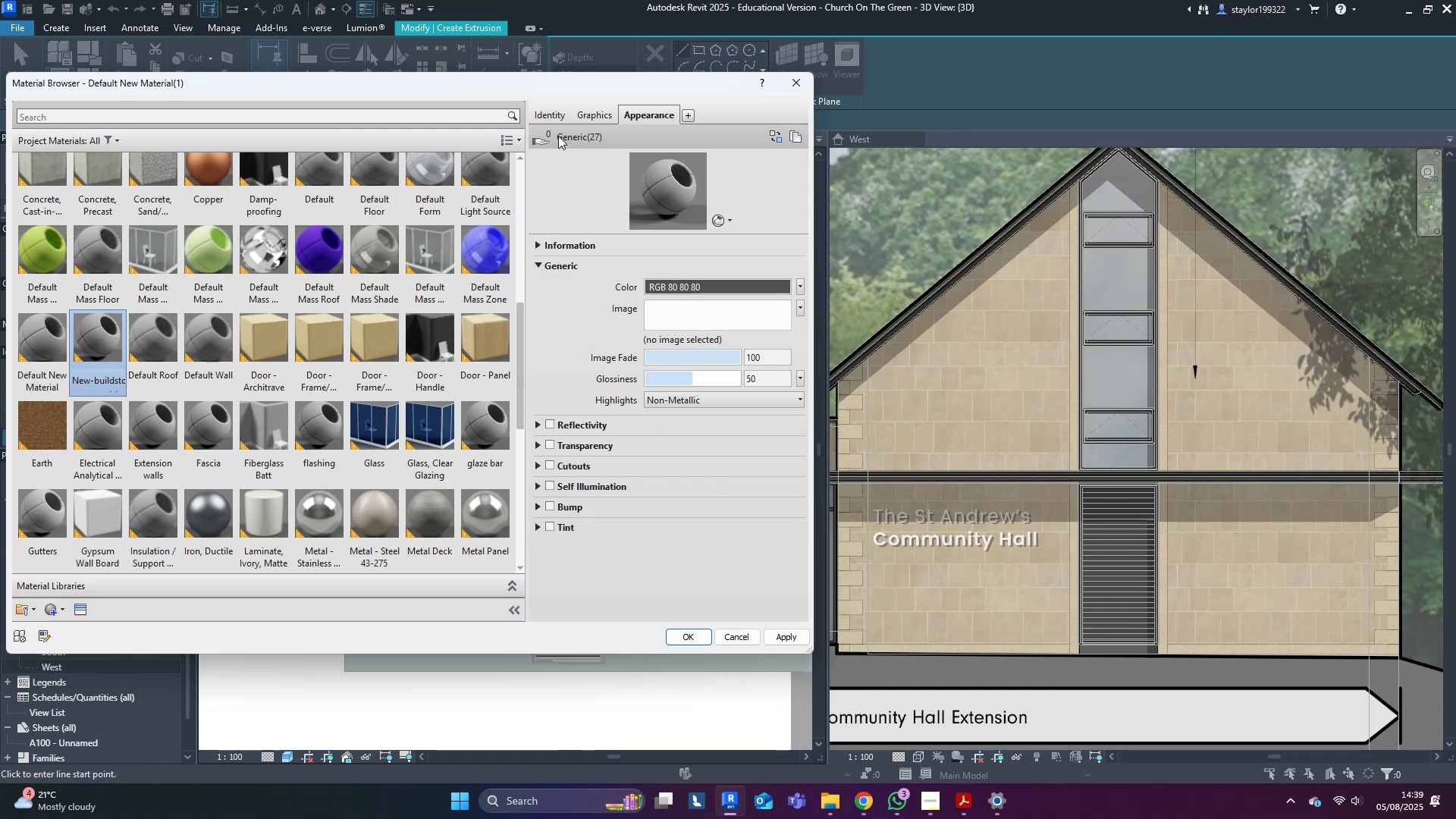 
left_click([588, 118])
 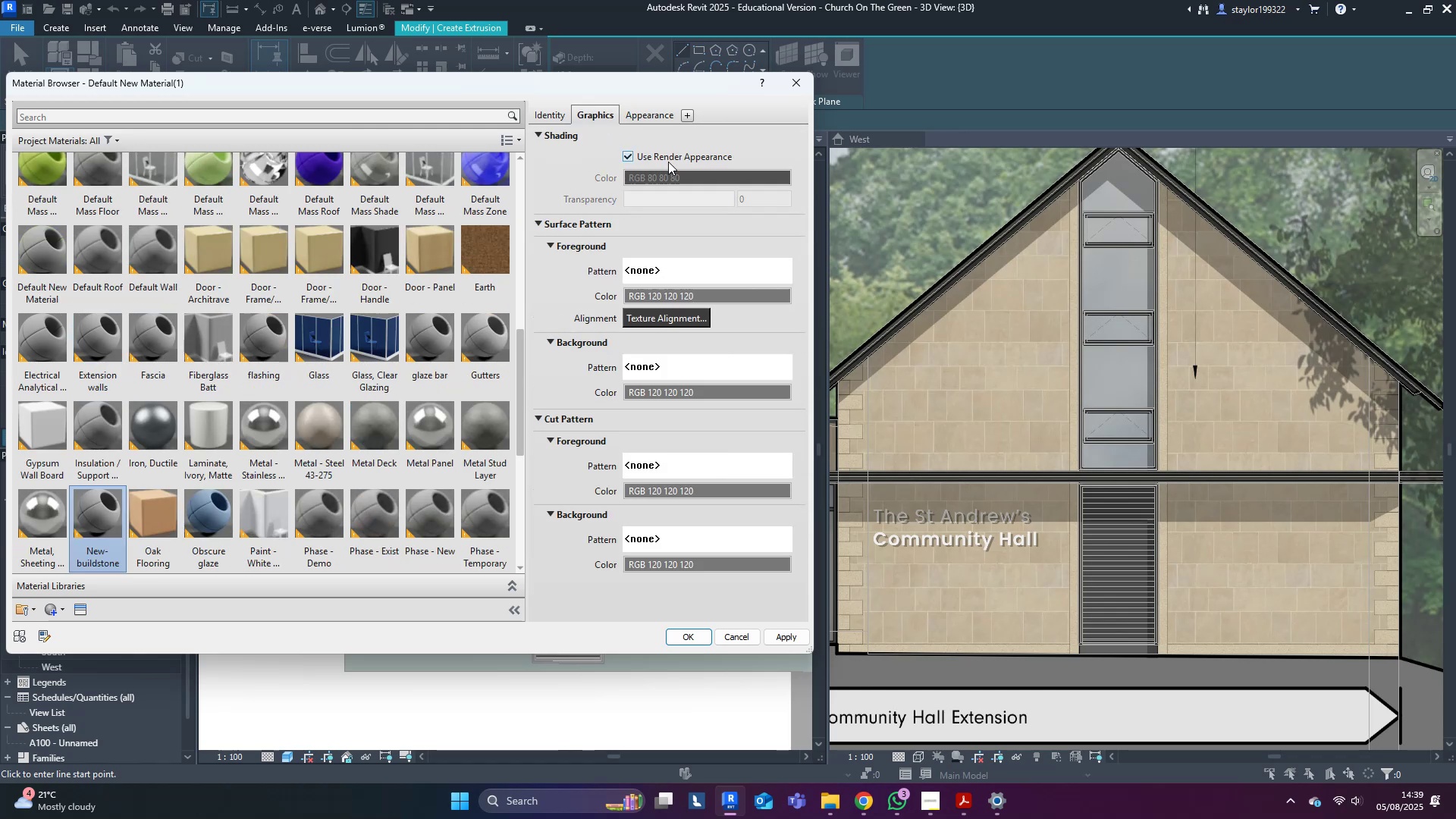 
double_click([672, 118])
 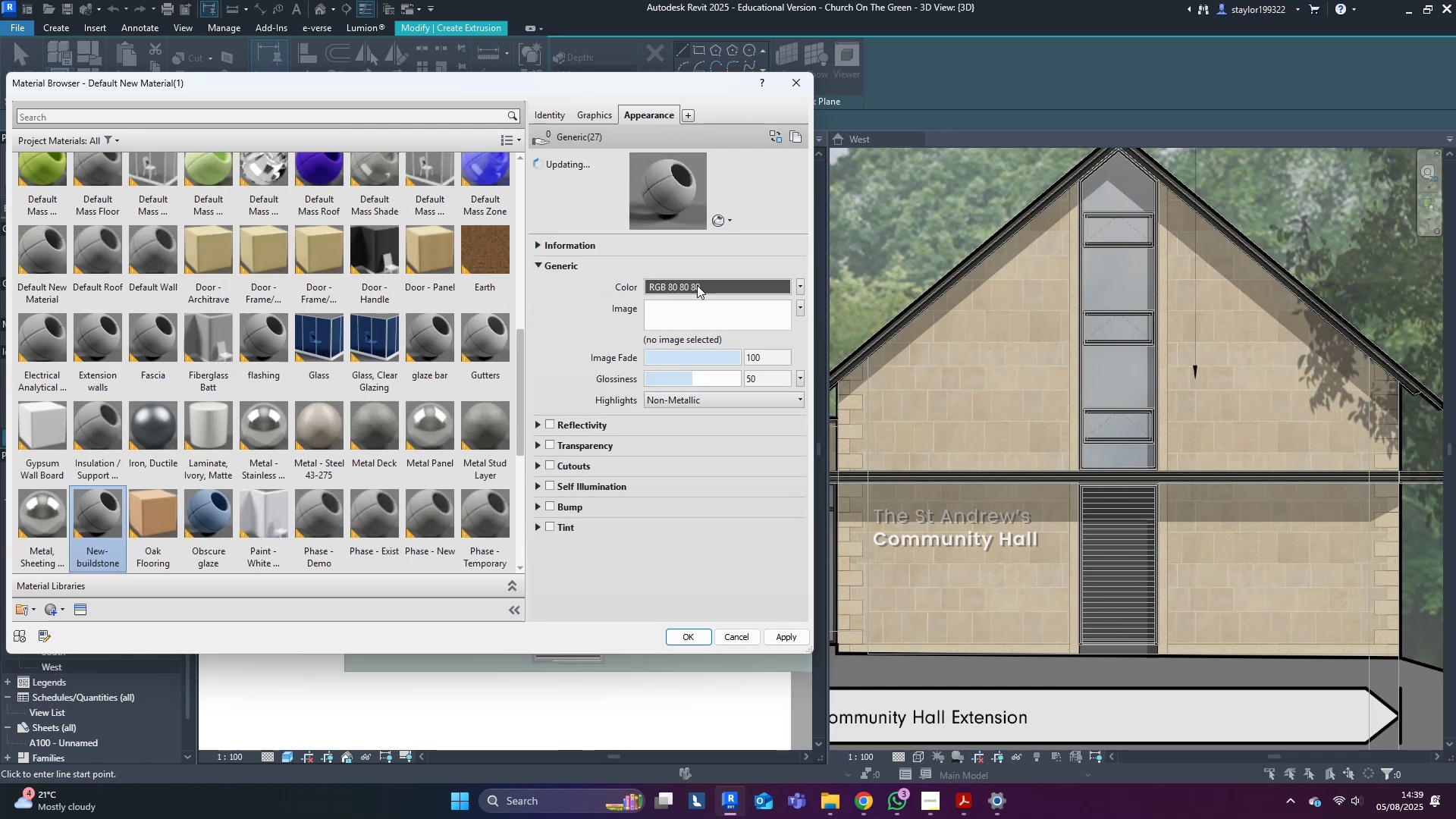 
left_click([696, 287])
 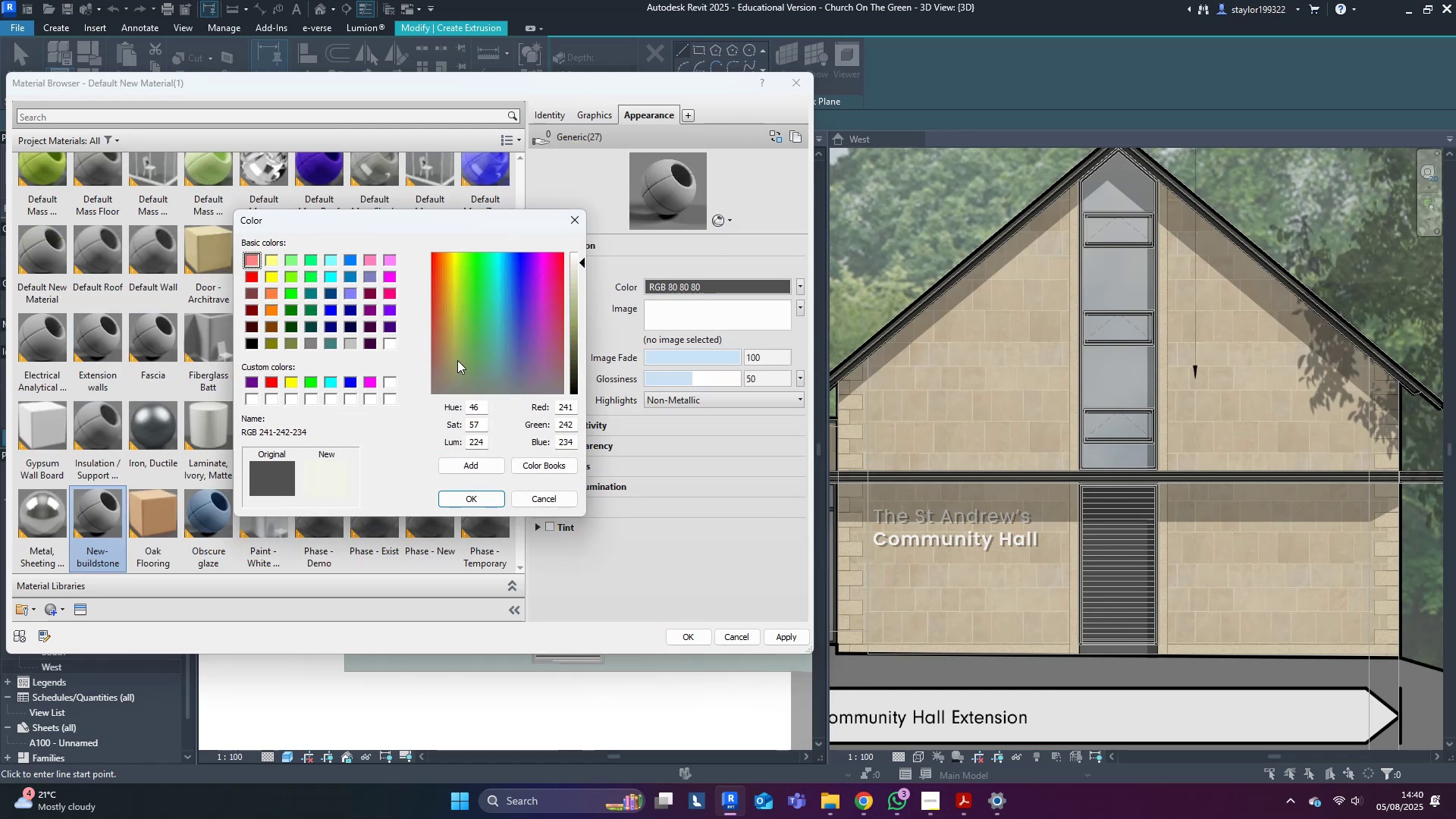 
wait(9.13)
 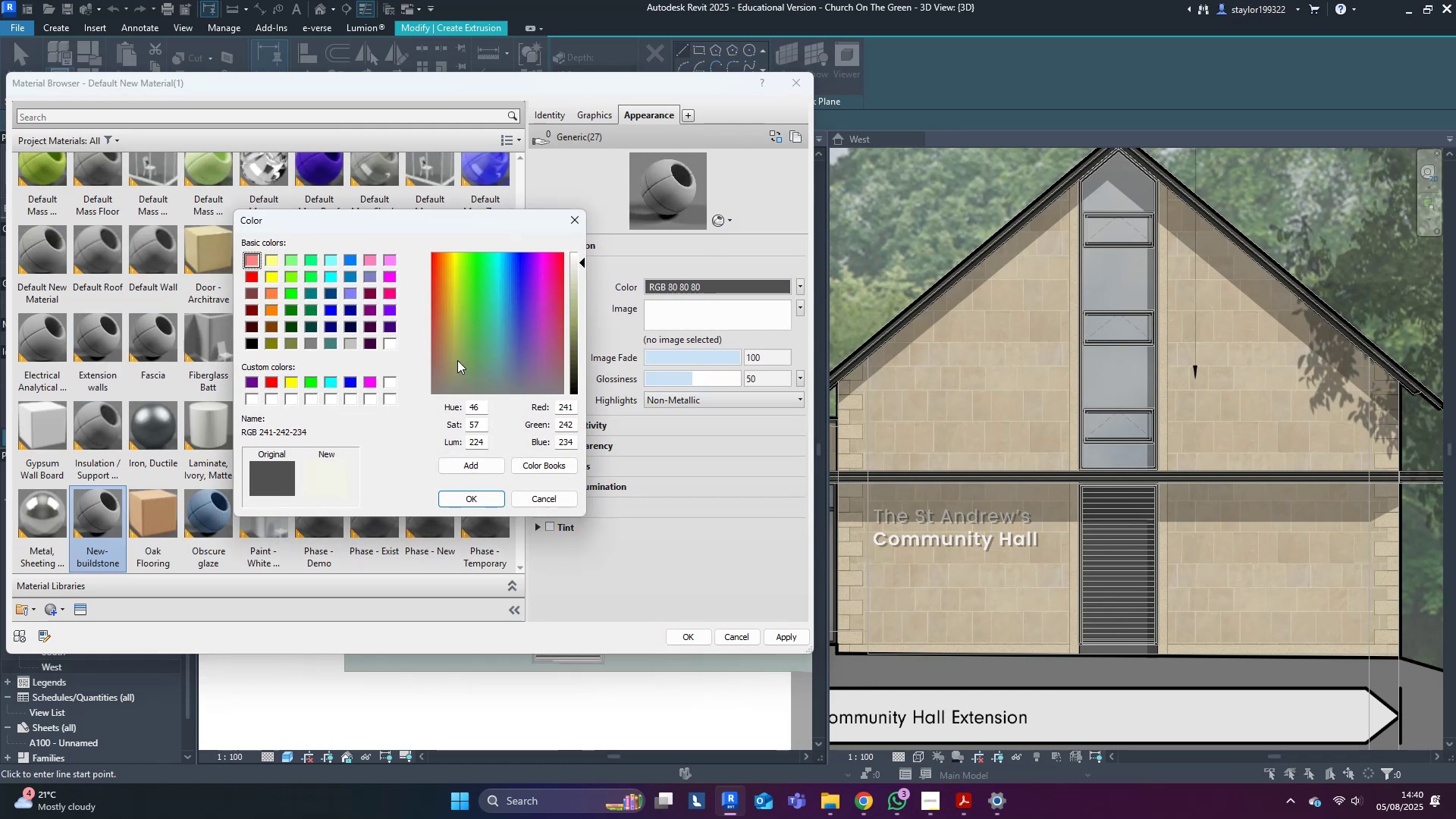 
left_click([692, 632])
 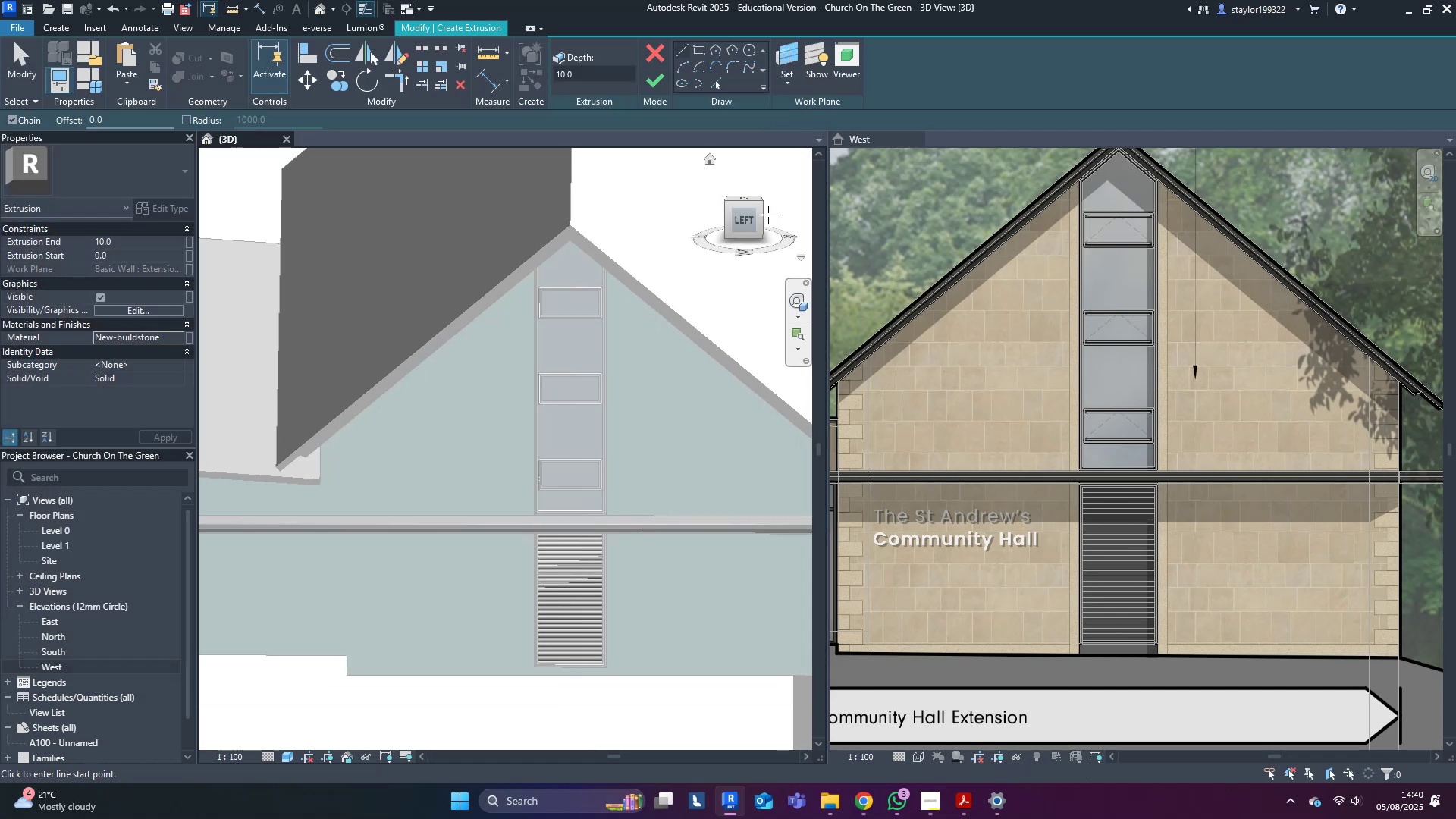 
left_click([737, 221])
 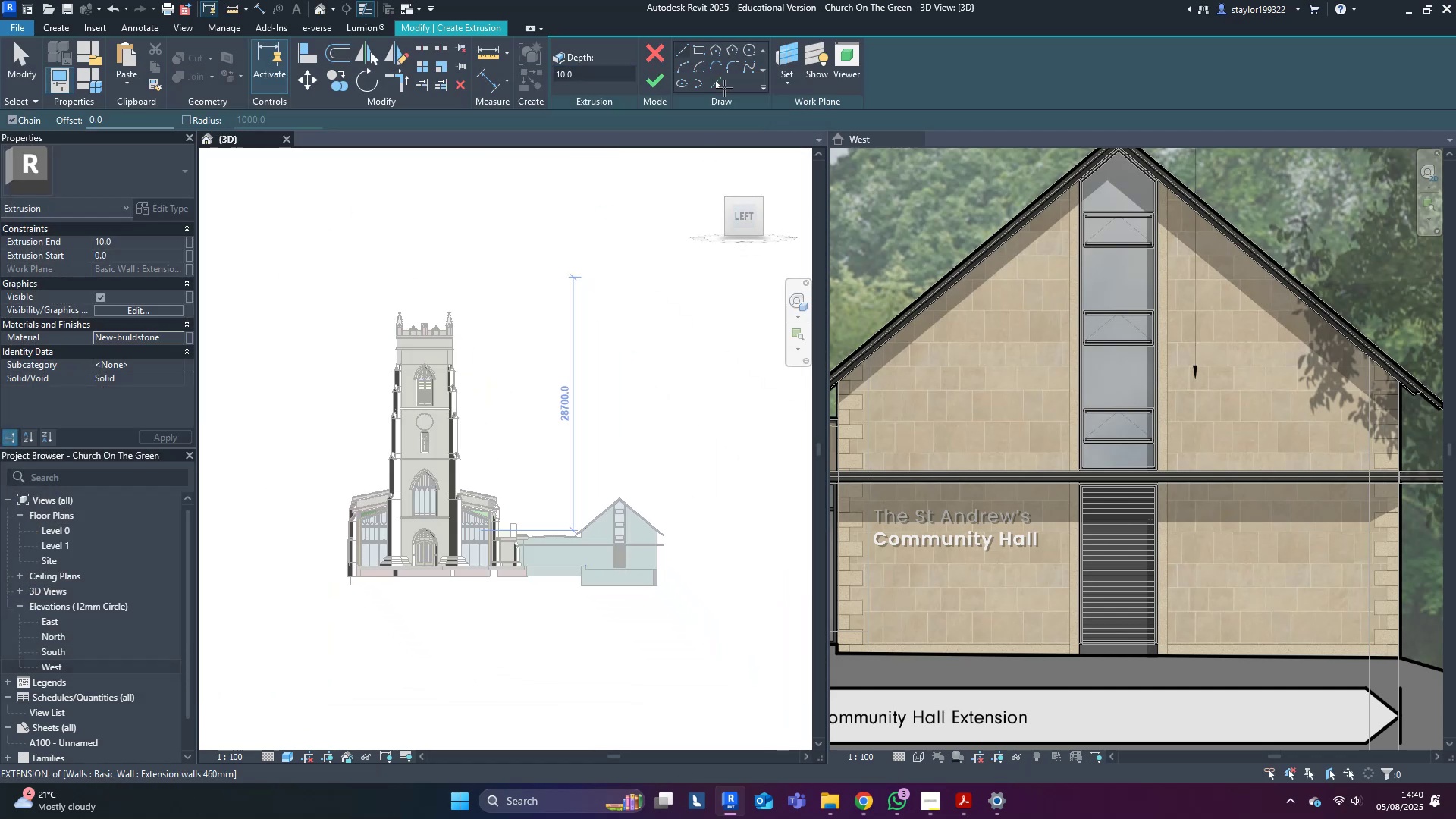 
left_click([718, 84])
 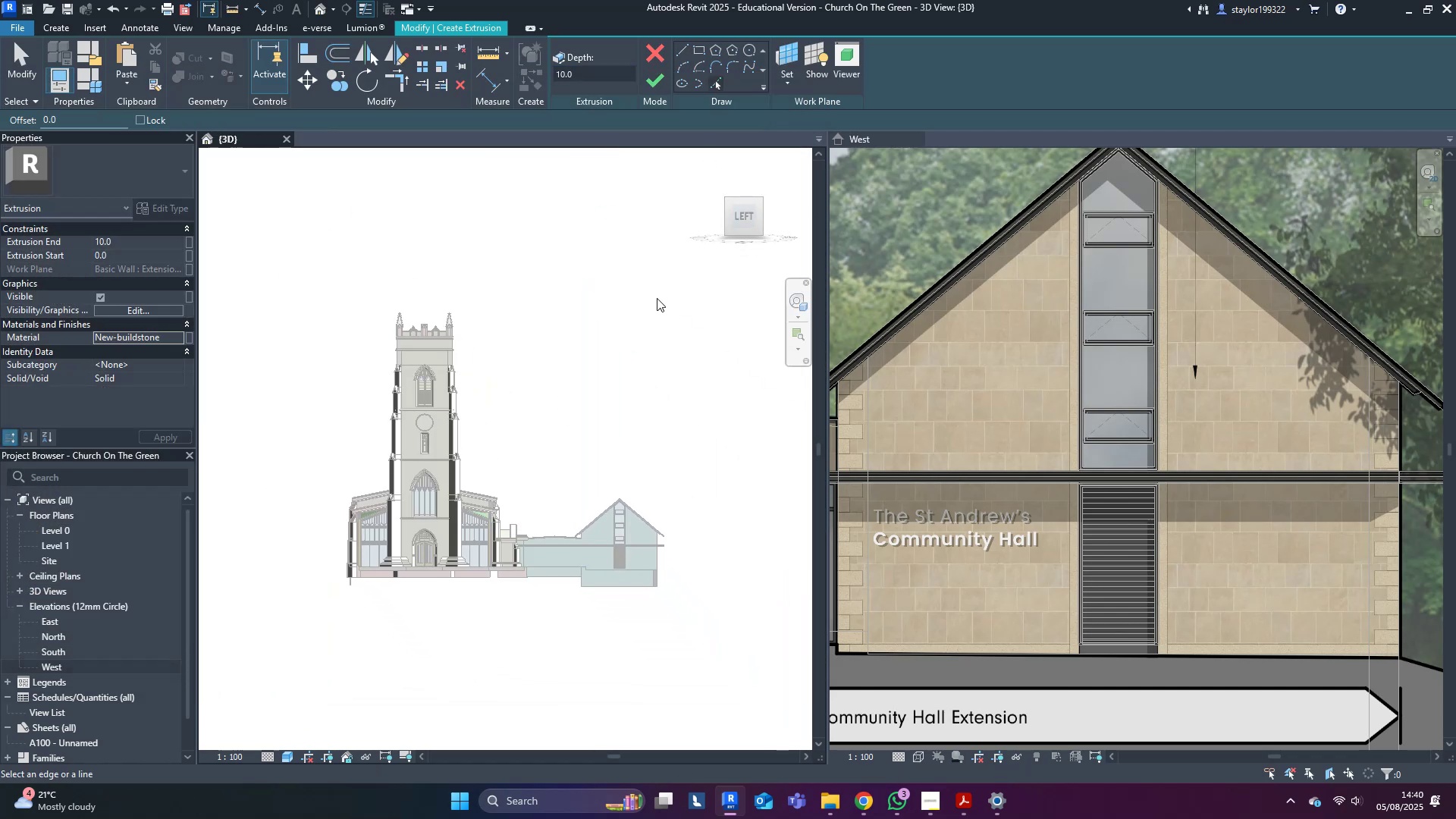 
scroll: coordinate [628, 538], scroll_direction: up, amount: 17.0
 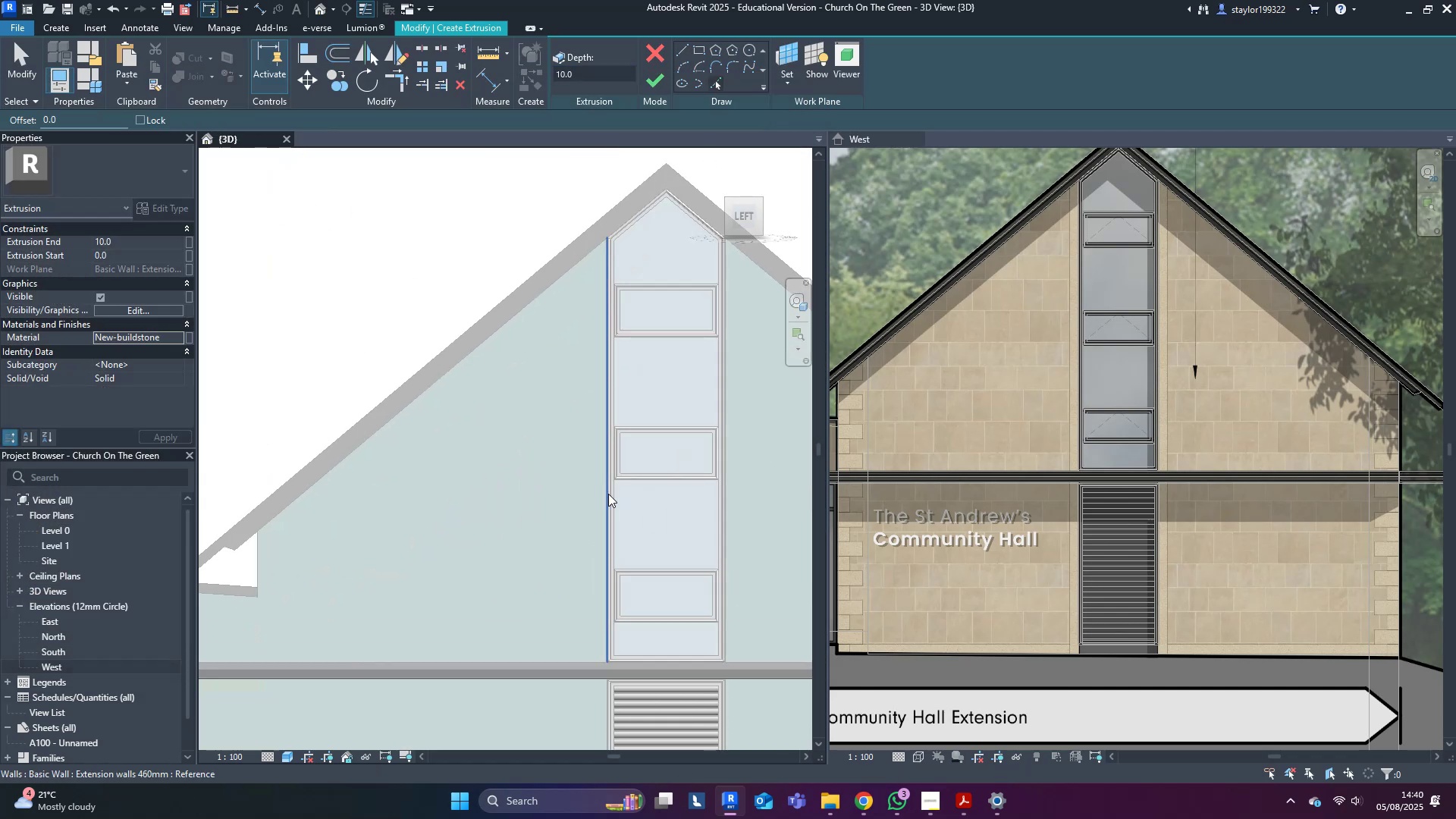 
left_click([608, 494])
 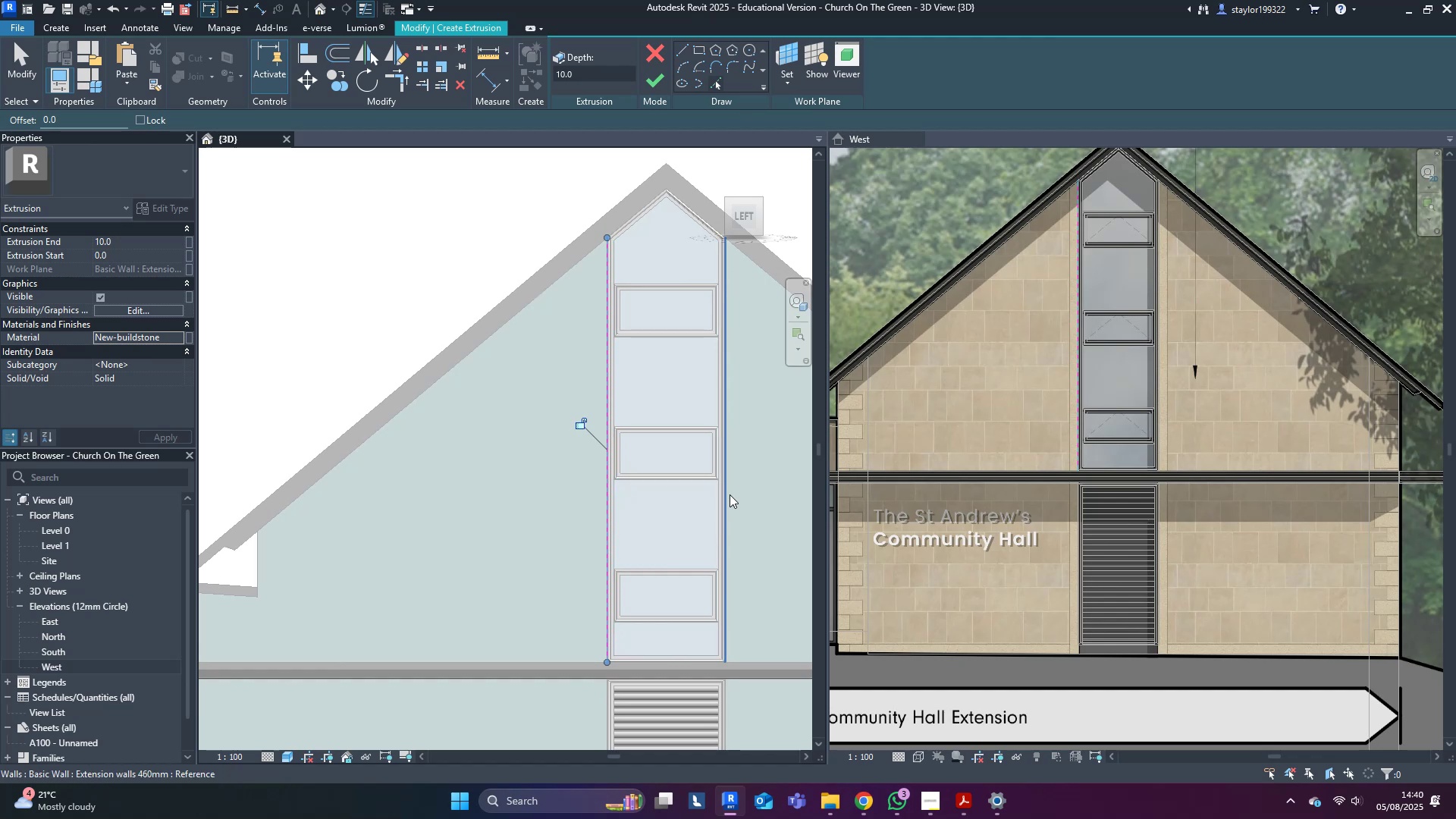 
left_click([729, 494])
 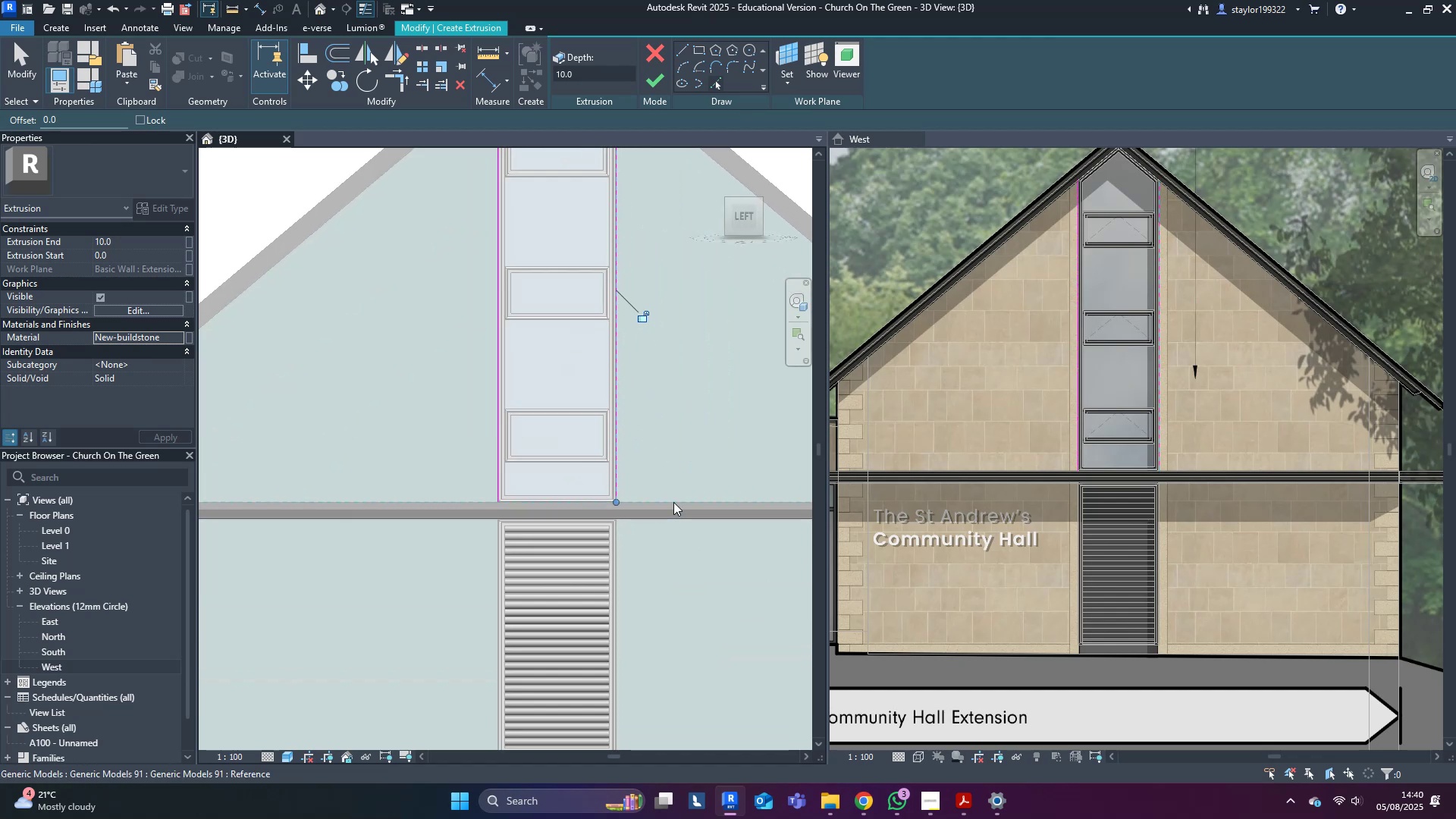 
left_click([673, 499])
 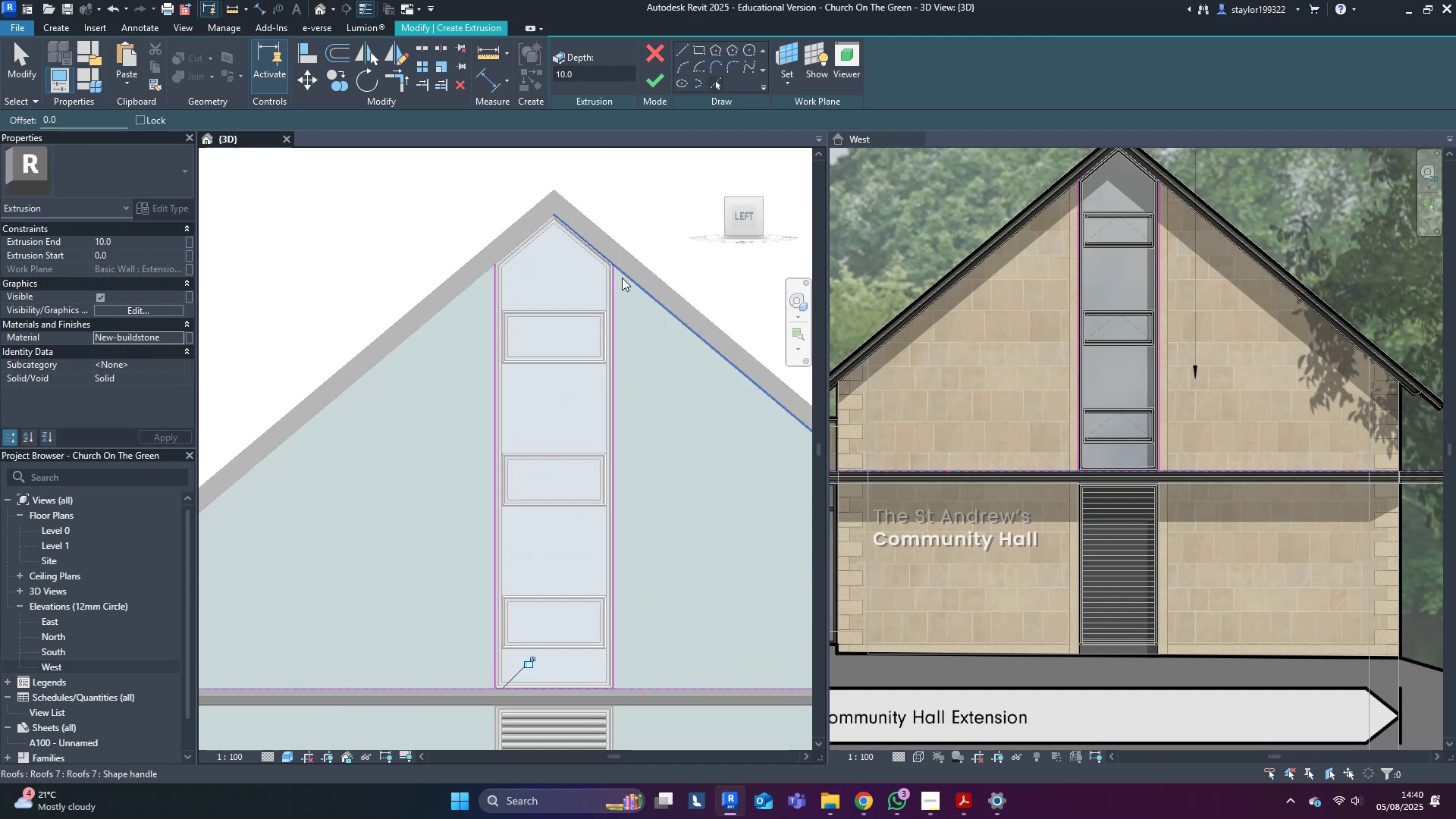 
left_click([626, 277])
 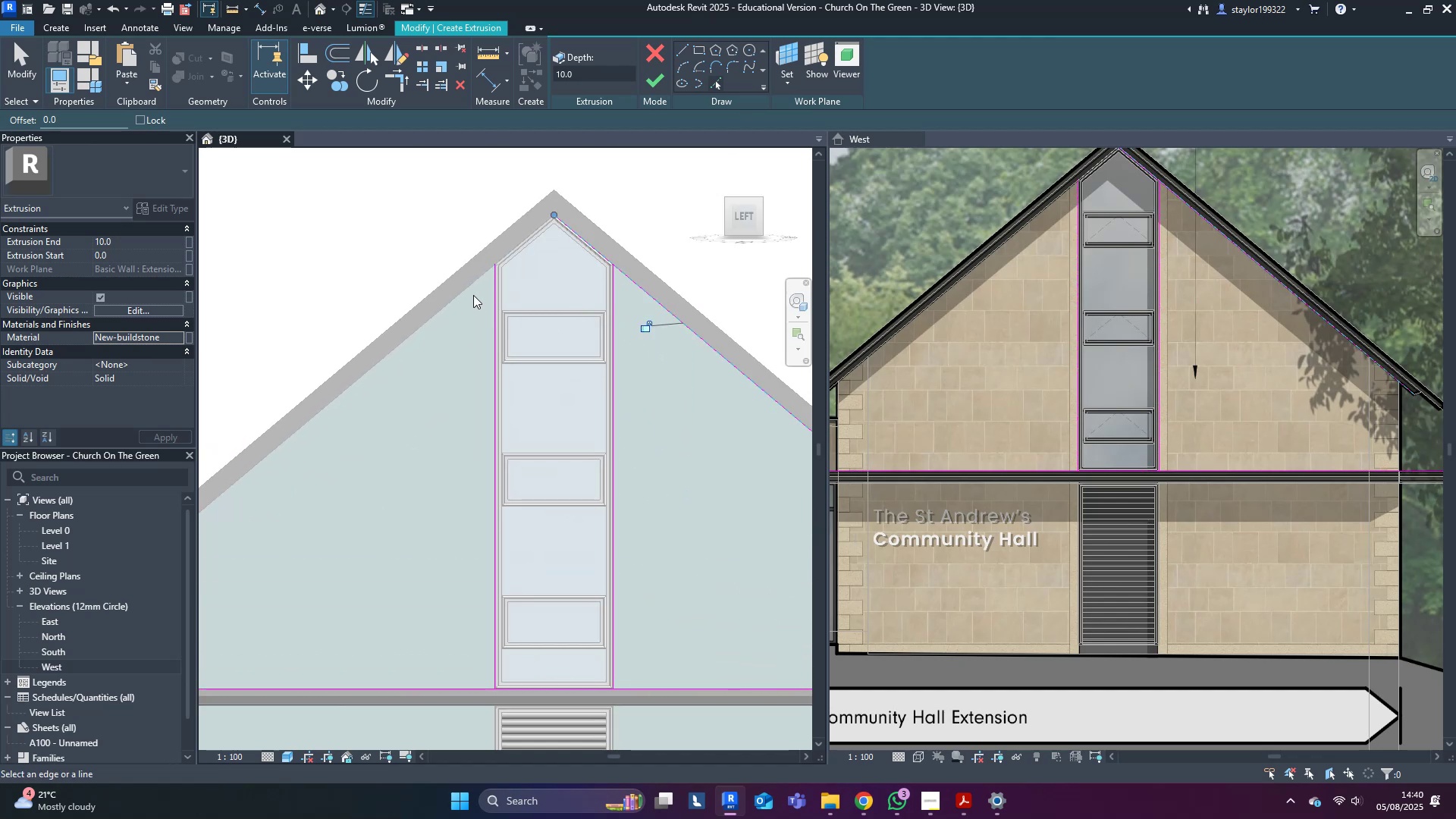 
left_click([472, 286])
 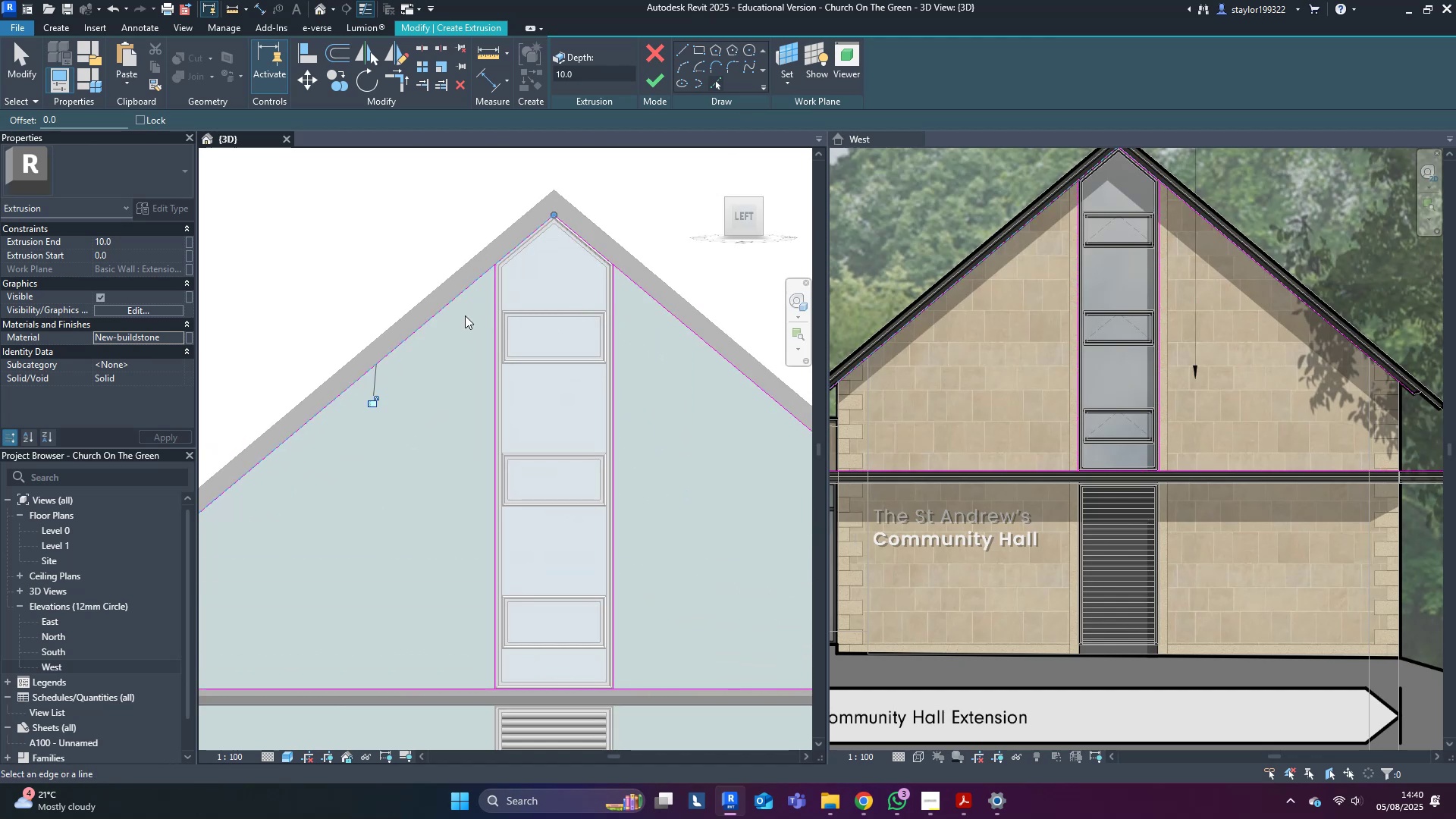 
middle_click([465, 315])
 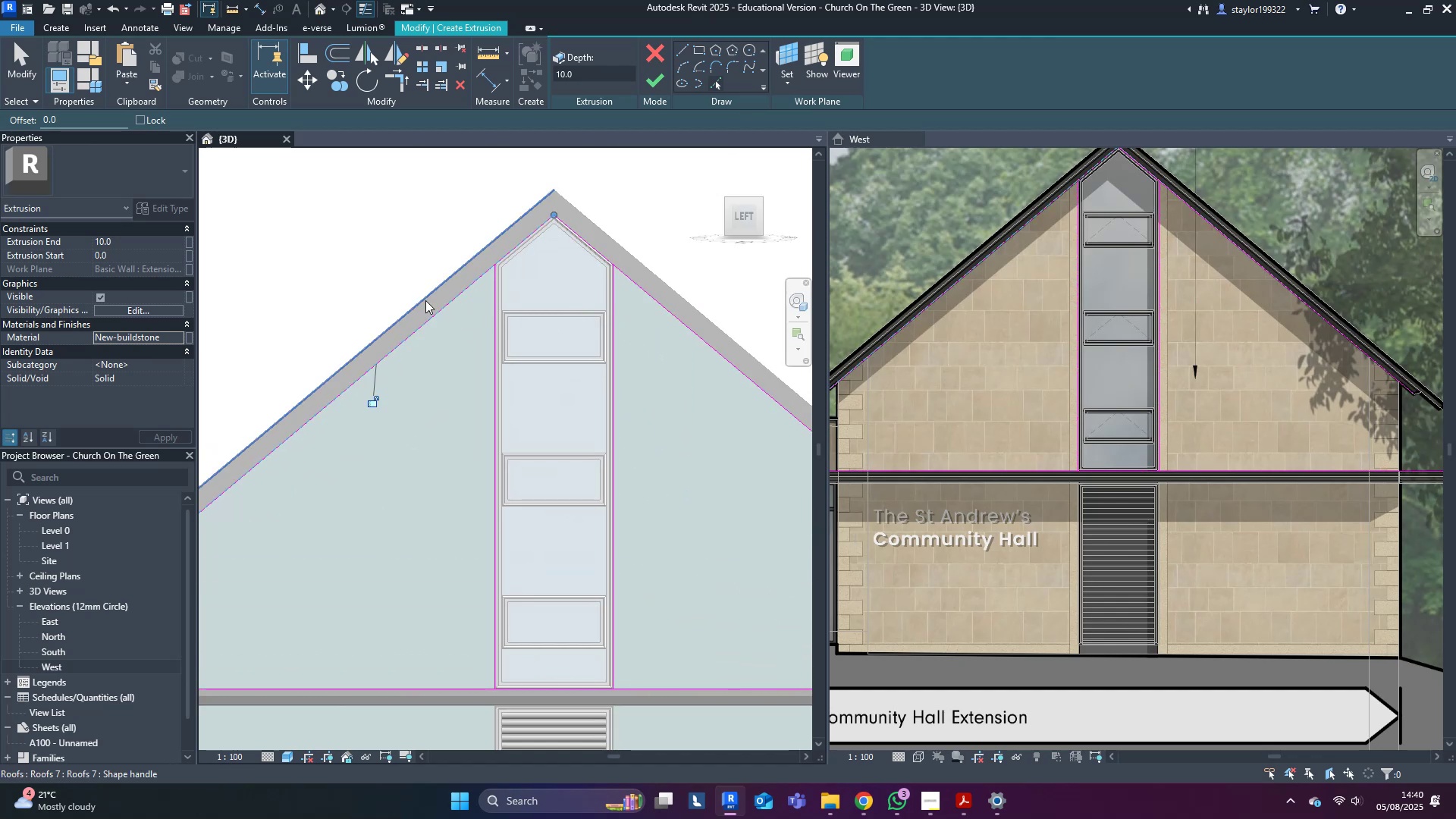 
type(of)
 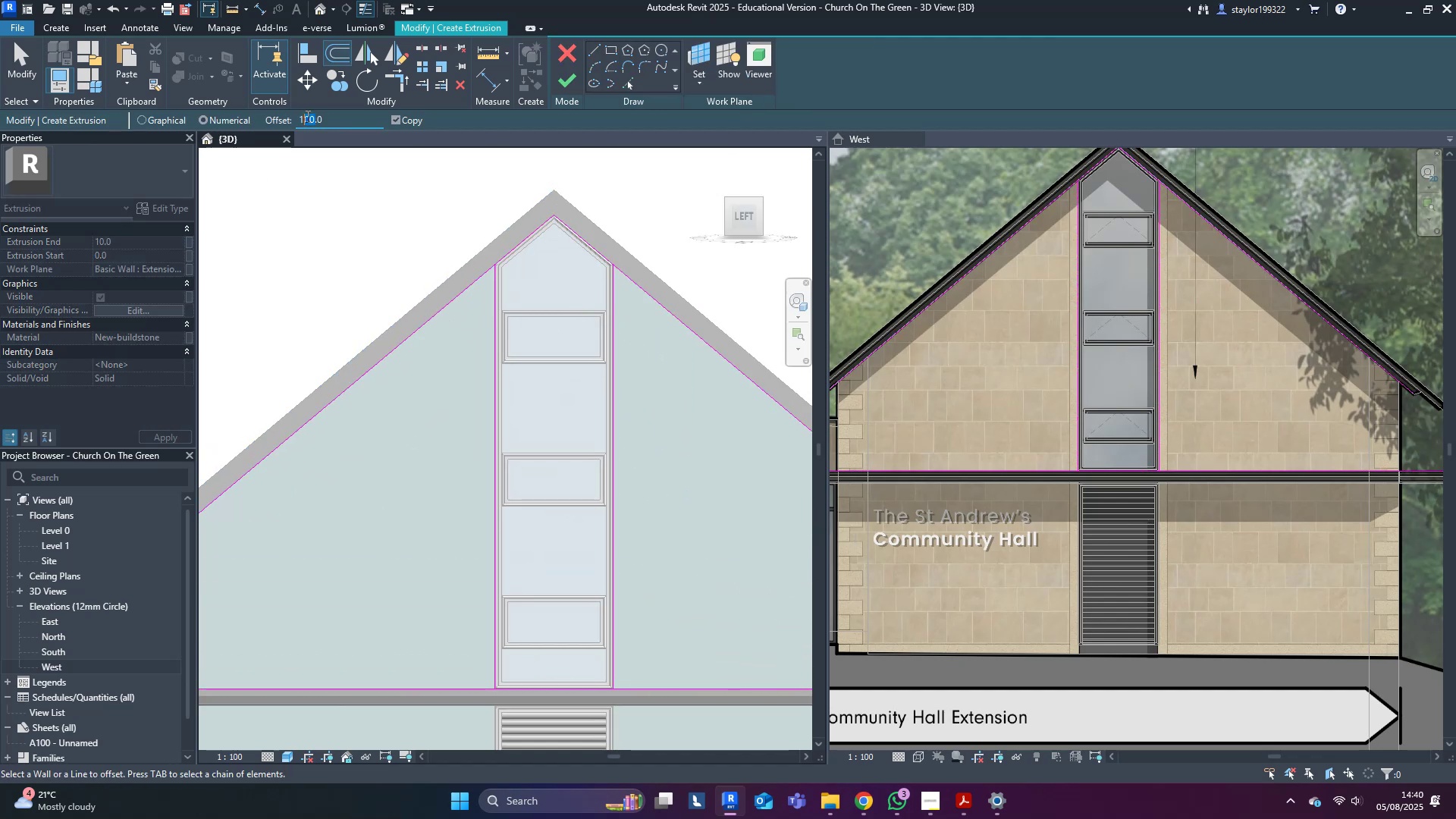 
key(5)
 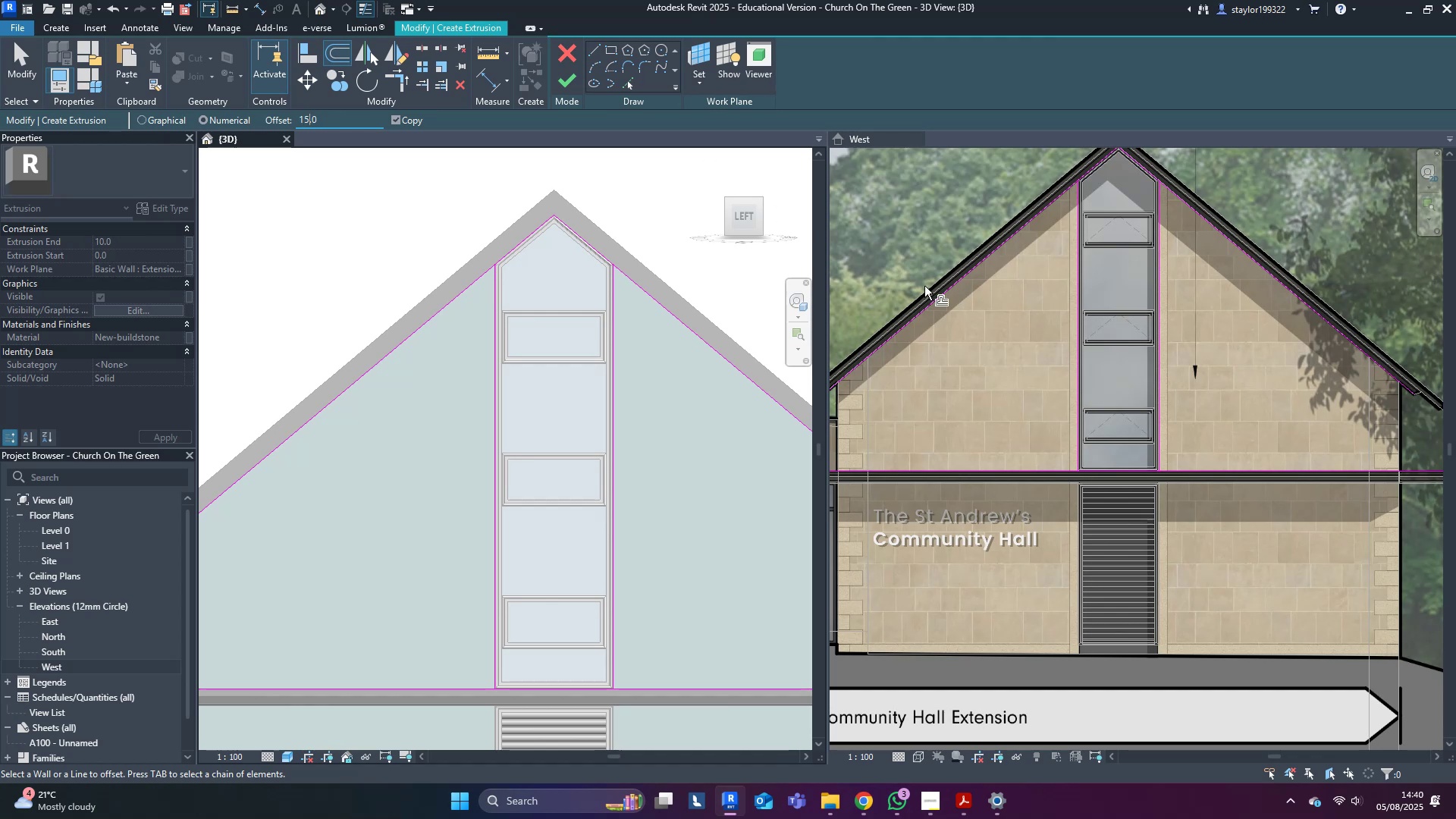 
key(Delete)
 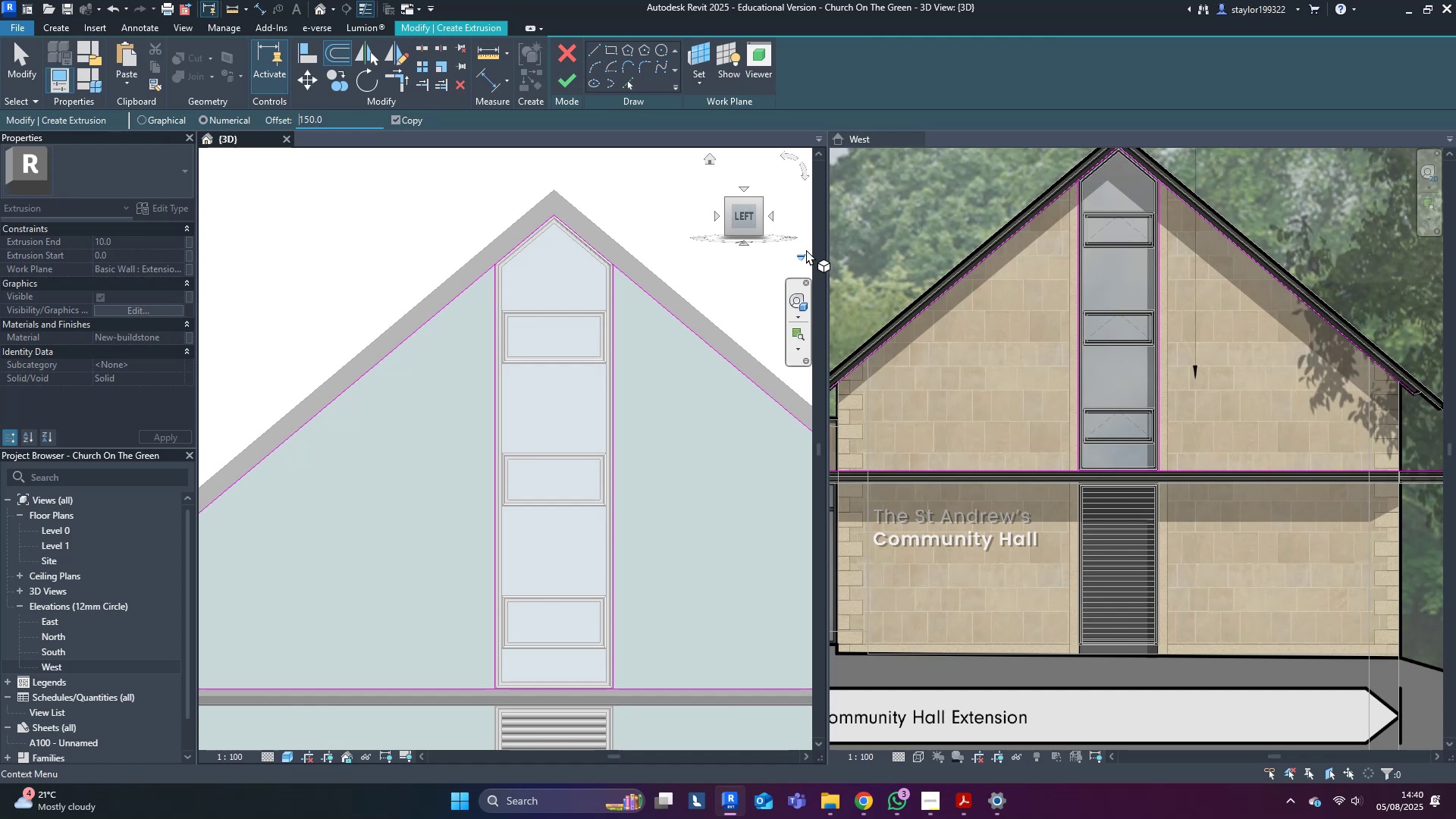 
key(Enter)
 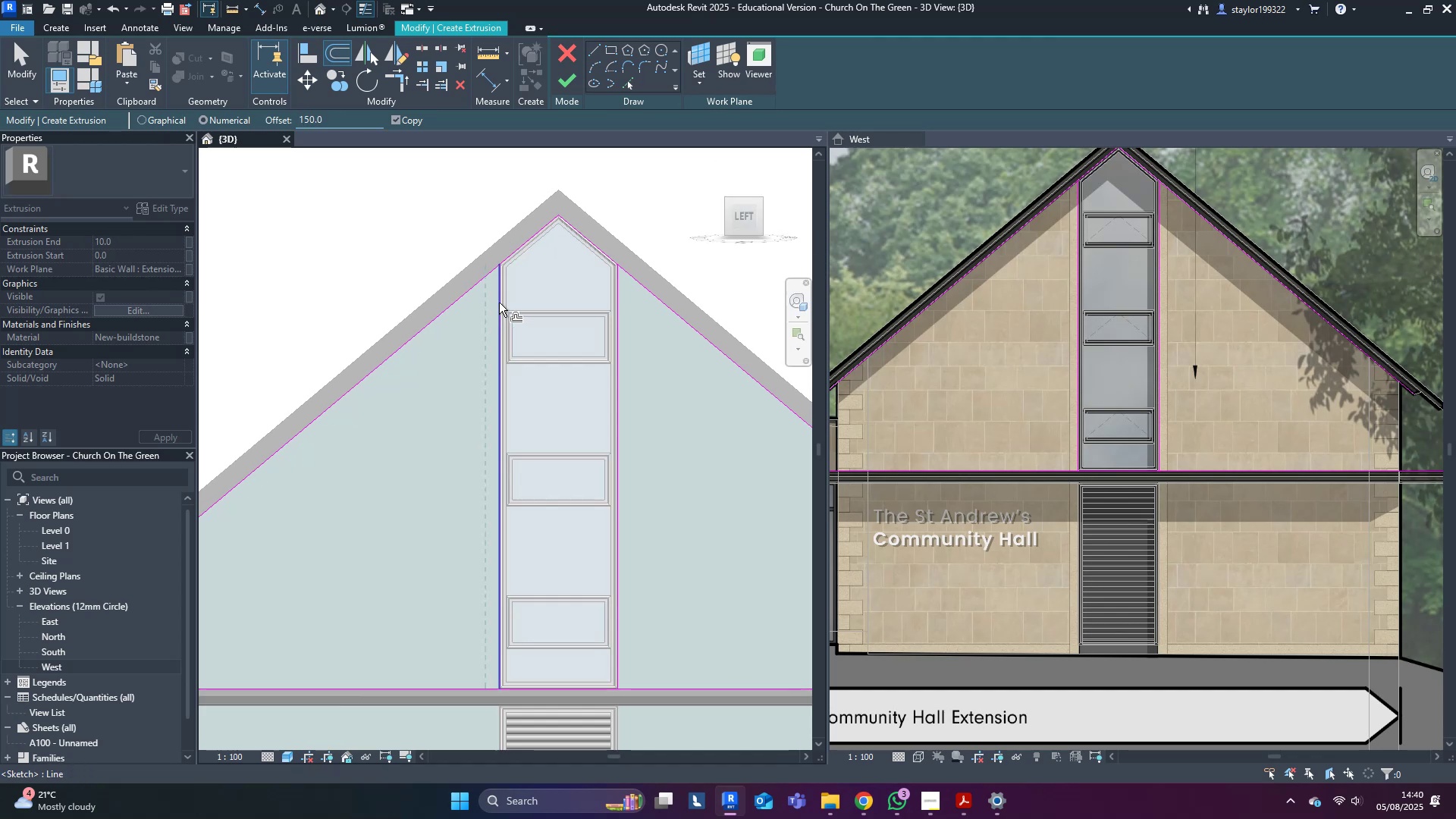 
left_click([499, 303])
 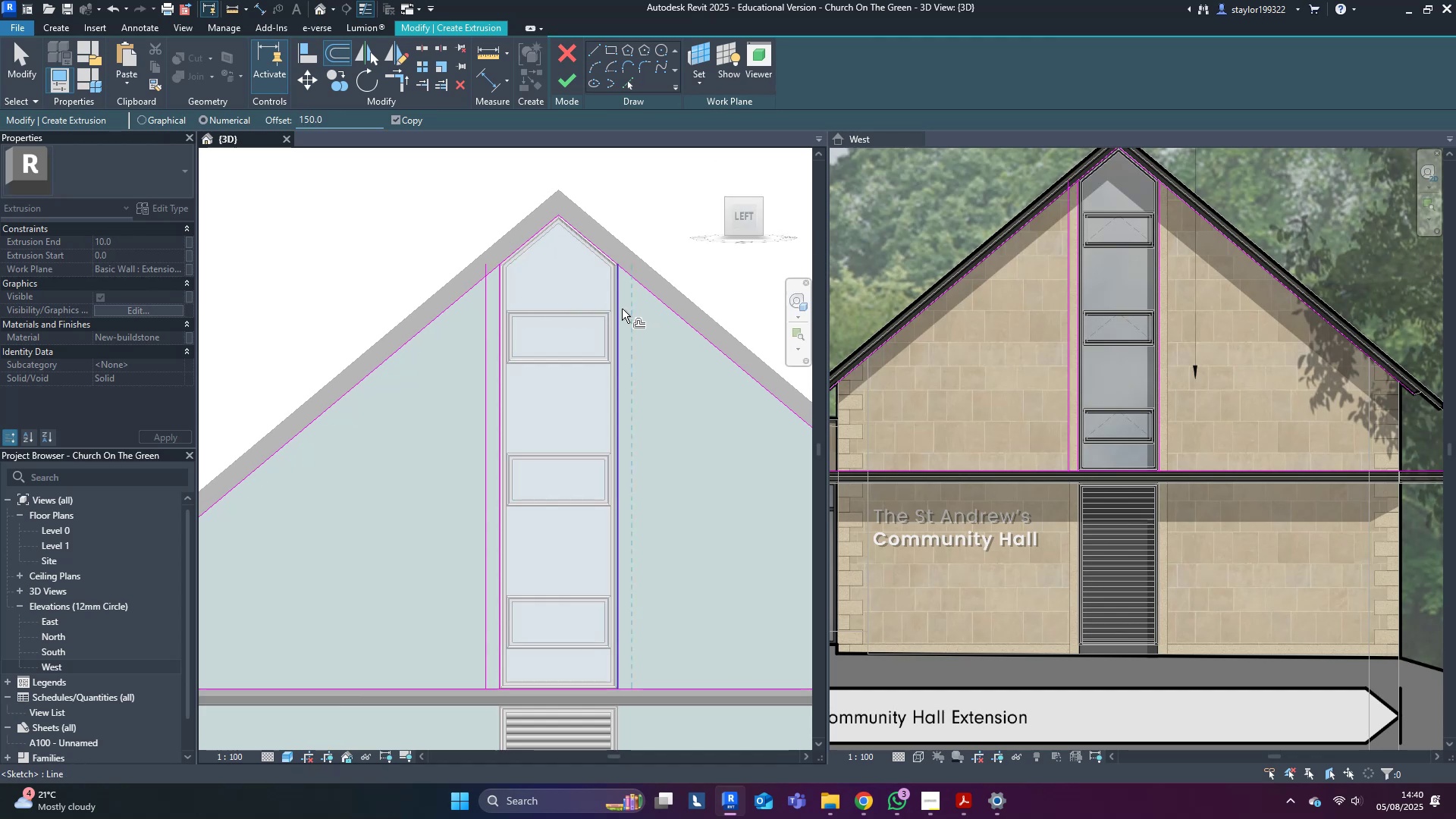 
left_click([622, 309])
 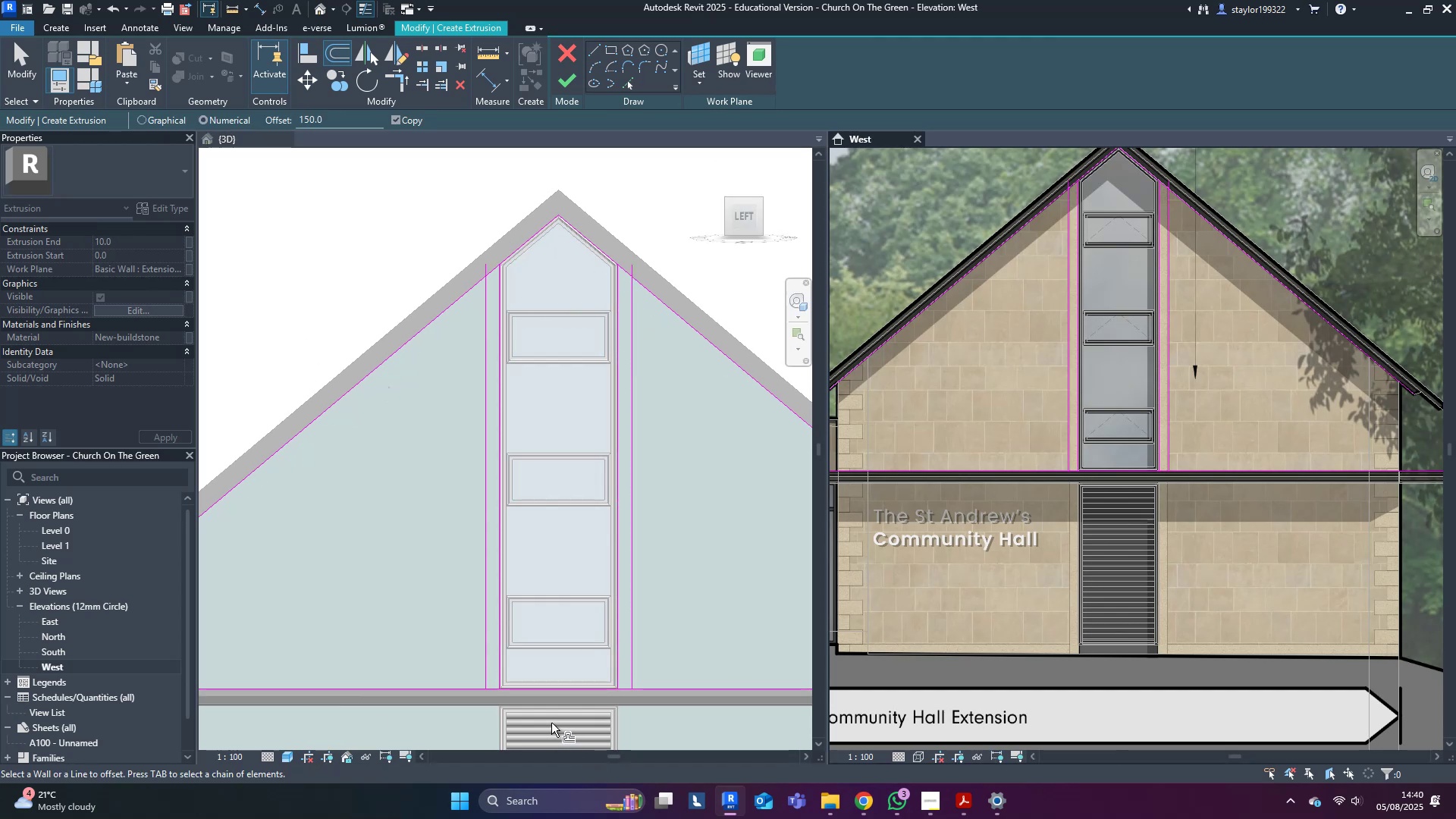 
scroll: coordinate [491, 701], scroll_direction: up, amount: 5.0
 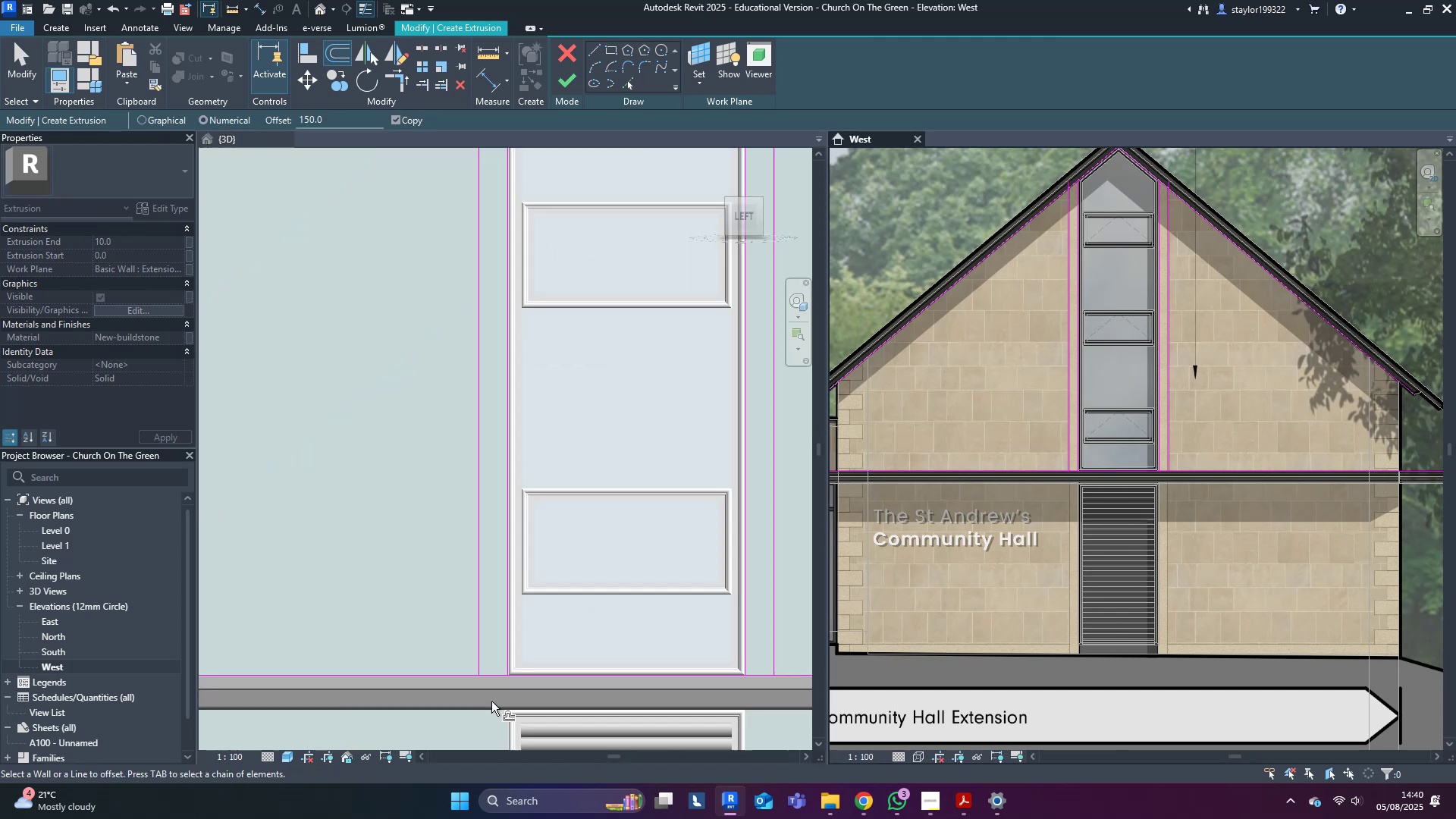 
type(tr)
 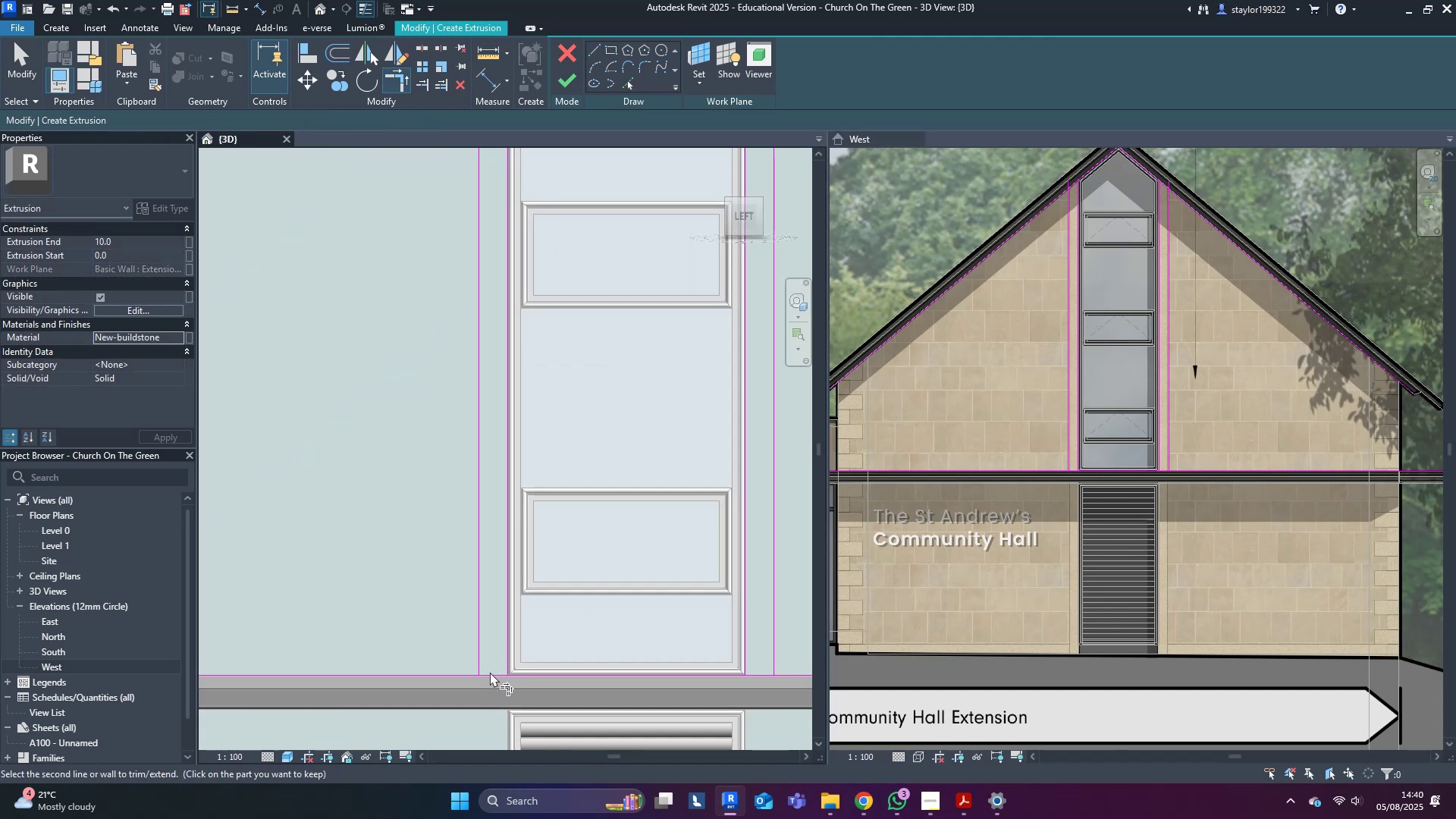 
triple_click([477, 654])
 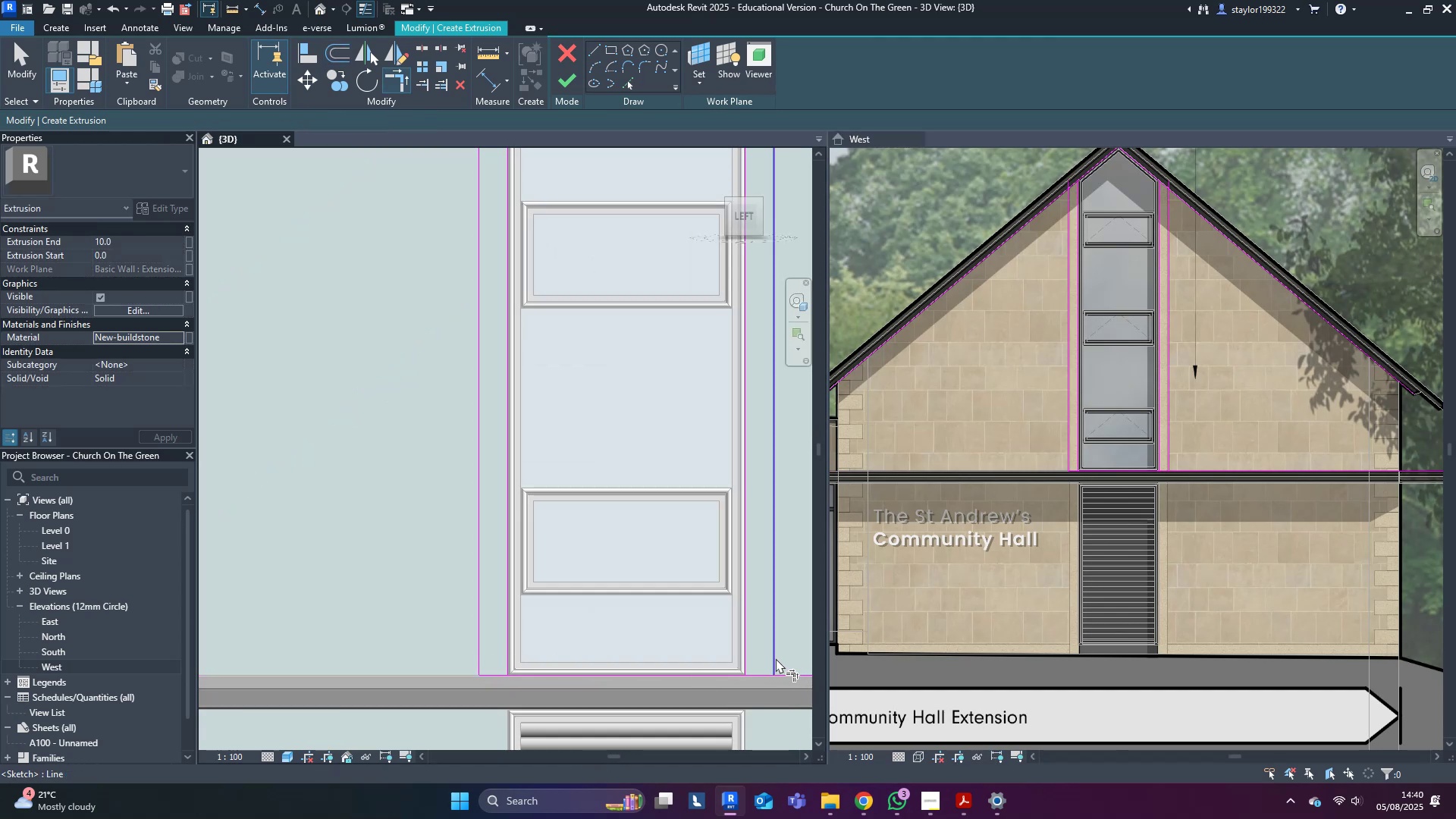 
double_click([763, 675])
 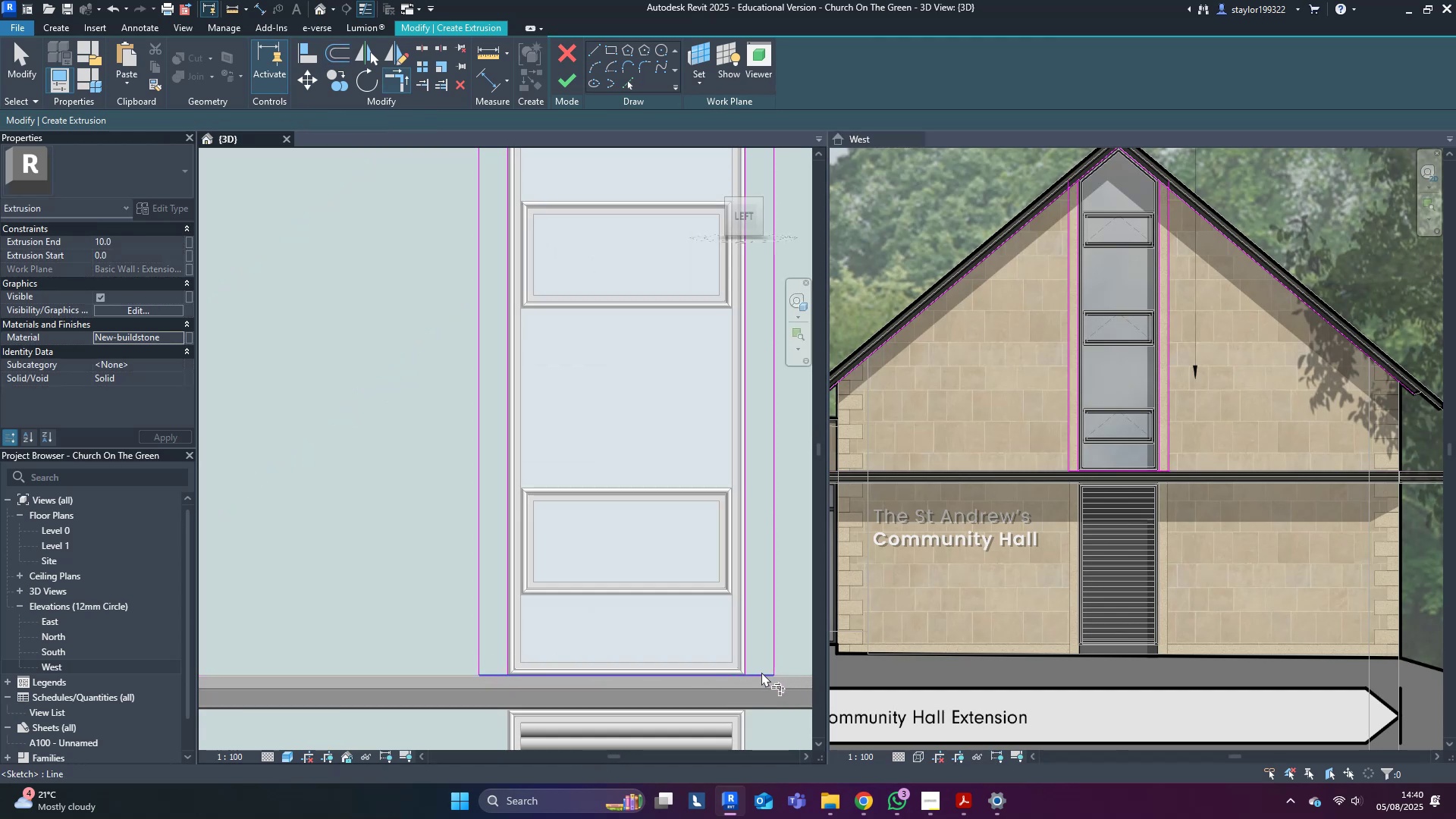 
type(sl)
 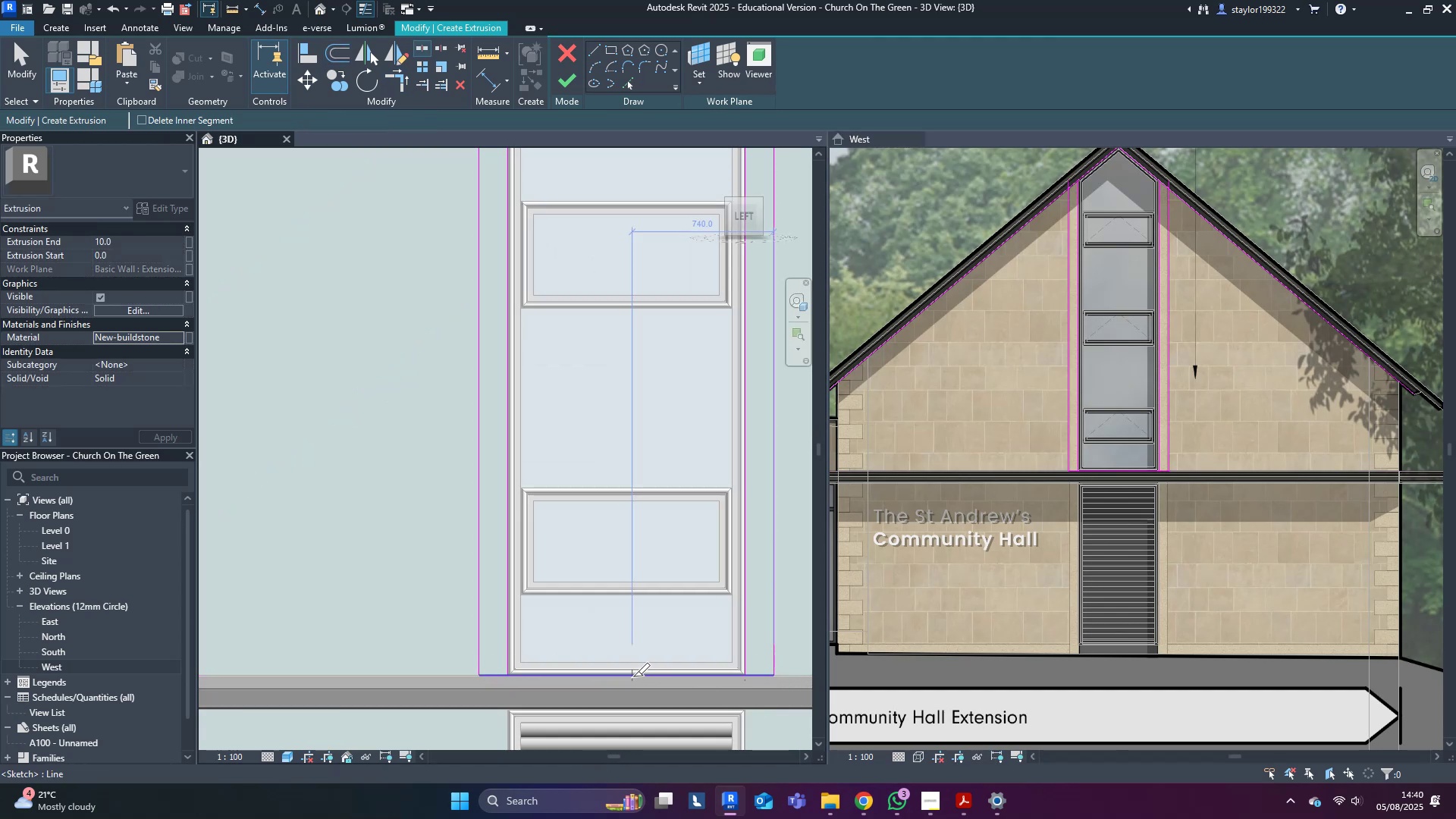 
left_click([634, 676])
 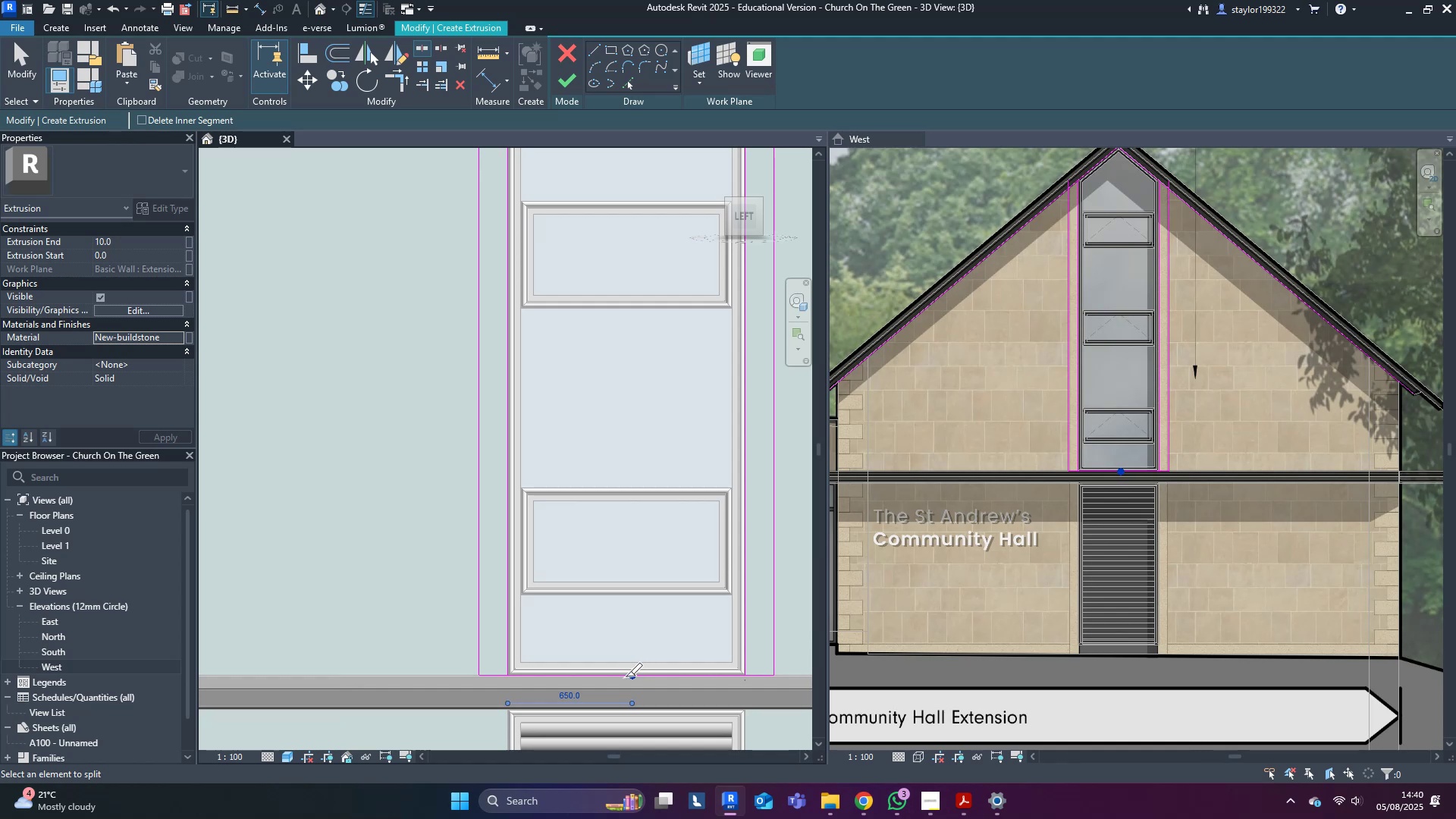 
type(tr)
 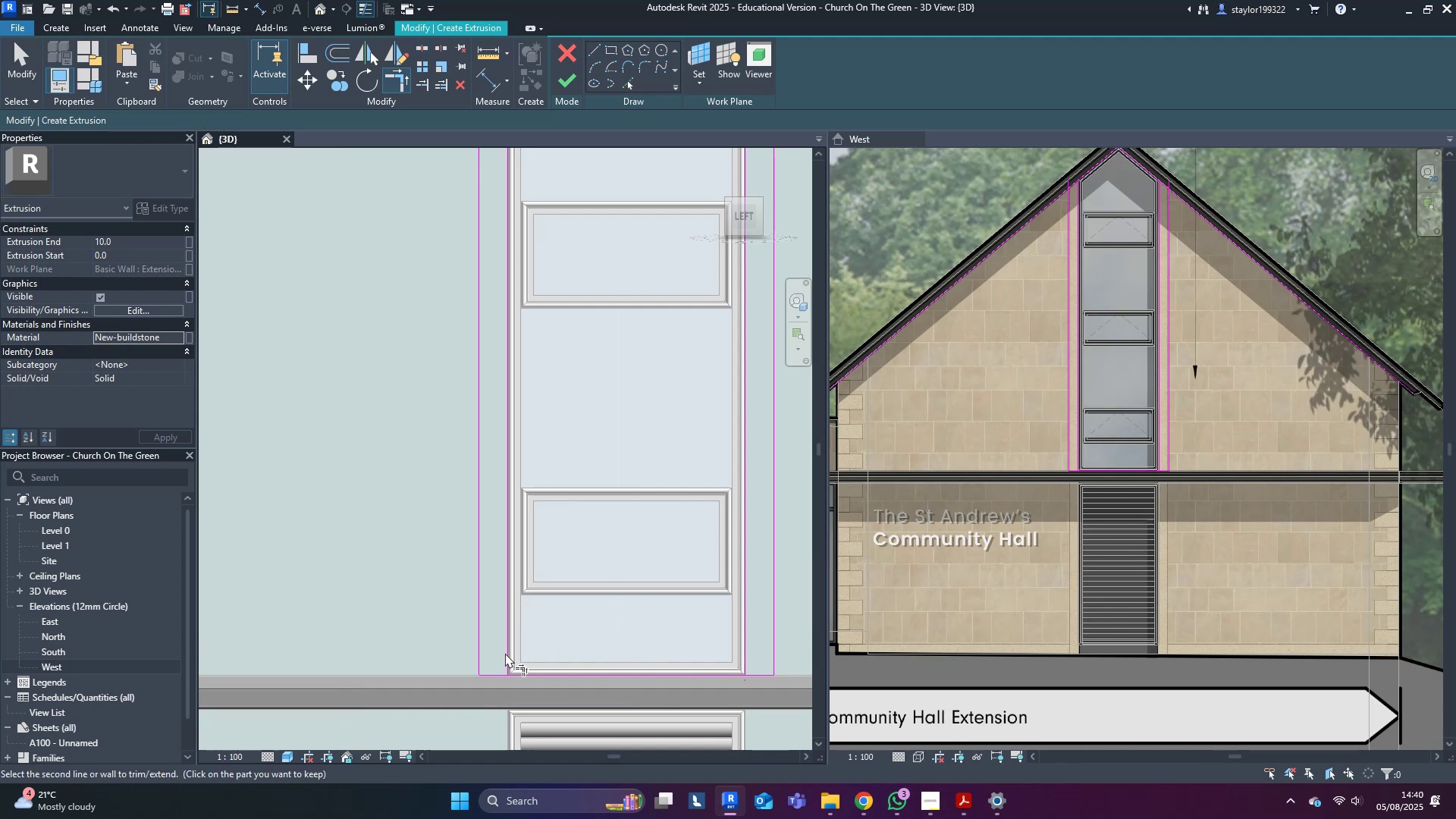 
double_click([499, 666])
 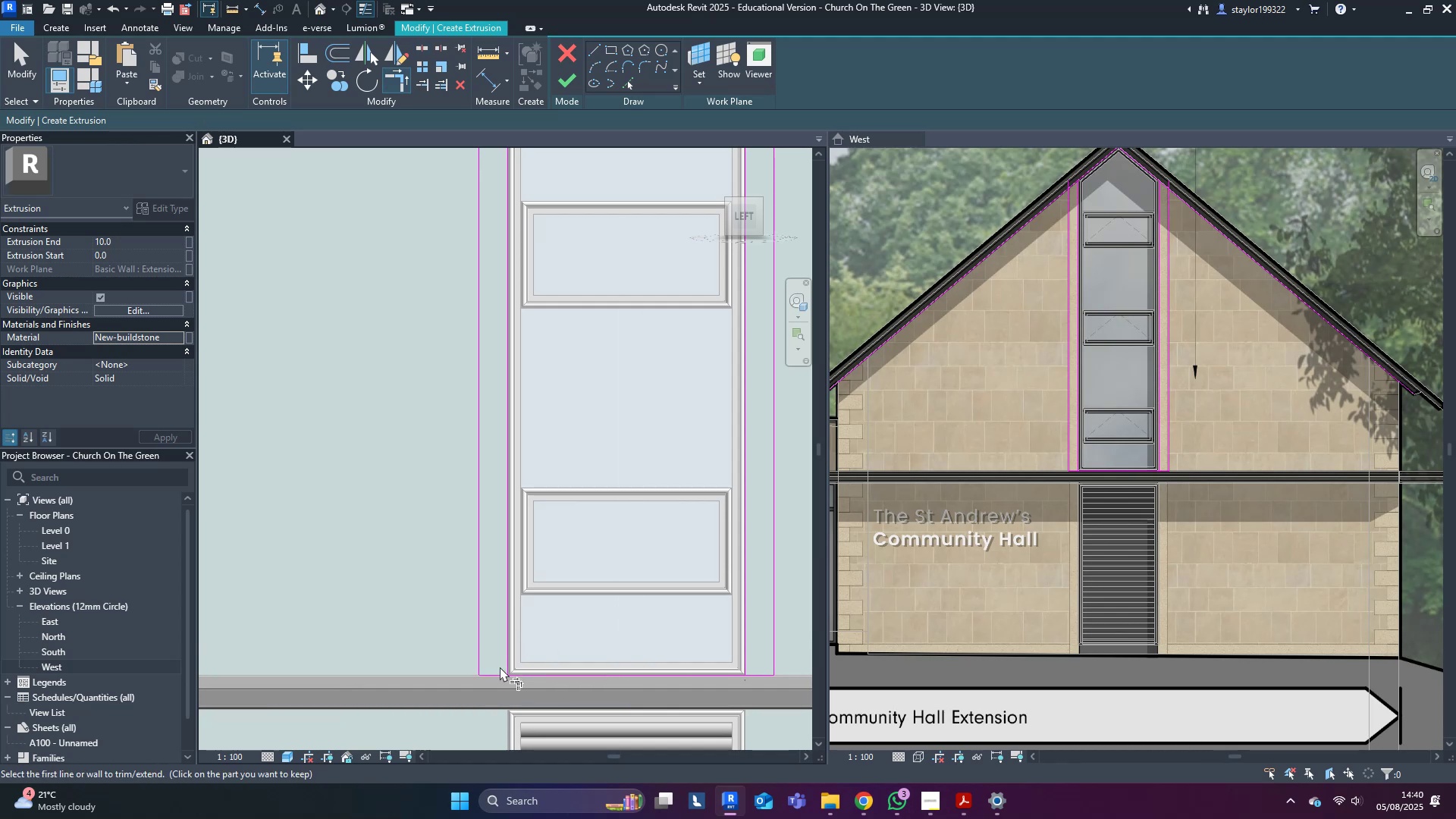 
left_click([505, 659])
 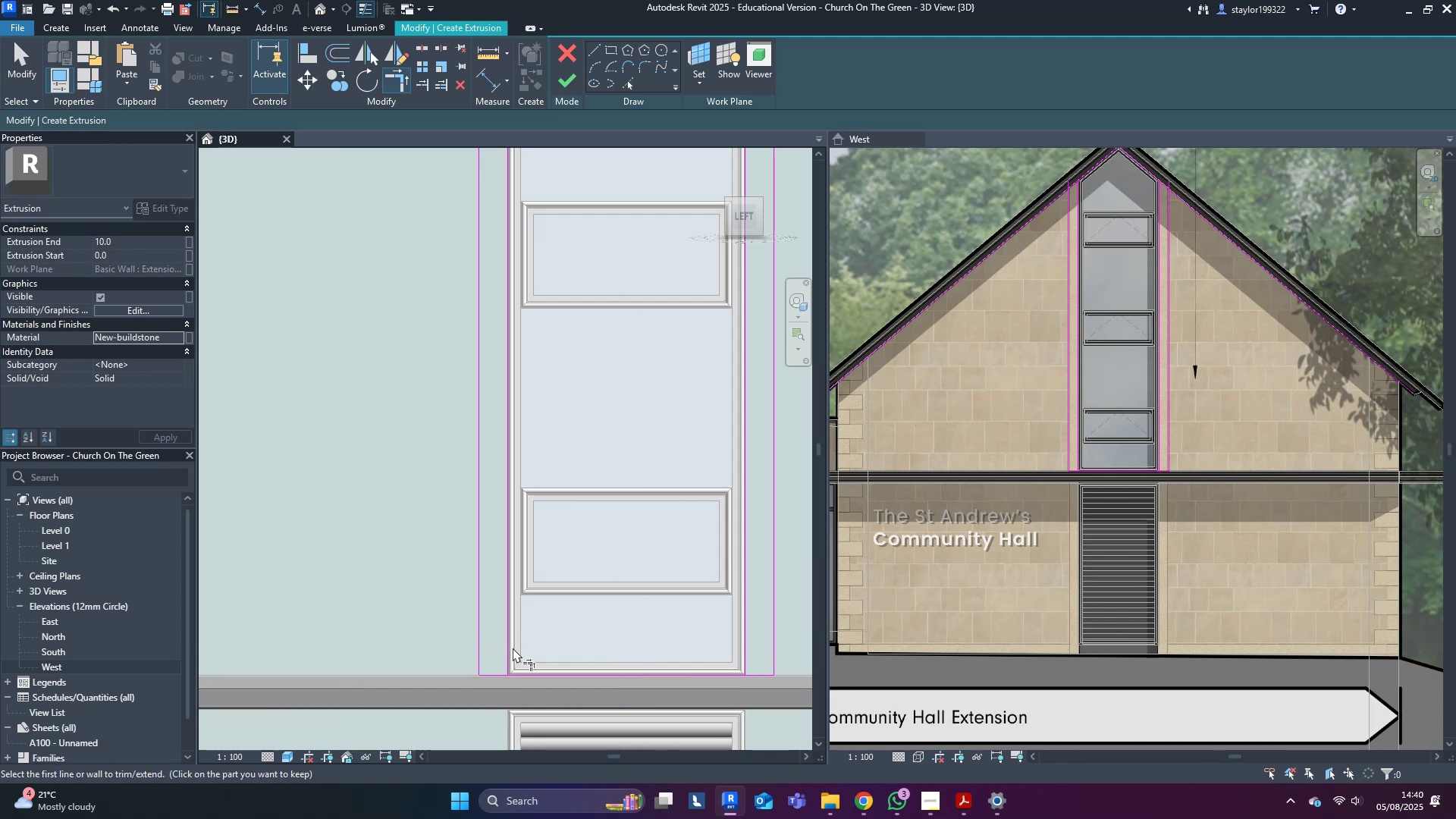 
double_click([508, 652])
 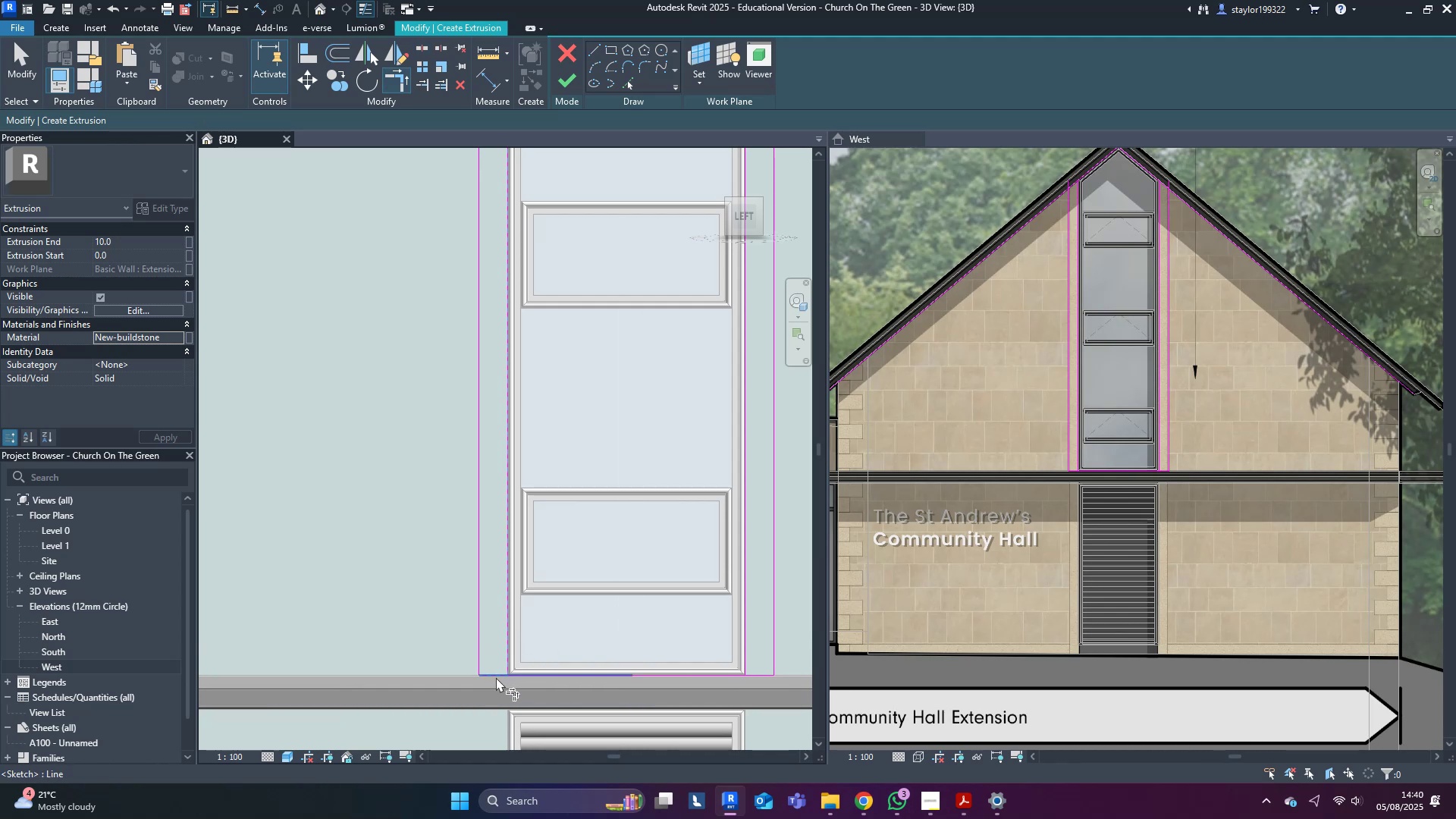 
triple_click([496, 677])
 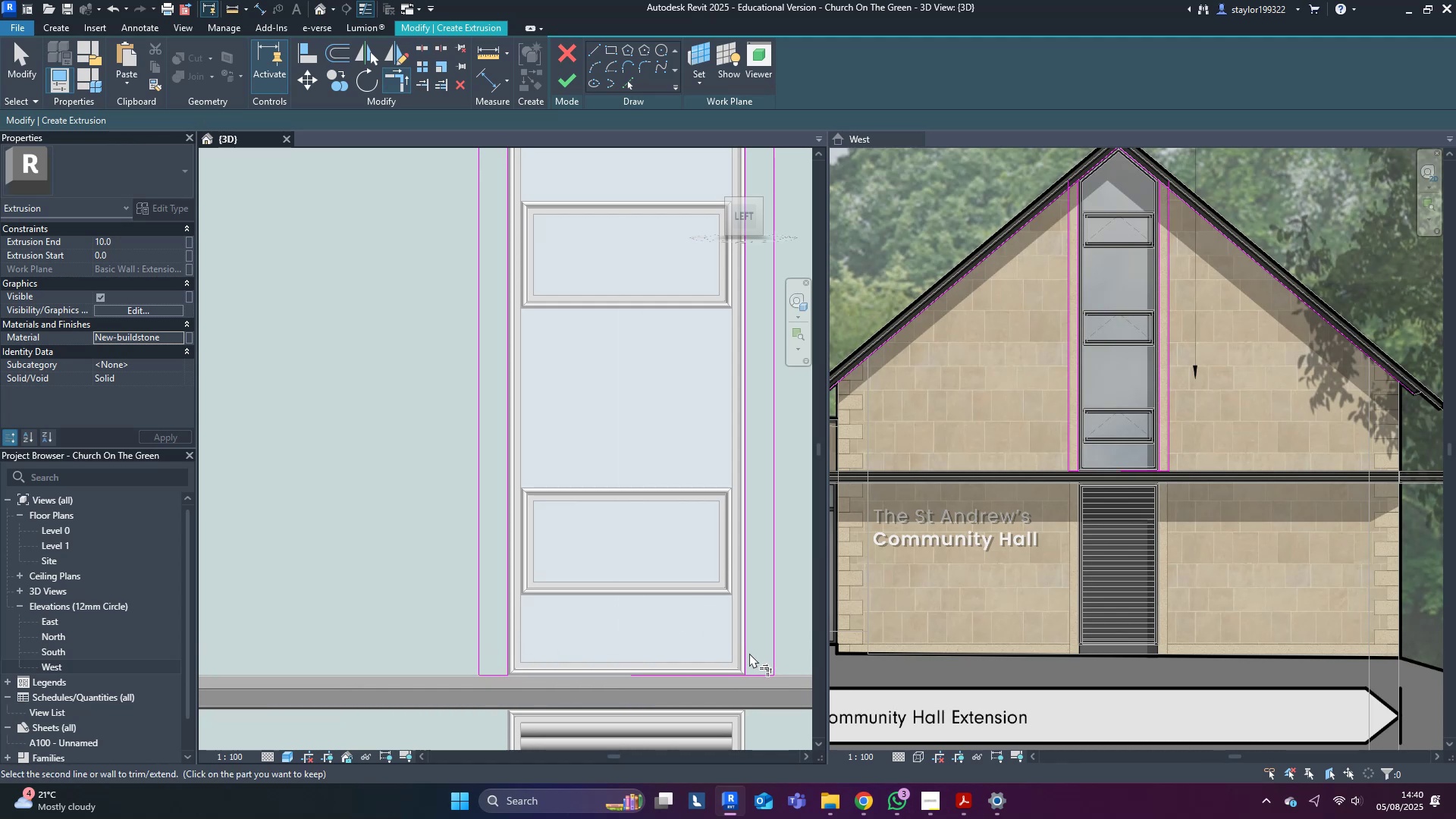 
double_click([757, 679])
 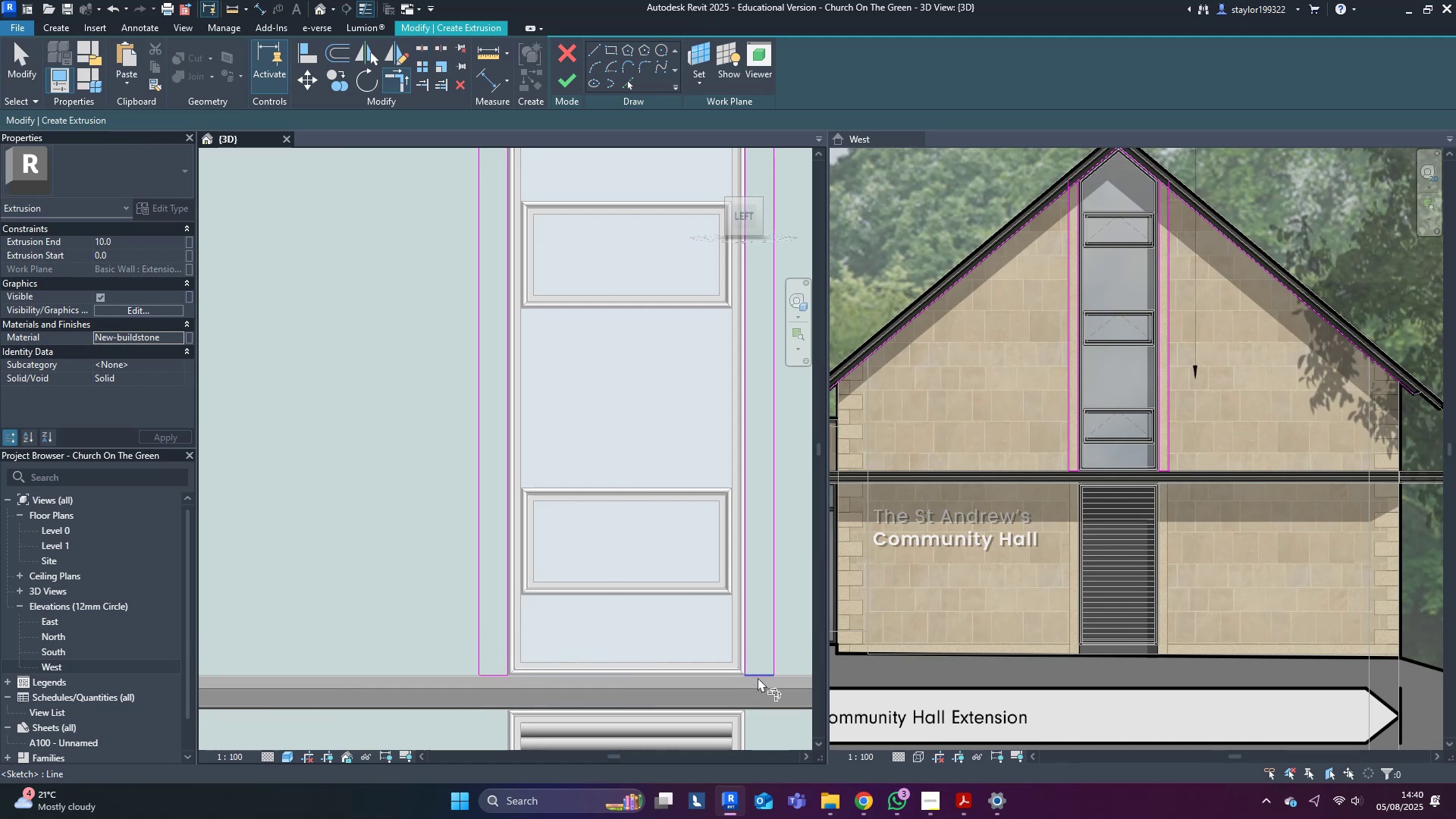 
scroll: coordinate [726, 643], scroll_direction: down, amount: 3.0
 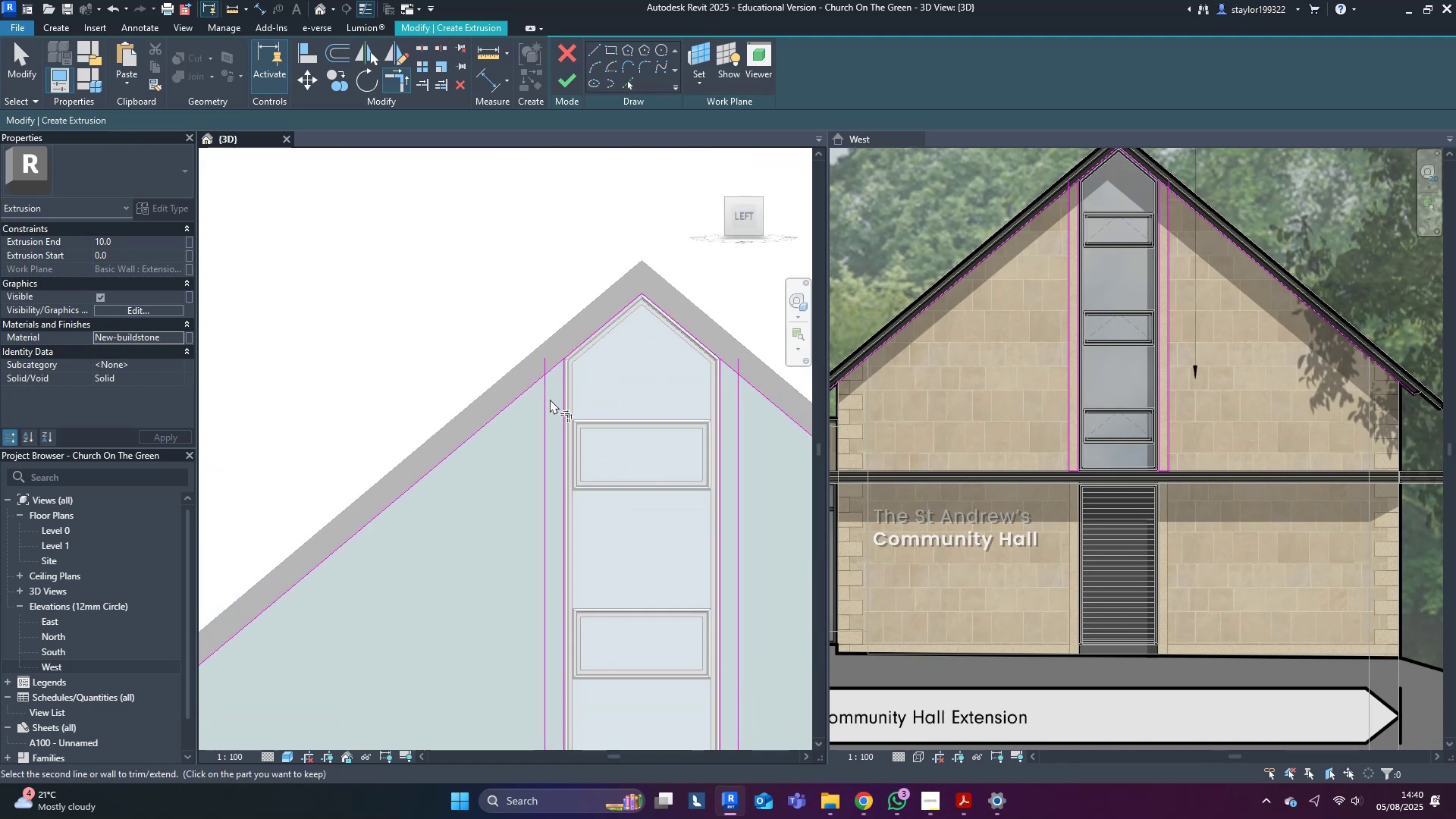 
double_click([556, 369])
 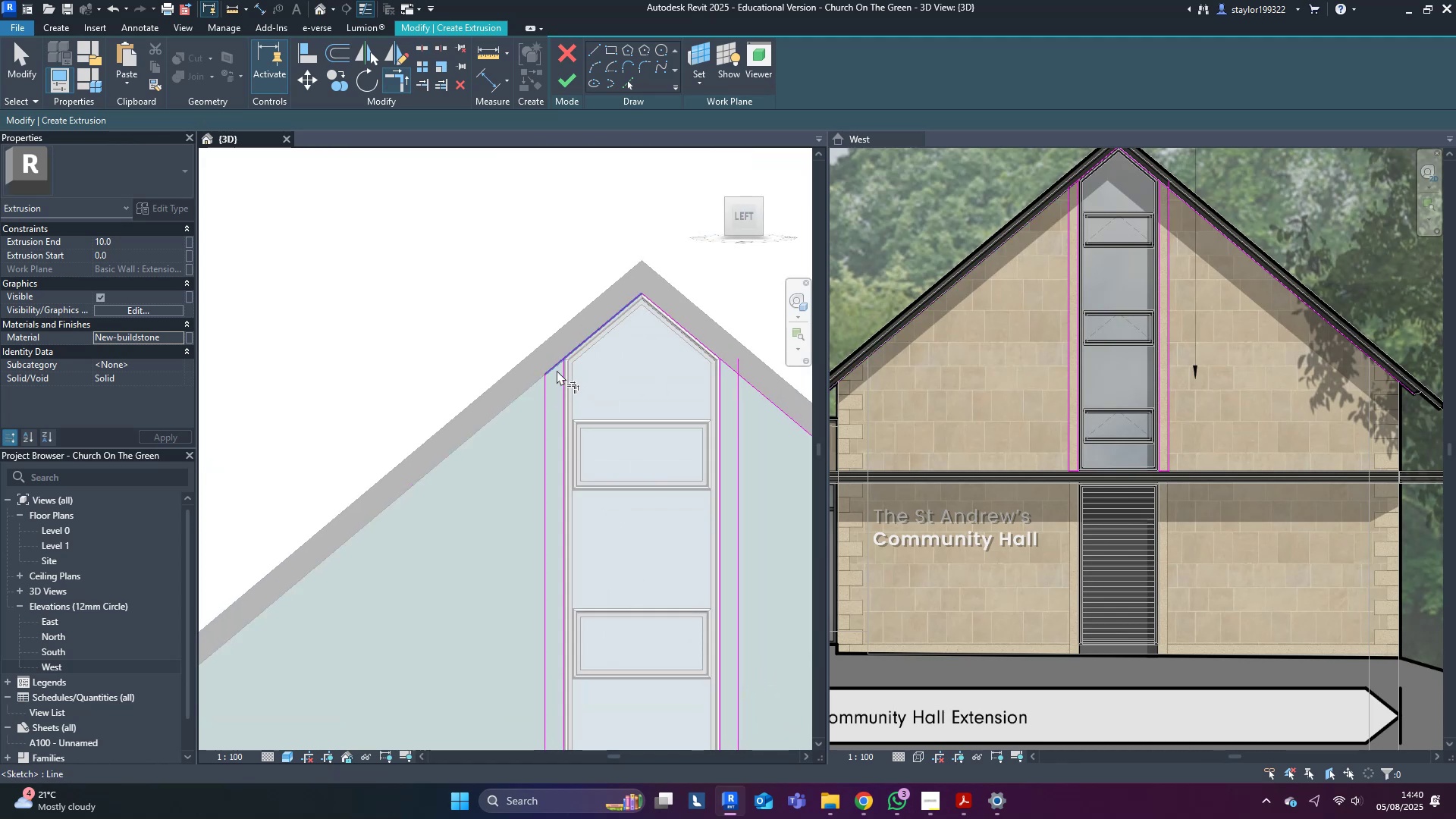 
left_click([554, 363])
 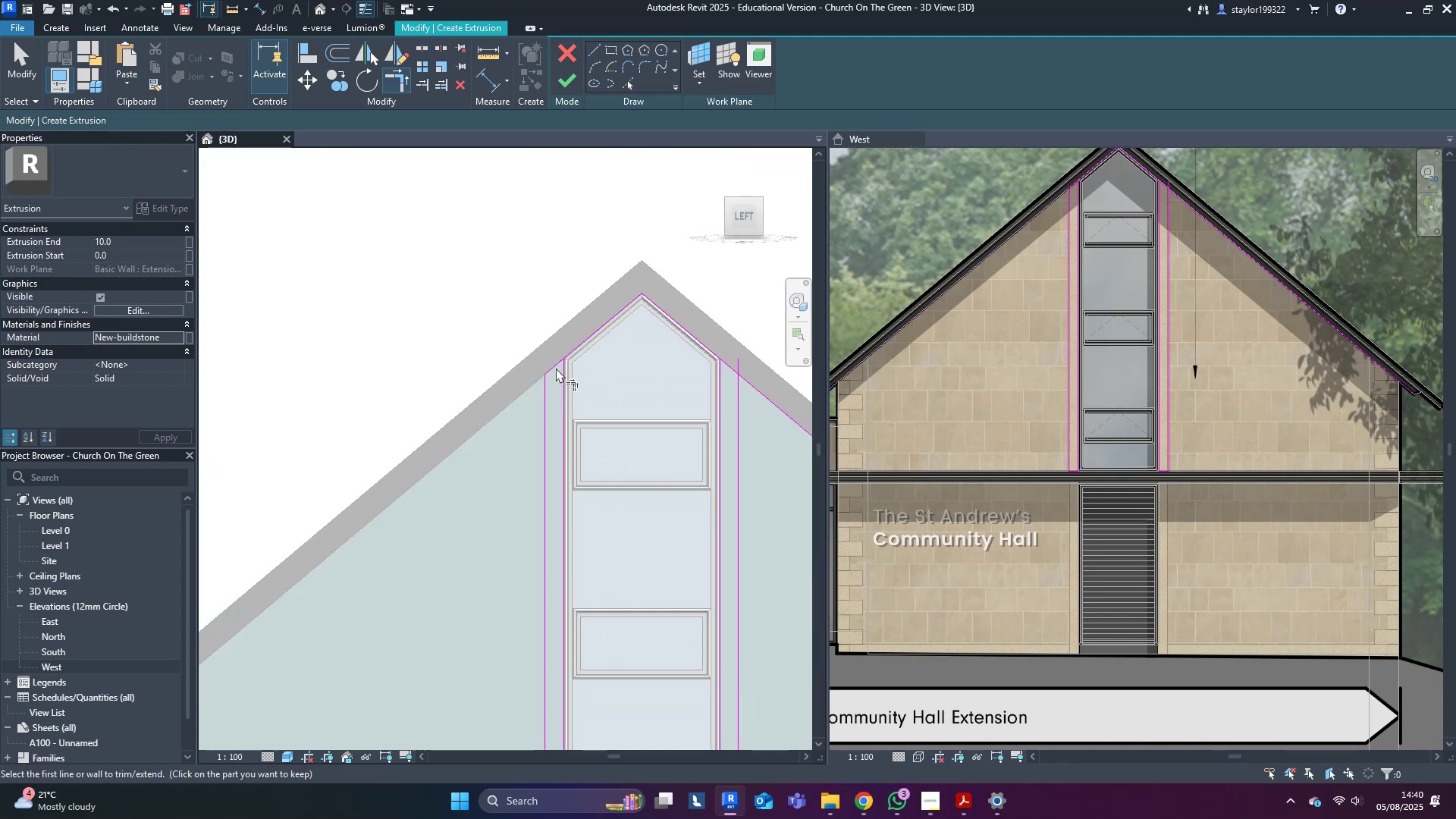 
double_click([562, 374])
 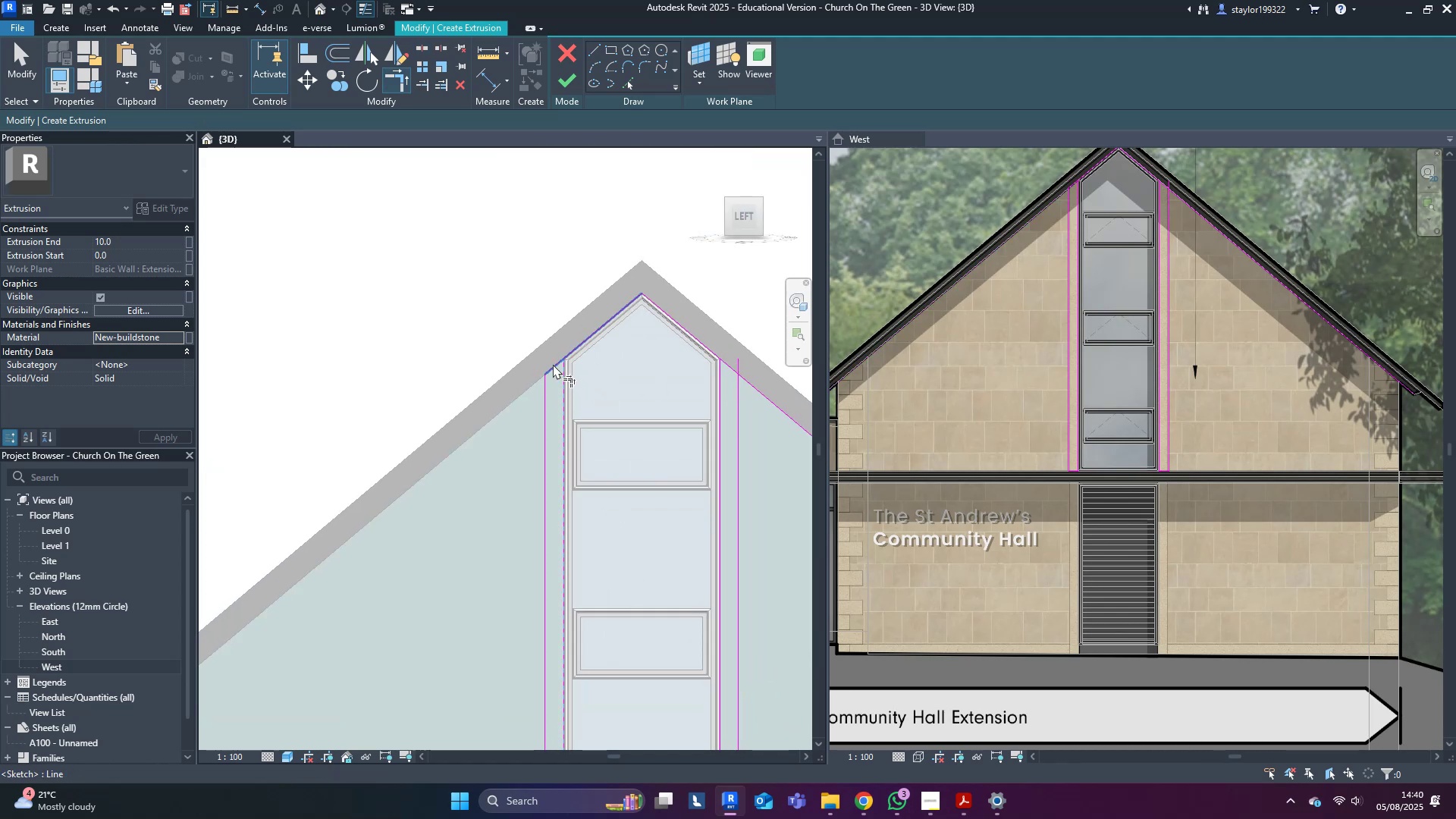 
triple_click([552, 364])
 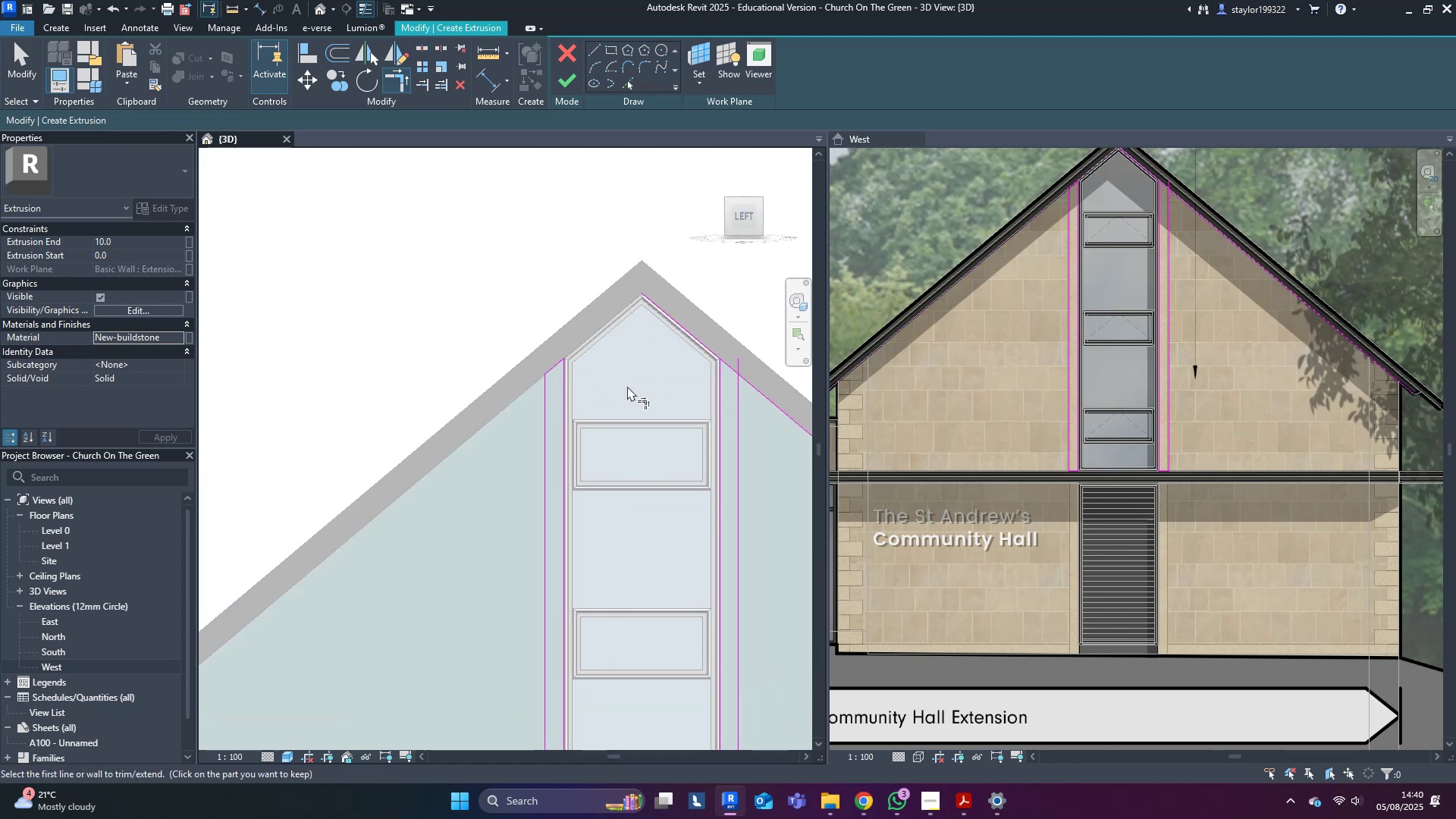 
triple_click([639, 392])
 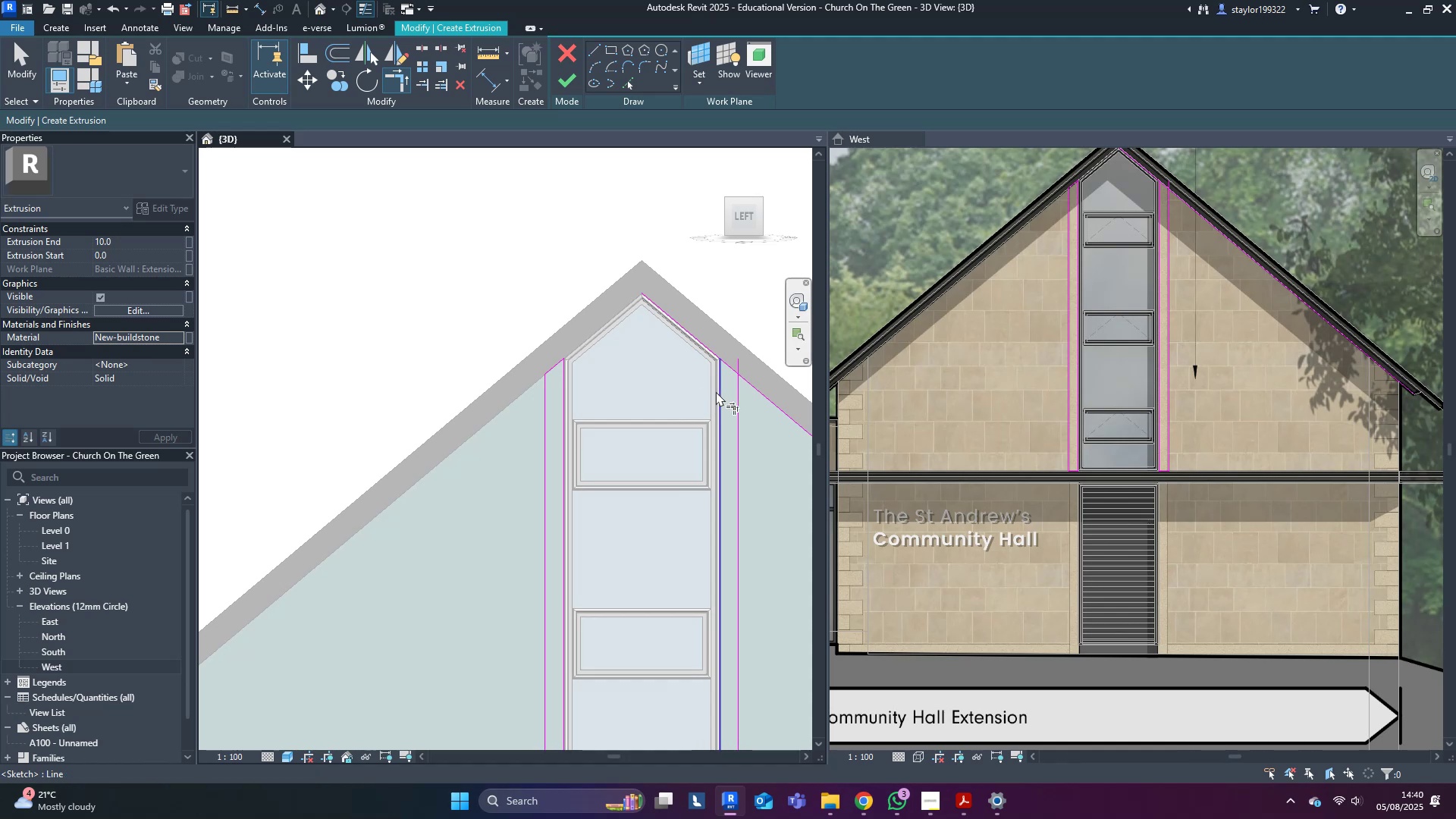 
left_click([722, 391])
 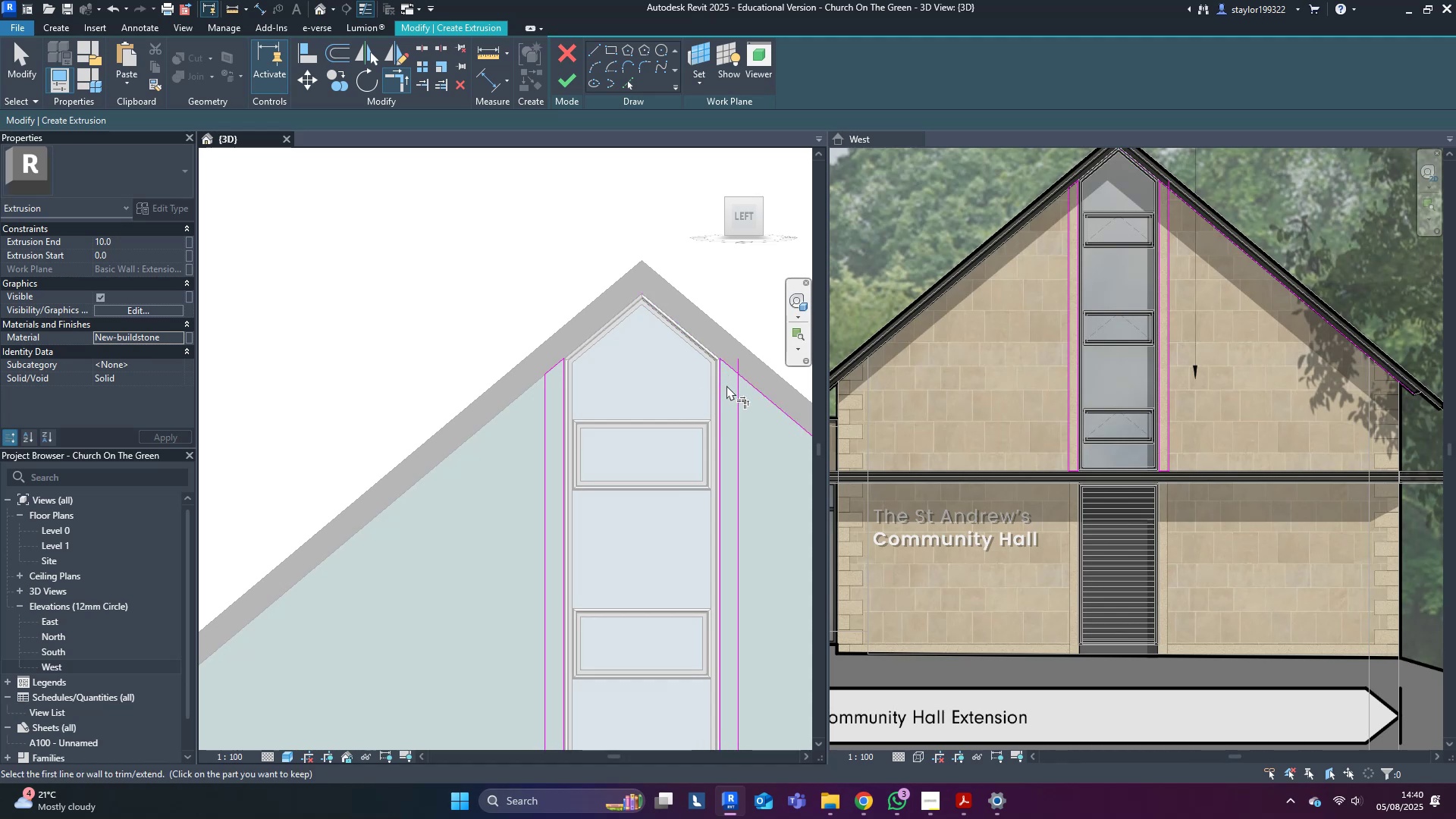 
triple_click([730, 397])
 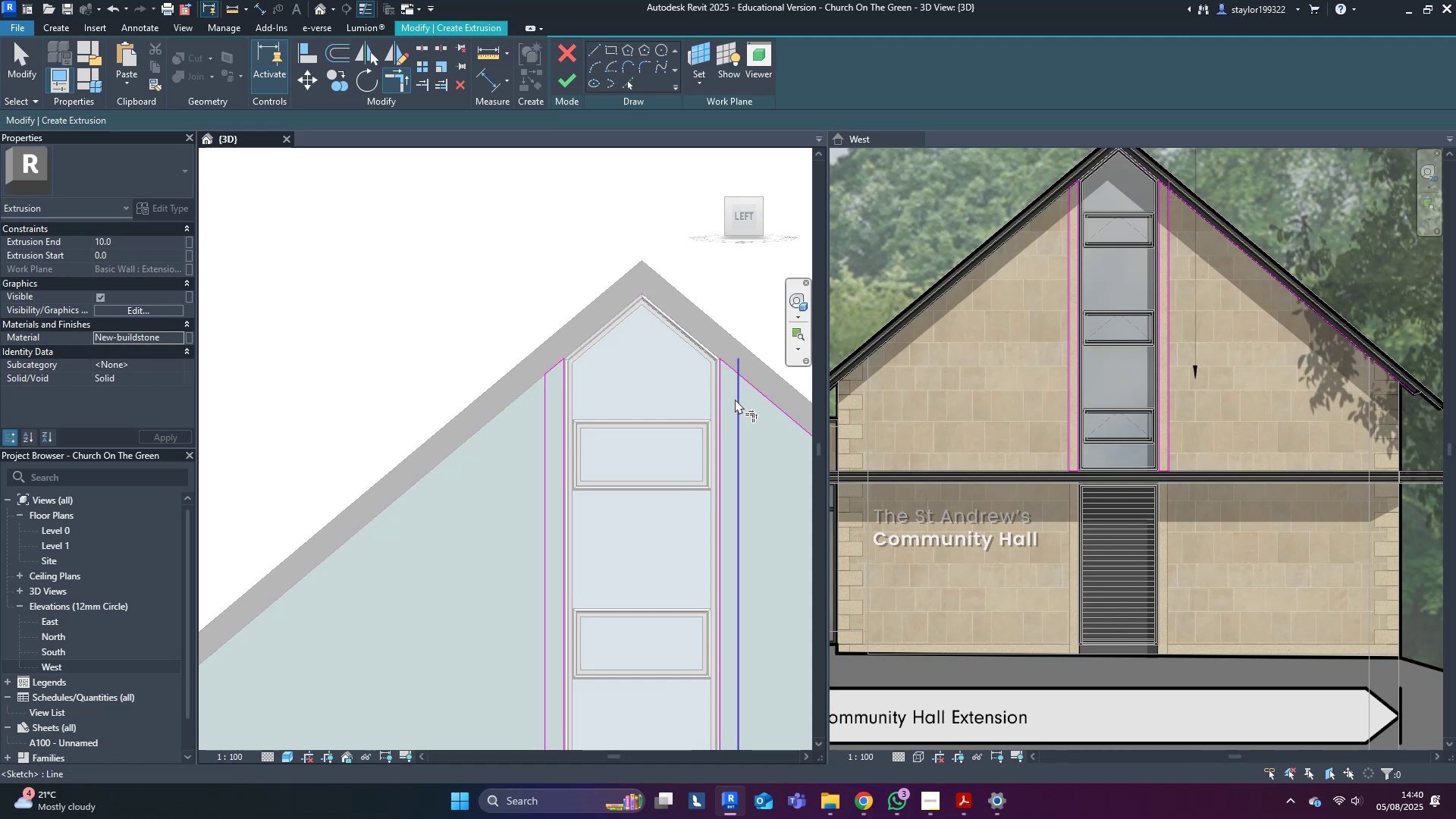 
triple_click([736, 400])
 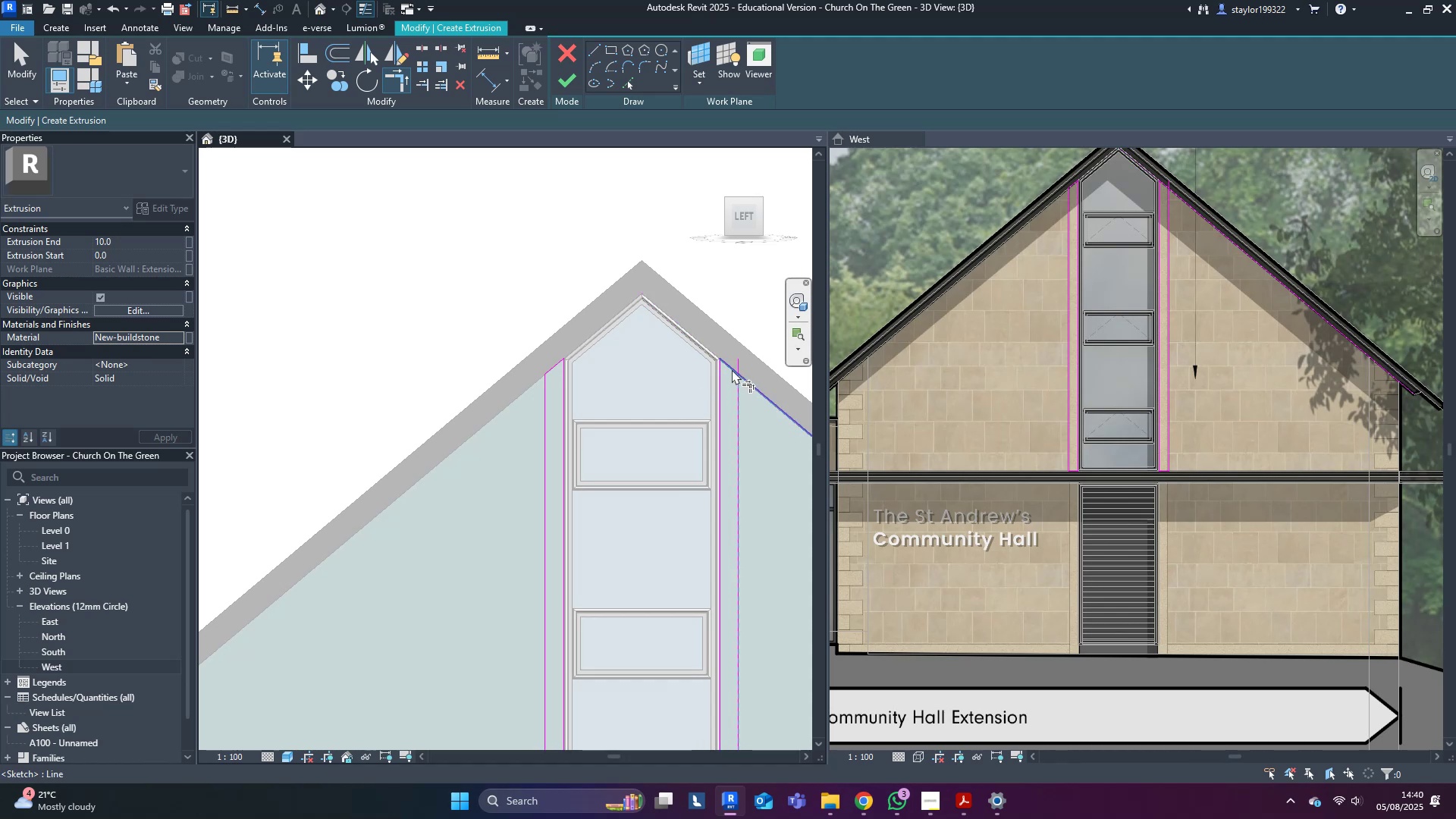 
left_click([731, 367])
 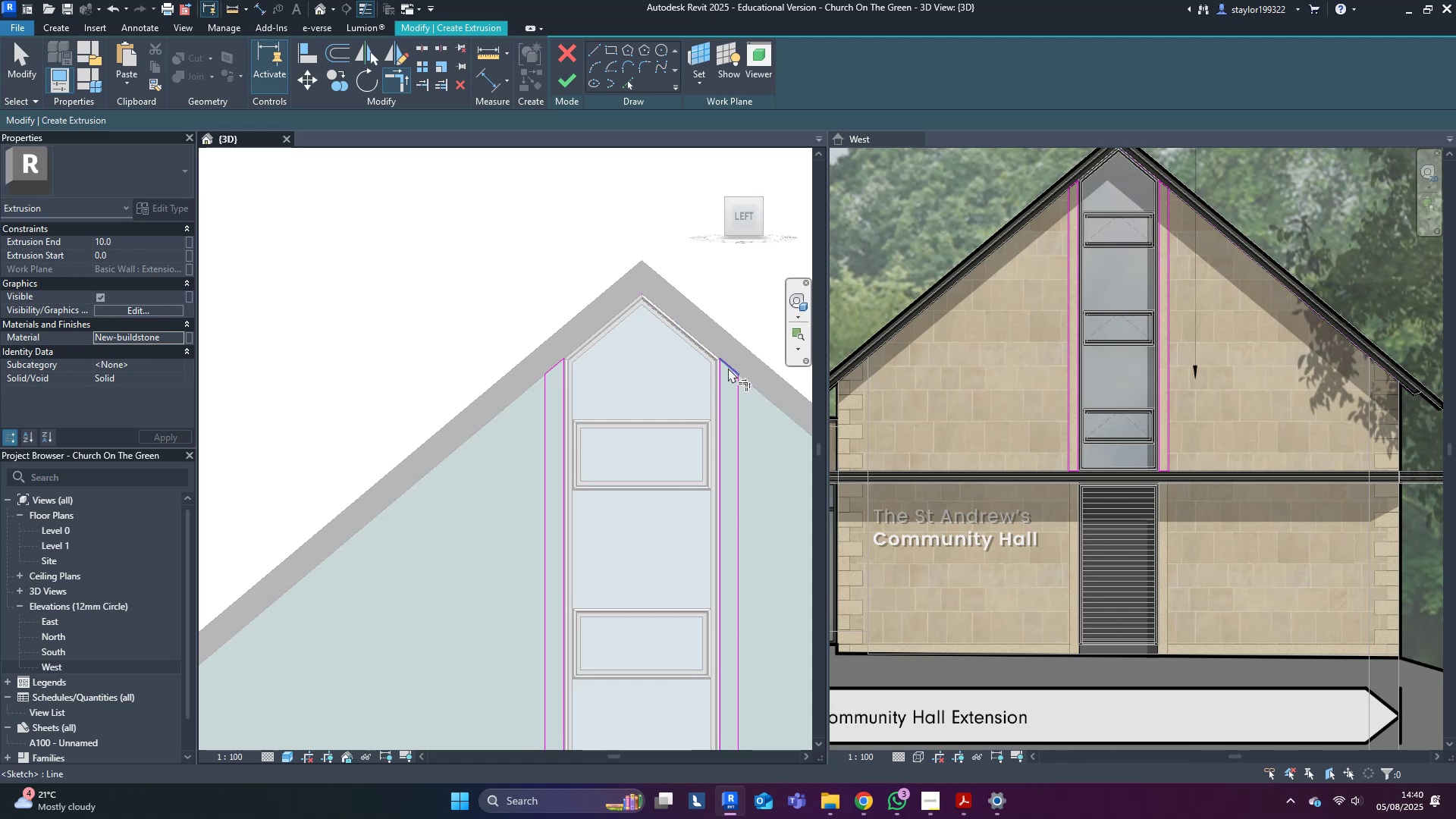 
scroll: coordinate [695, 428], scroll_direction: down, amount: 8.0
 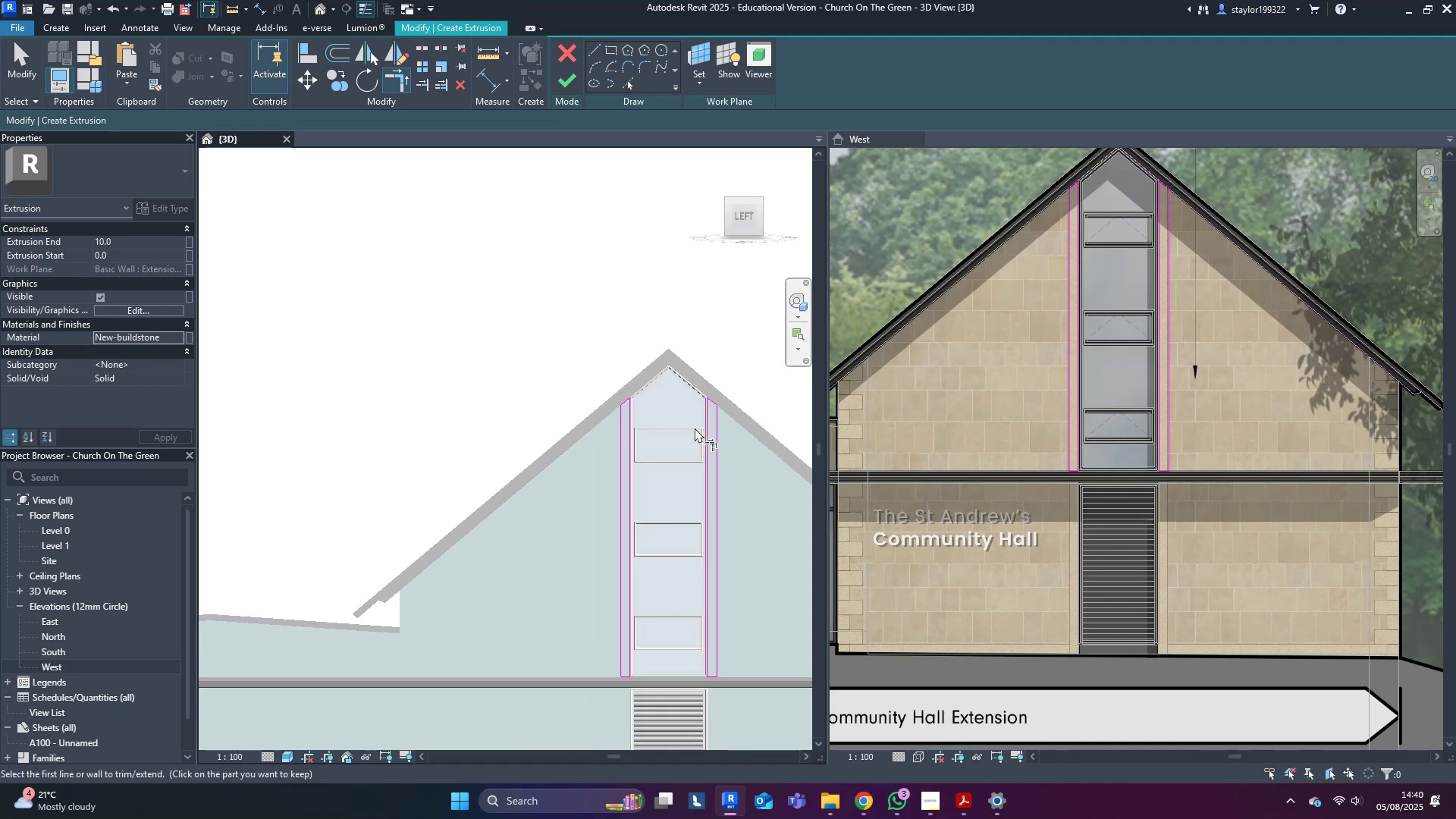 
type(md)
 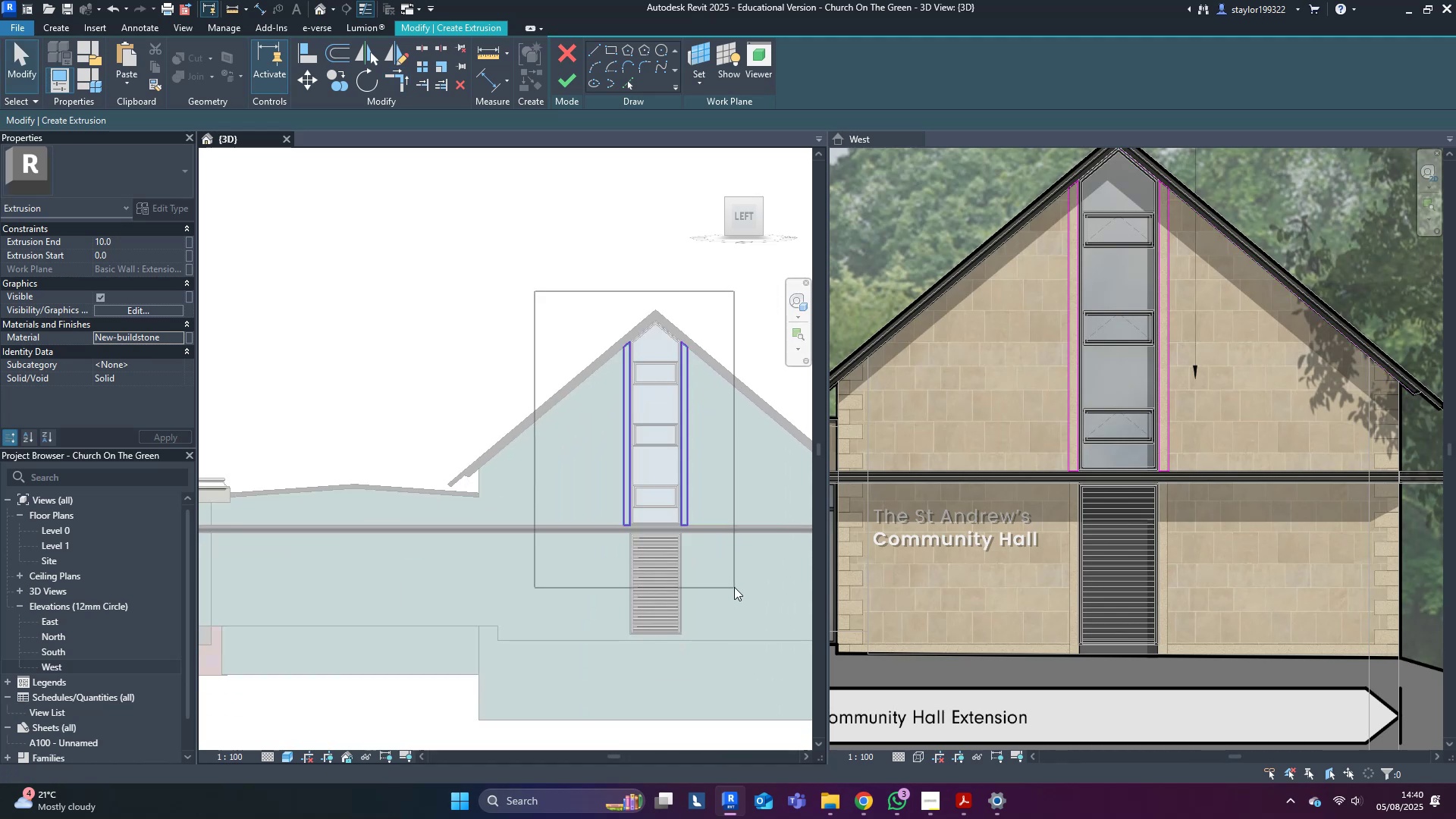 
type(mv)
 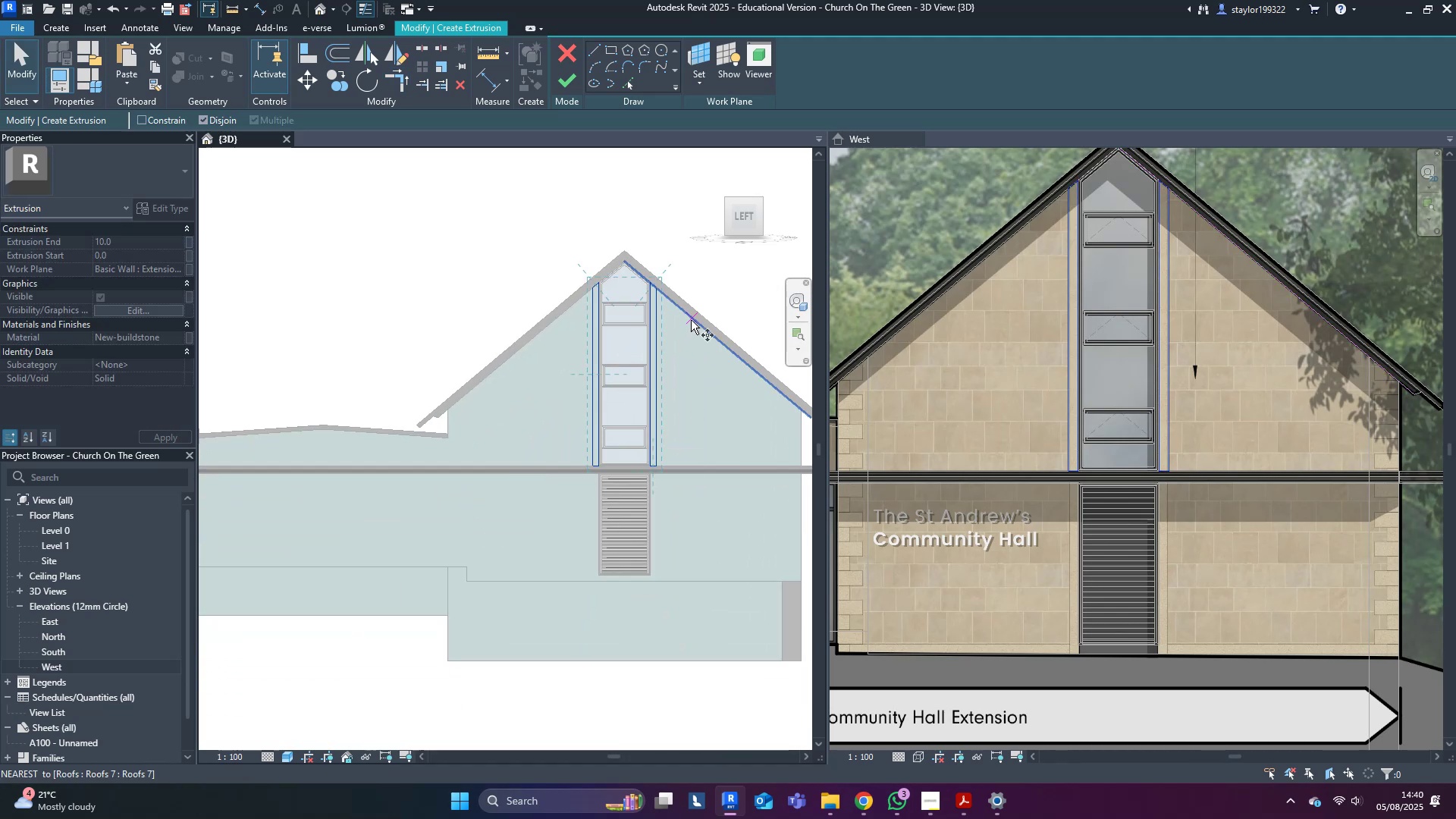 
scroll: coordinate [662, 297], scroll_direction: up, amount: 4.0
 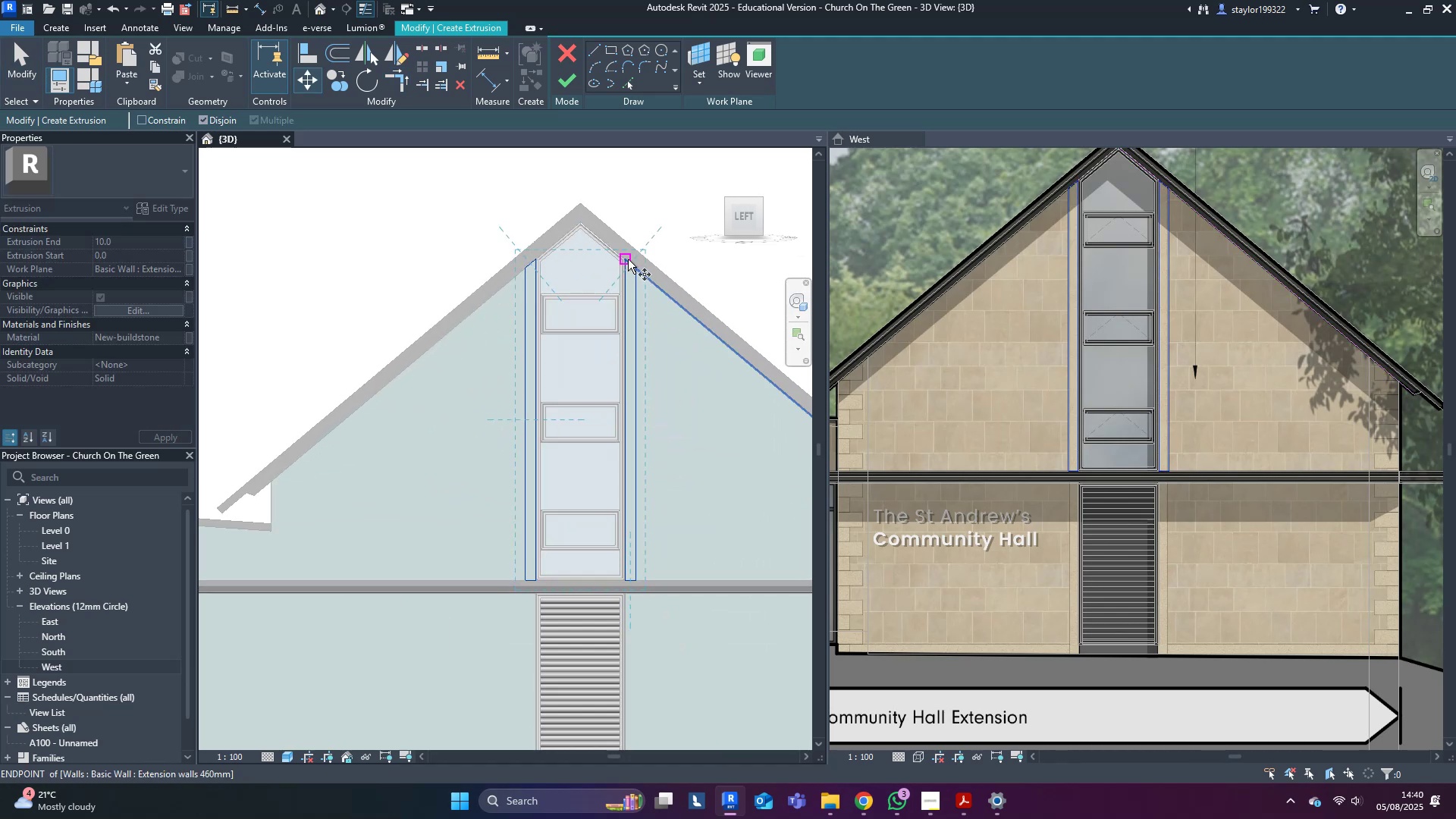 
left_click([628, 259])
 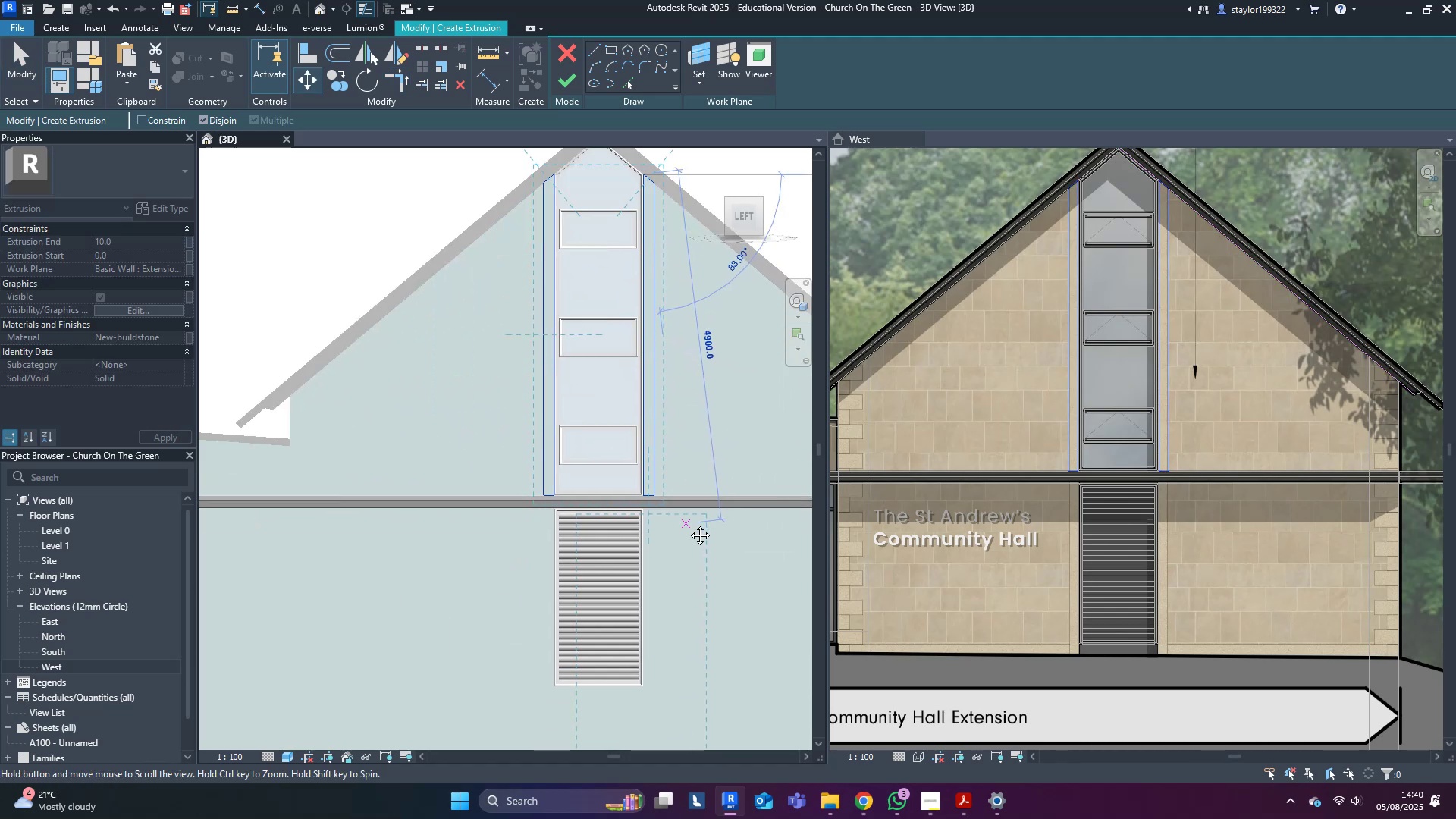 
scroll: coordinate [638, 475], scroll_direction: up, amount: 11.0
 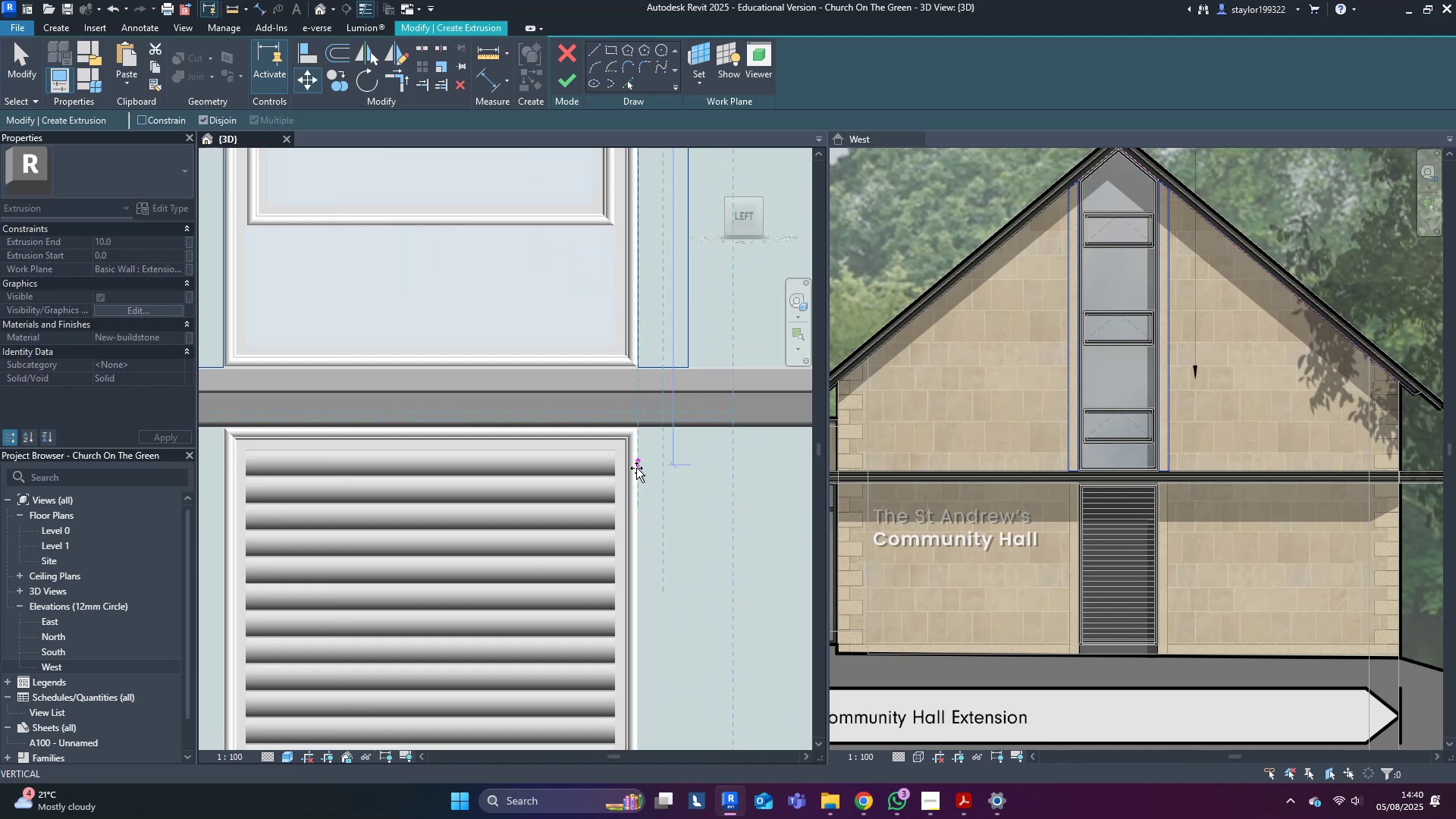 
hold_key(key=ControlLeft, duration=1.33)
 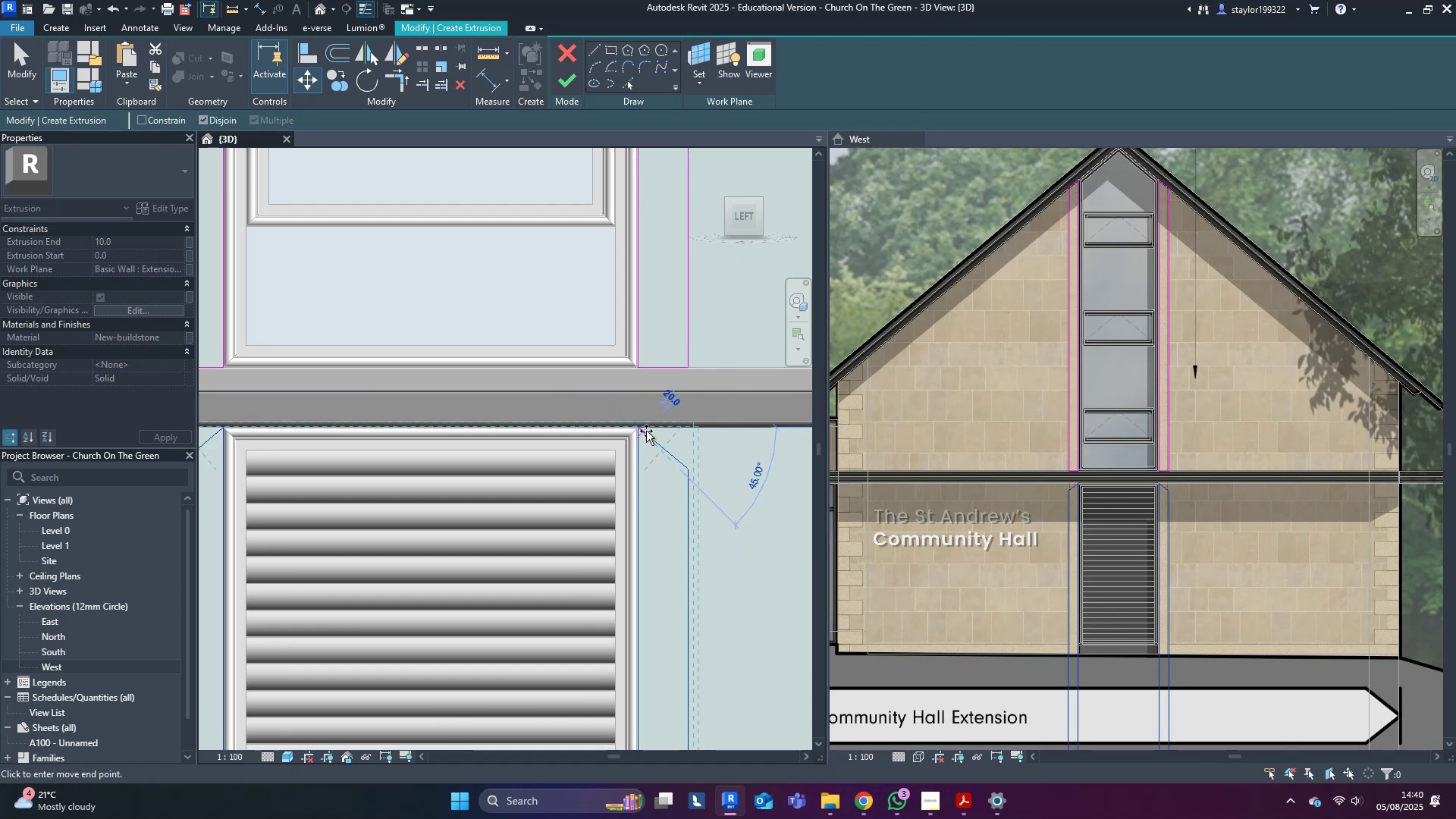 
key(Escape)
 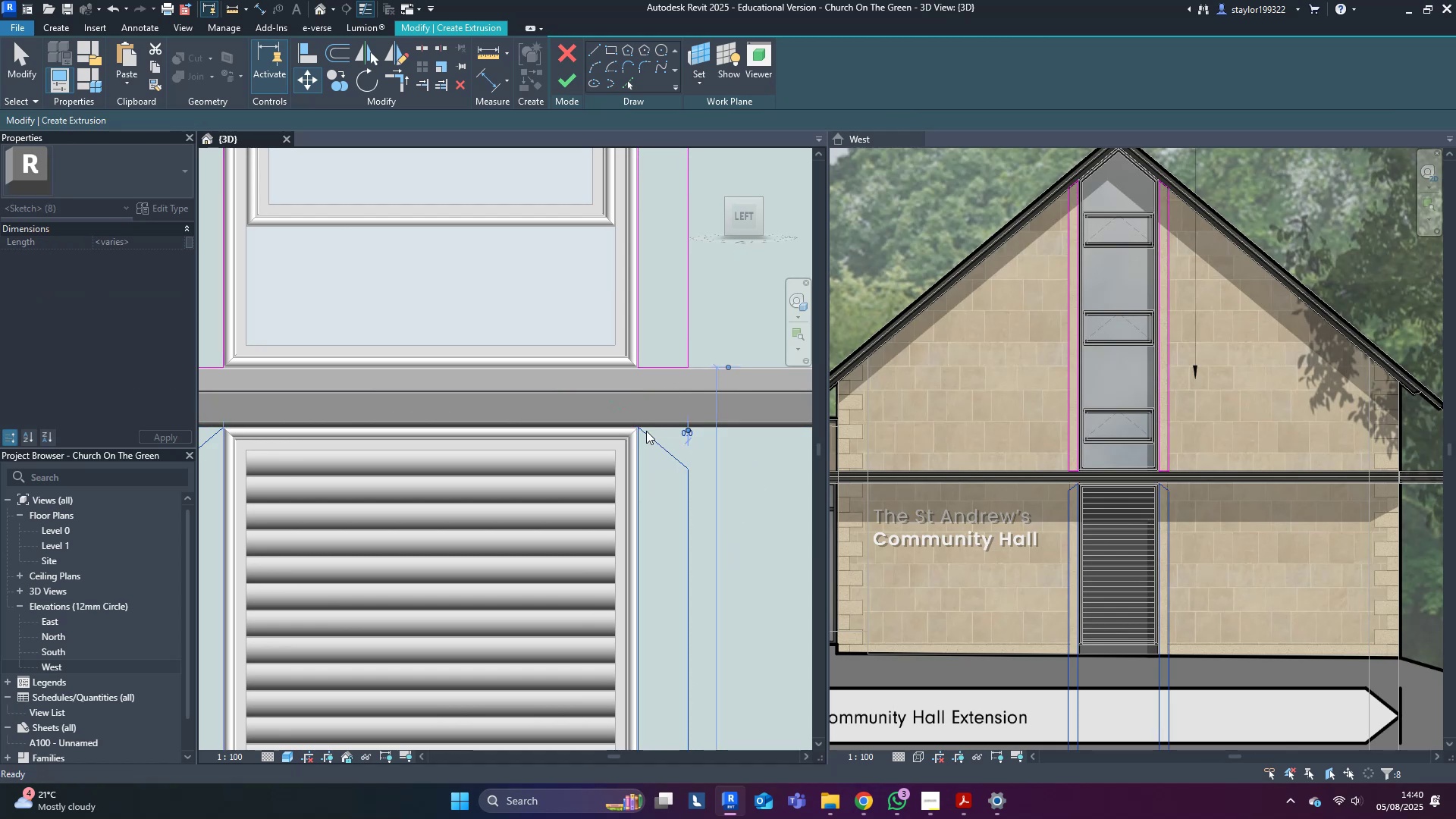 
key(Escape)
 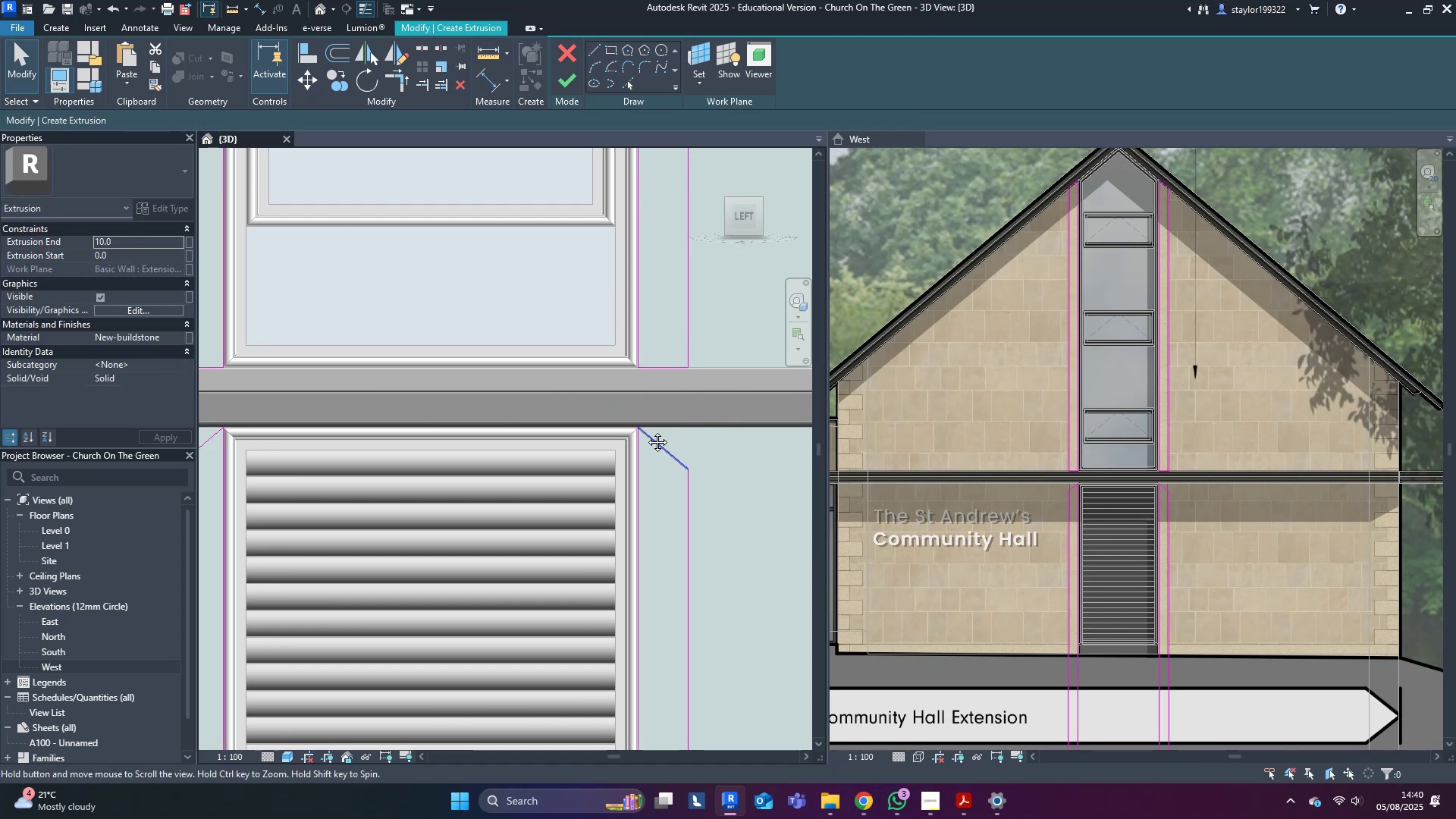 
middle_click([646, 431])
 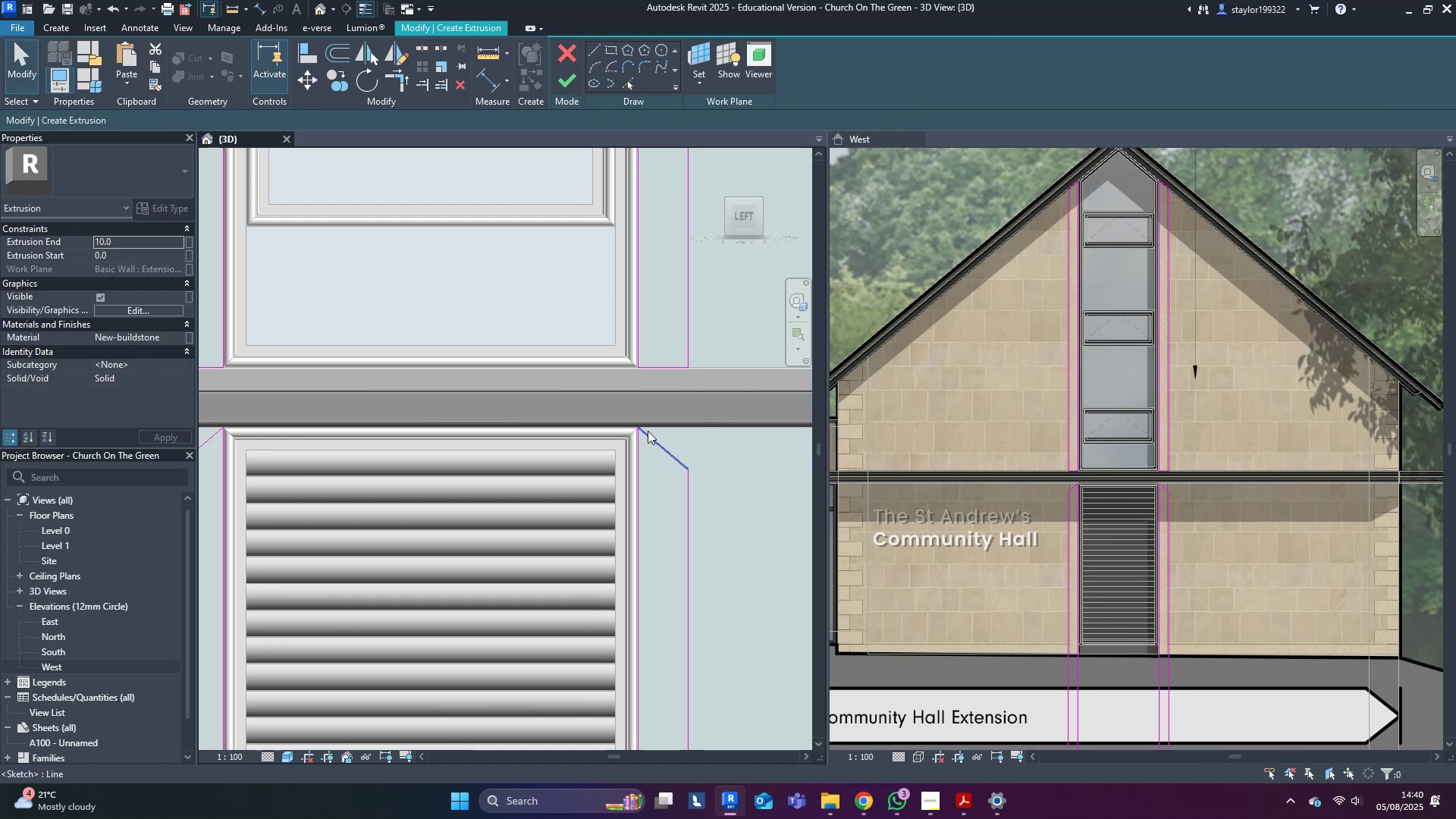 
scroll: coordinate [648, 431], scroll_direction: up, amount: 3.0
 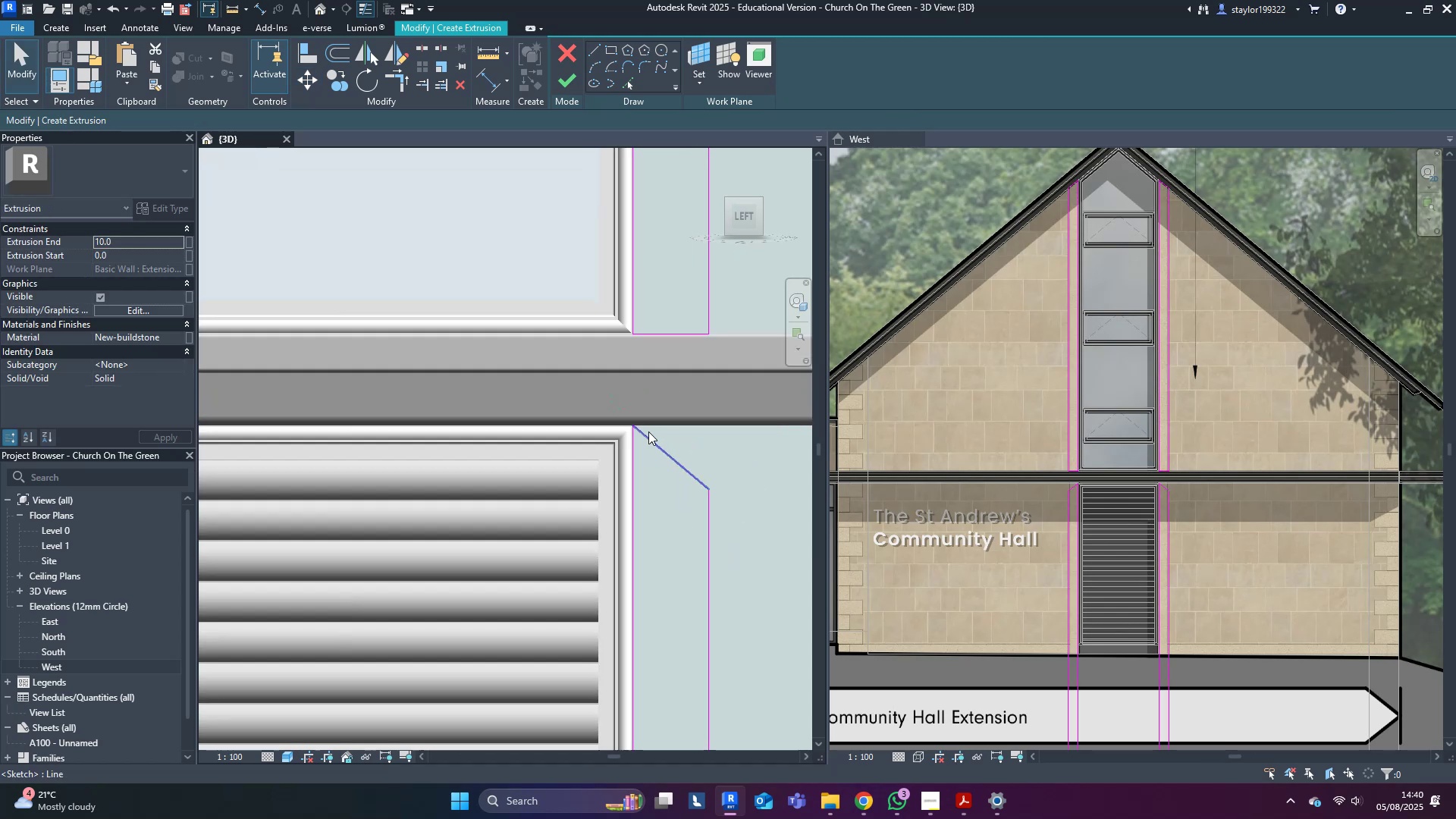 
type(al)
 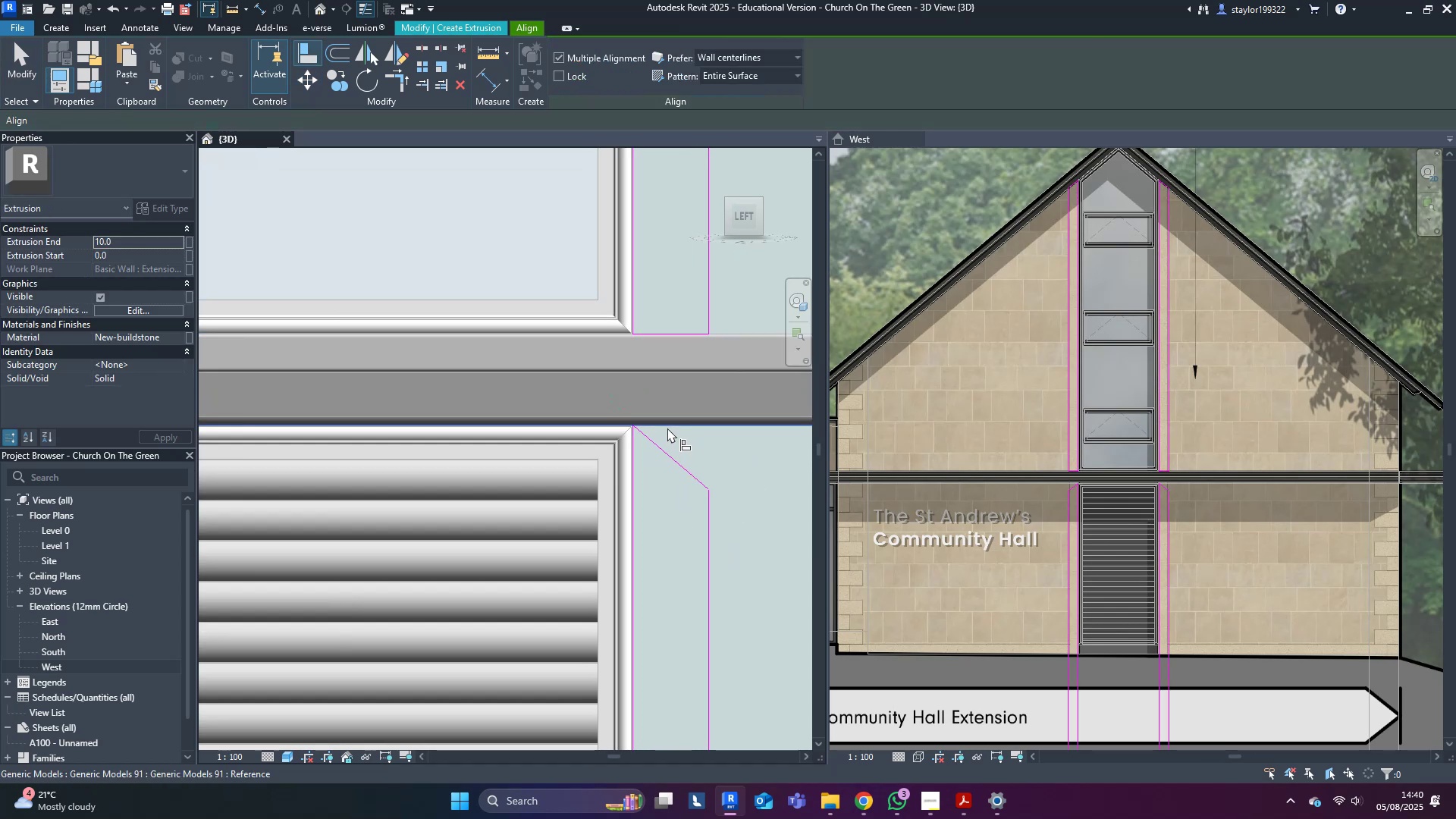 
left_click([667, 428])
 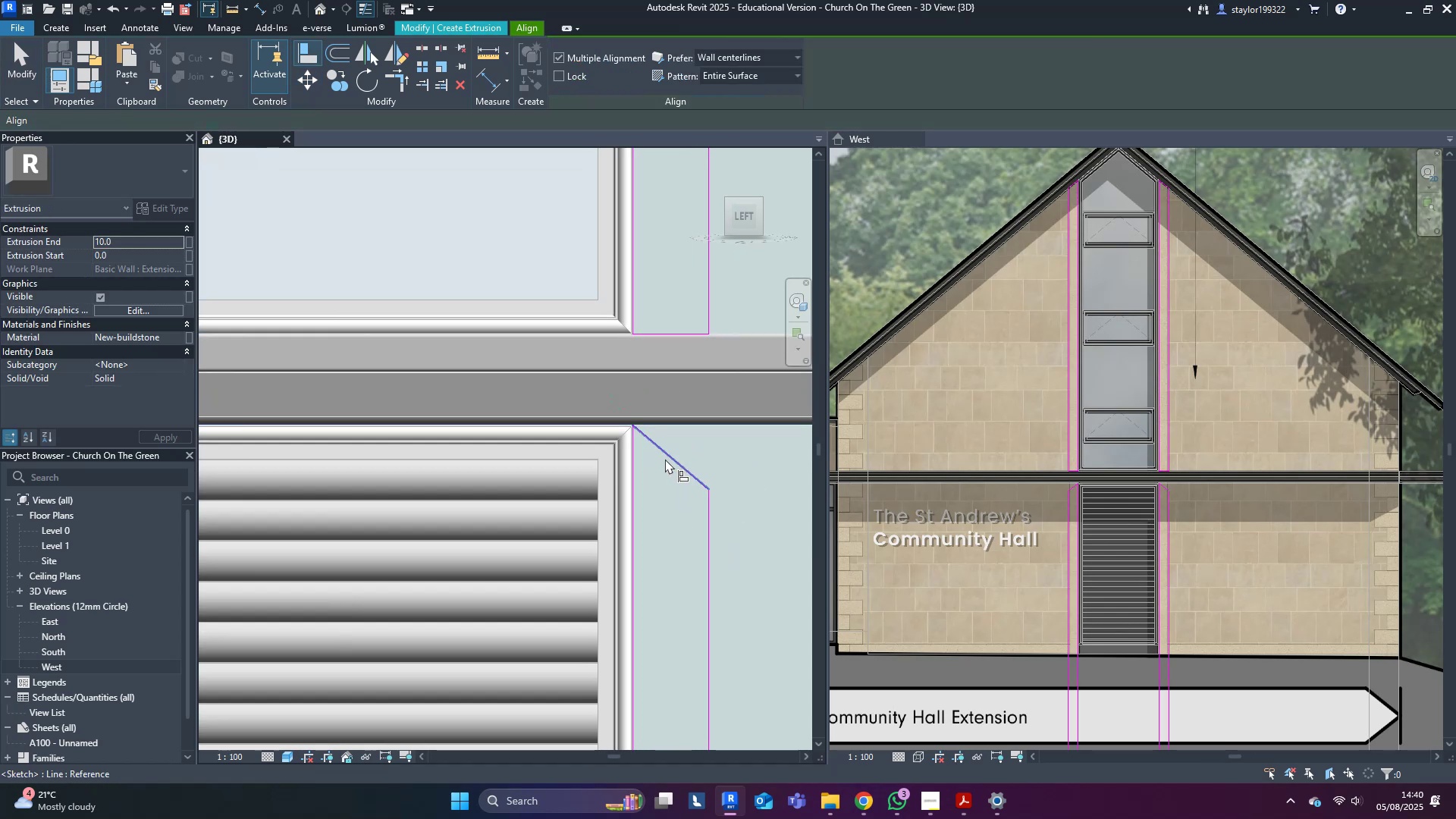 
left_click([665, 459])
 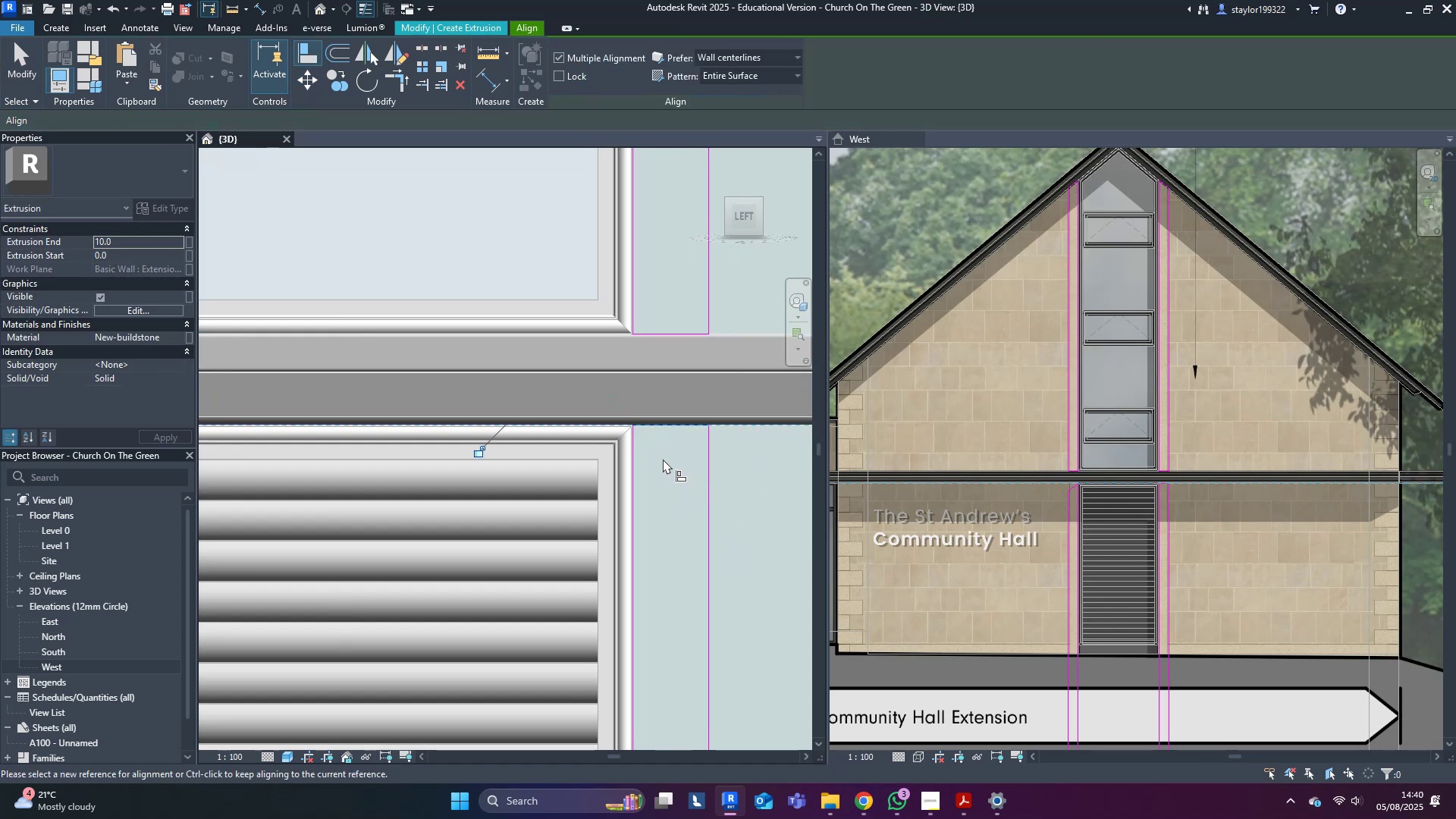 
scroll: coordinate [659, 459], scroll_direction: down, amount: 4.0
 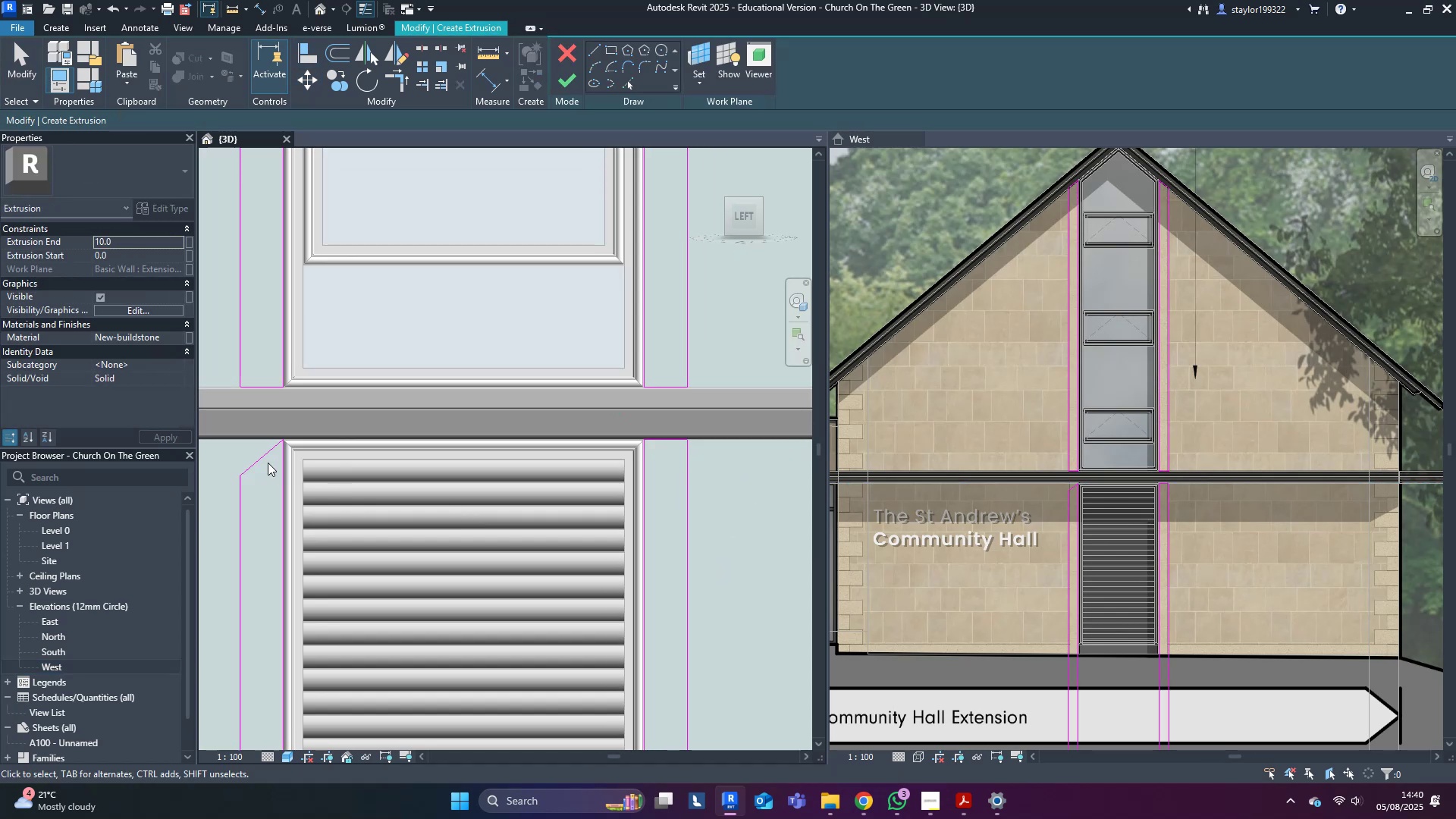 
type(al)
 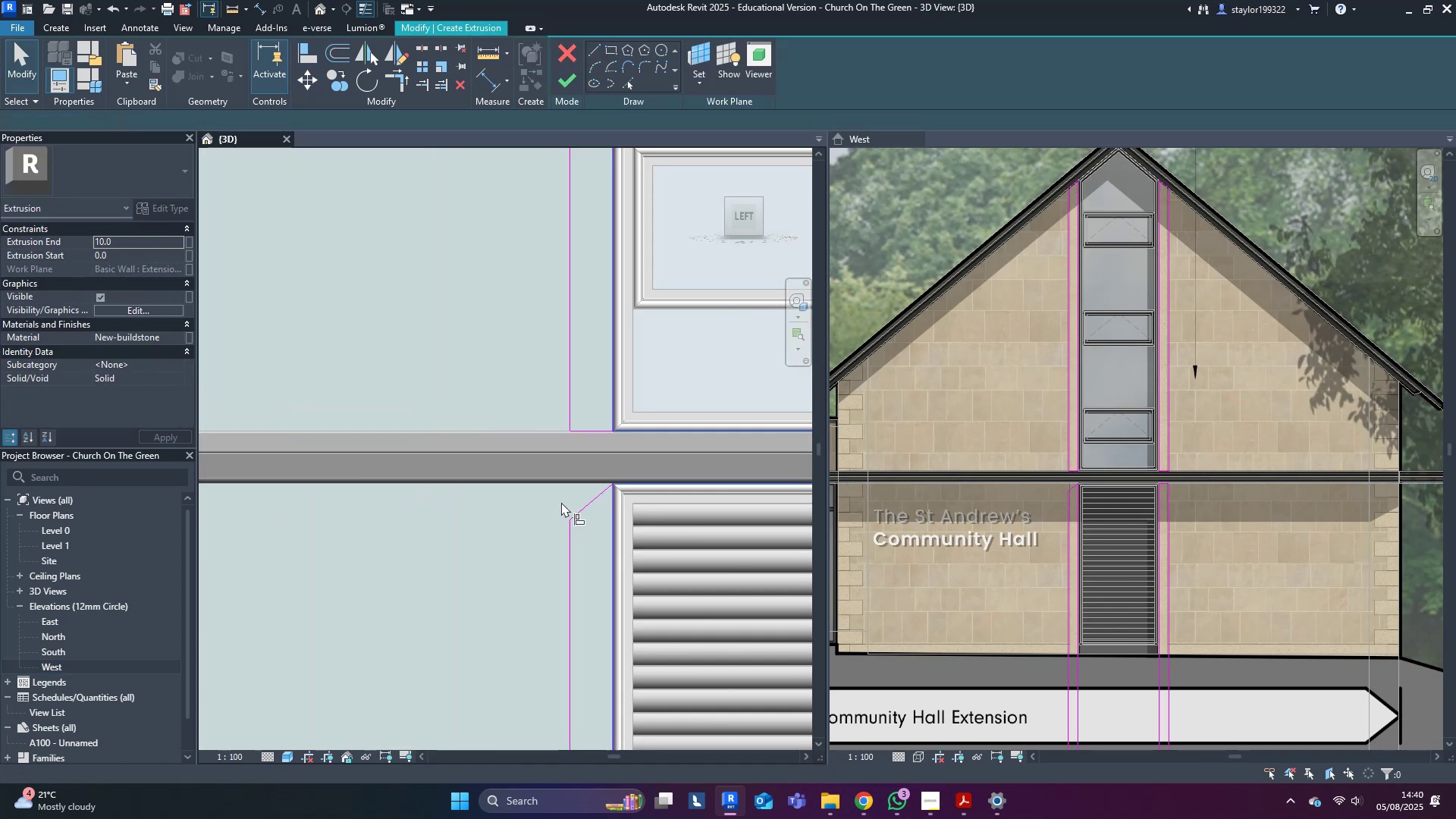 
scroll: coordinate [606, 487], scroll_direction: up, amount: 6.0
 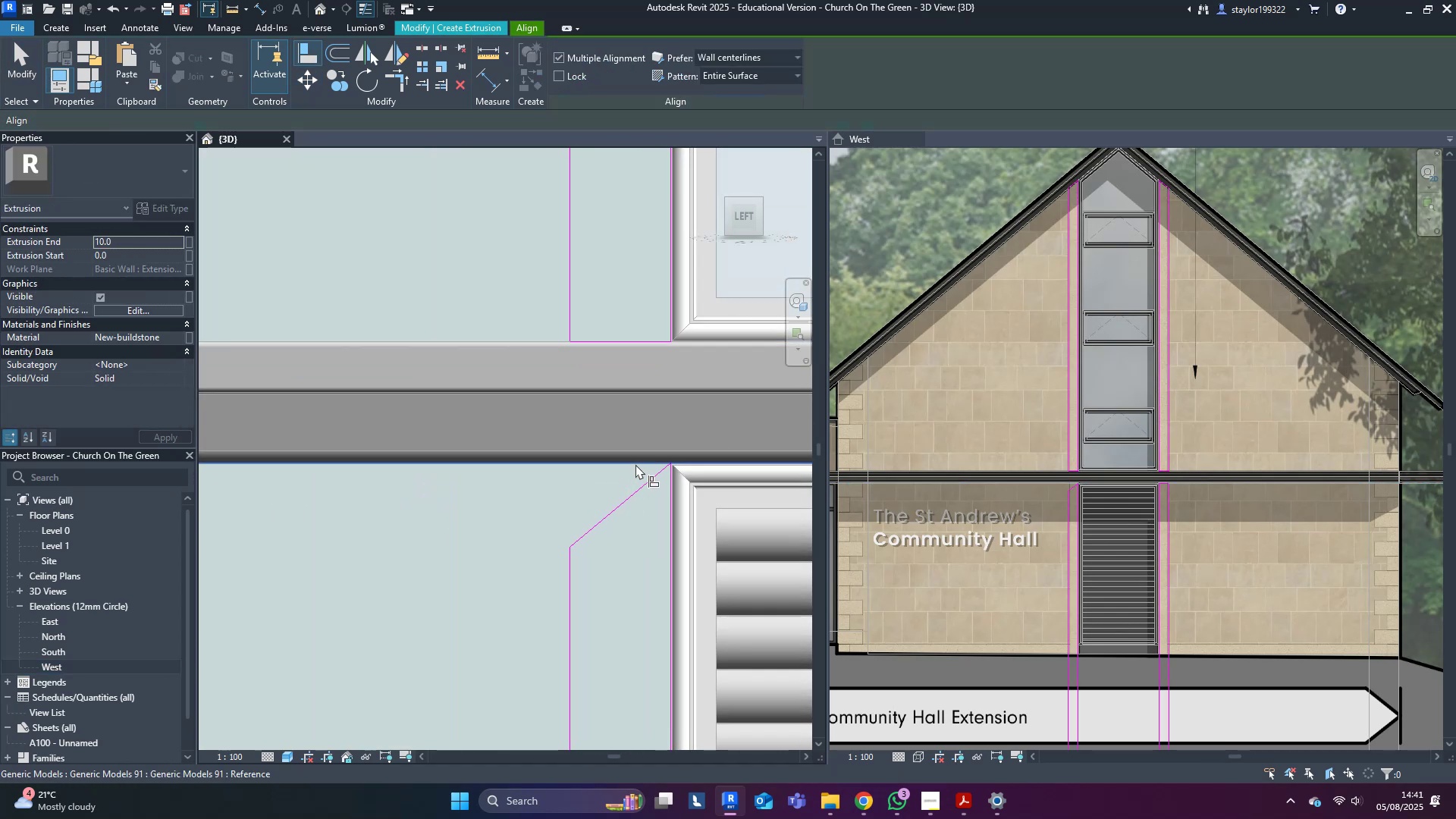 
left_click([635, 464])
 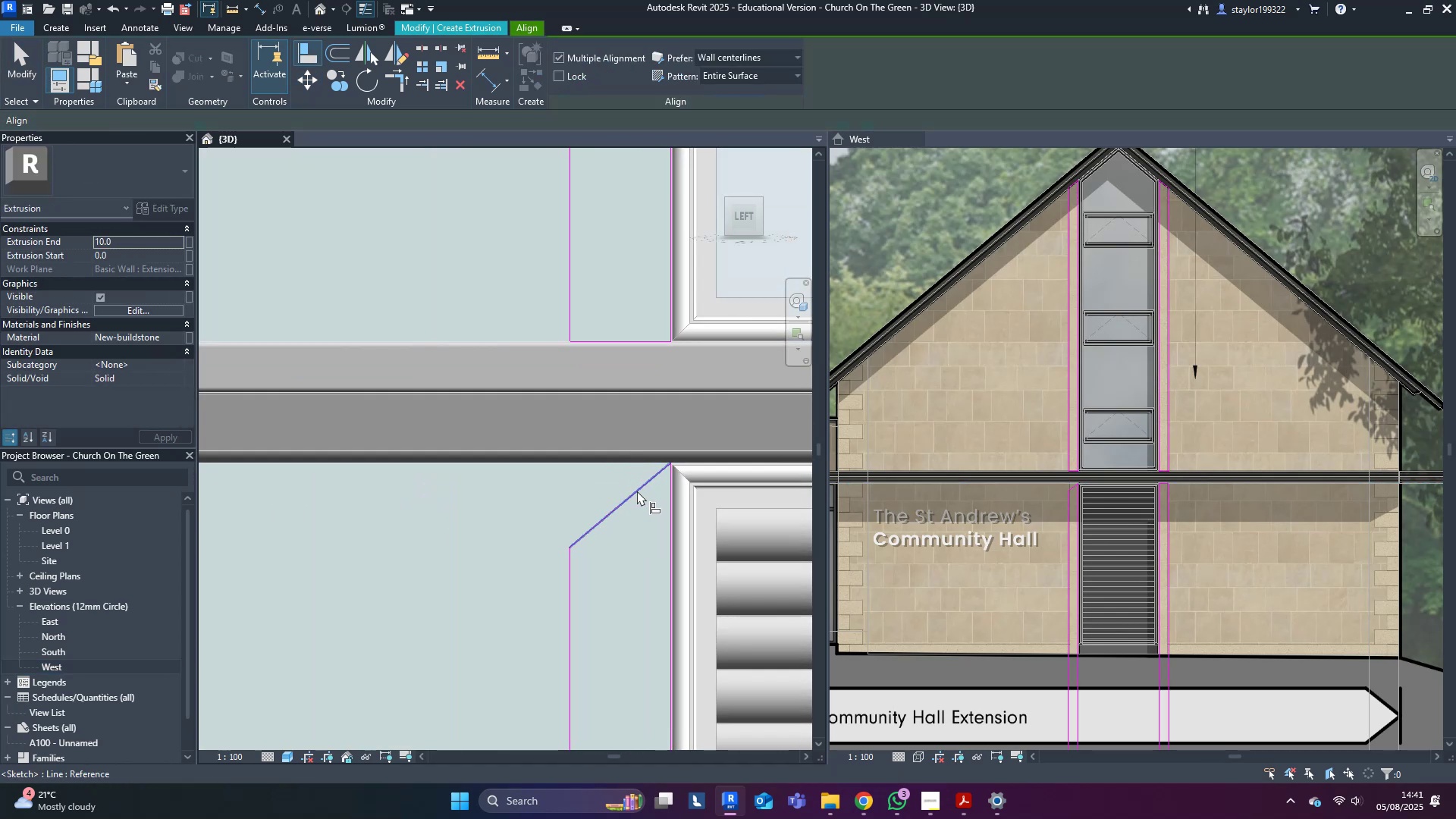 
left_click([637, 488])
 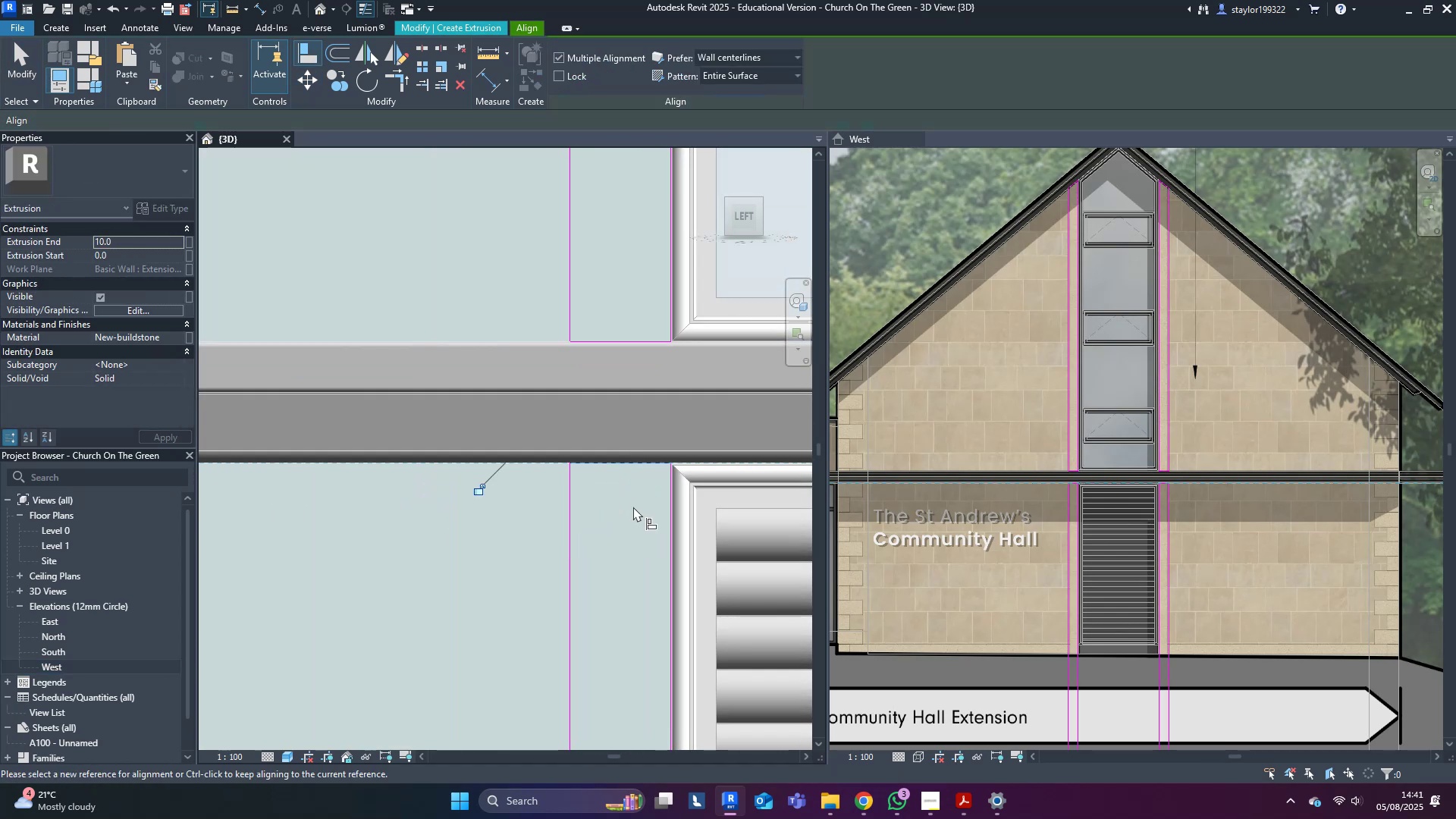 
key(Escape)
 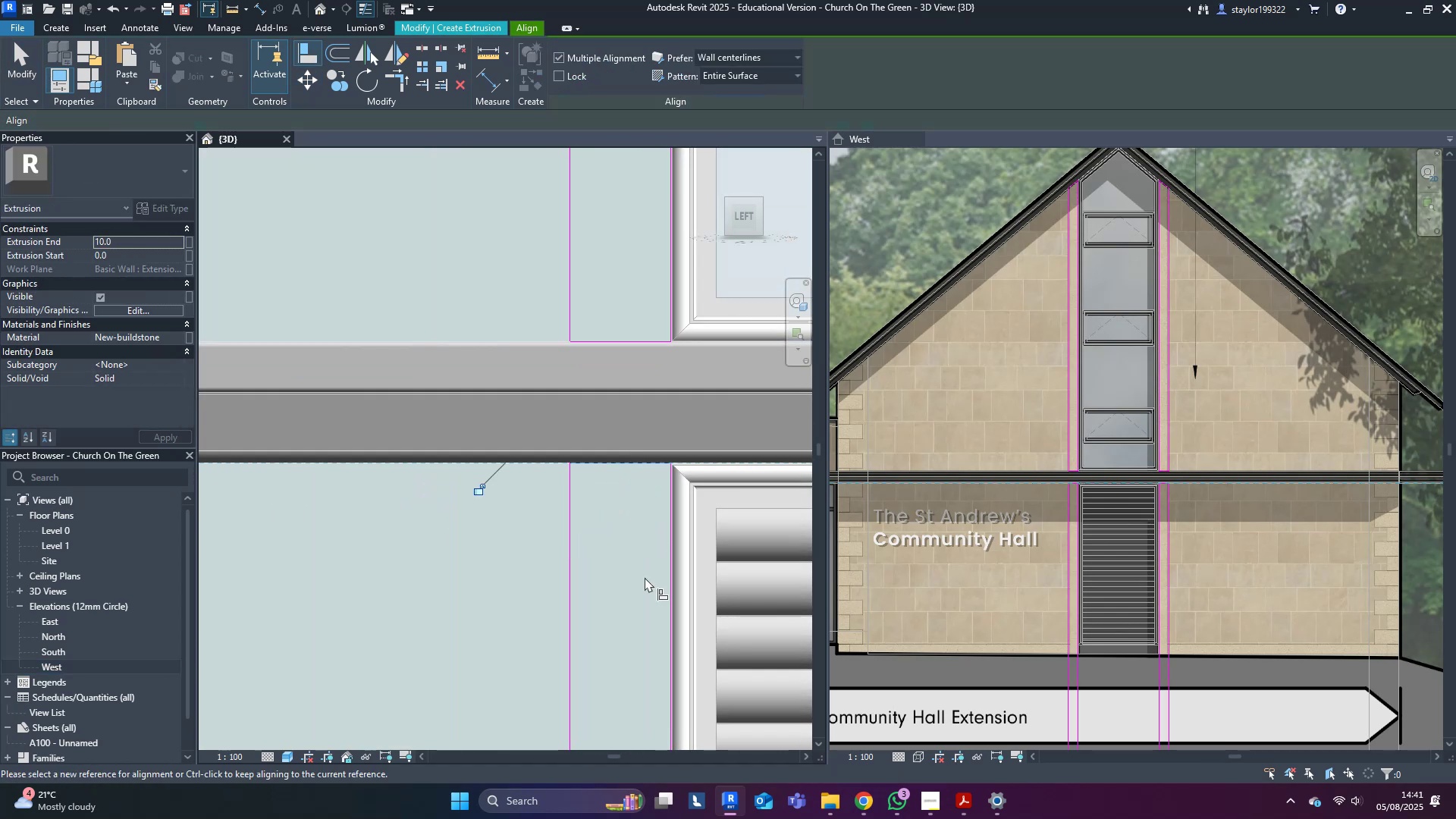 
scroll: coordinate [644, 690], scroll_direction: down, amount: 15.0
 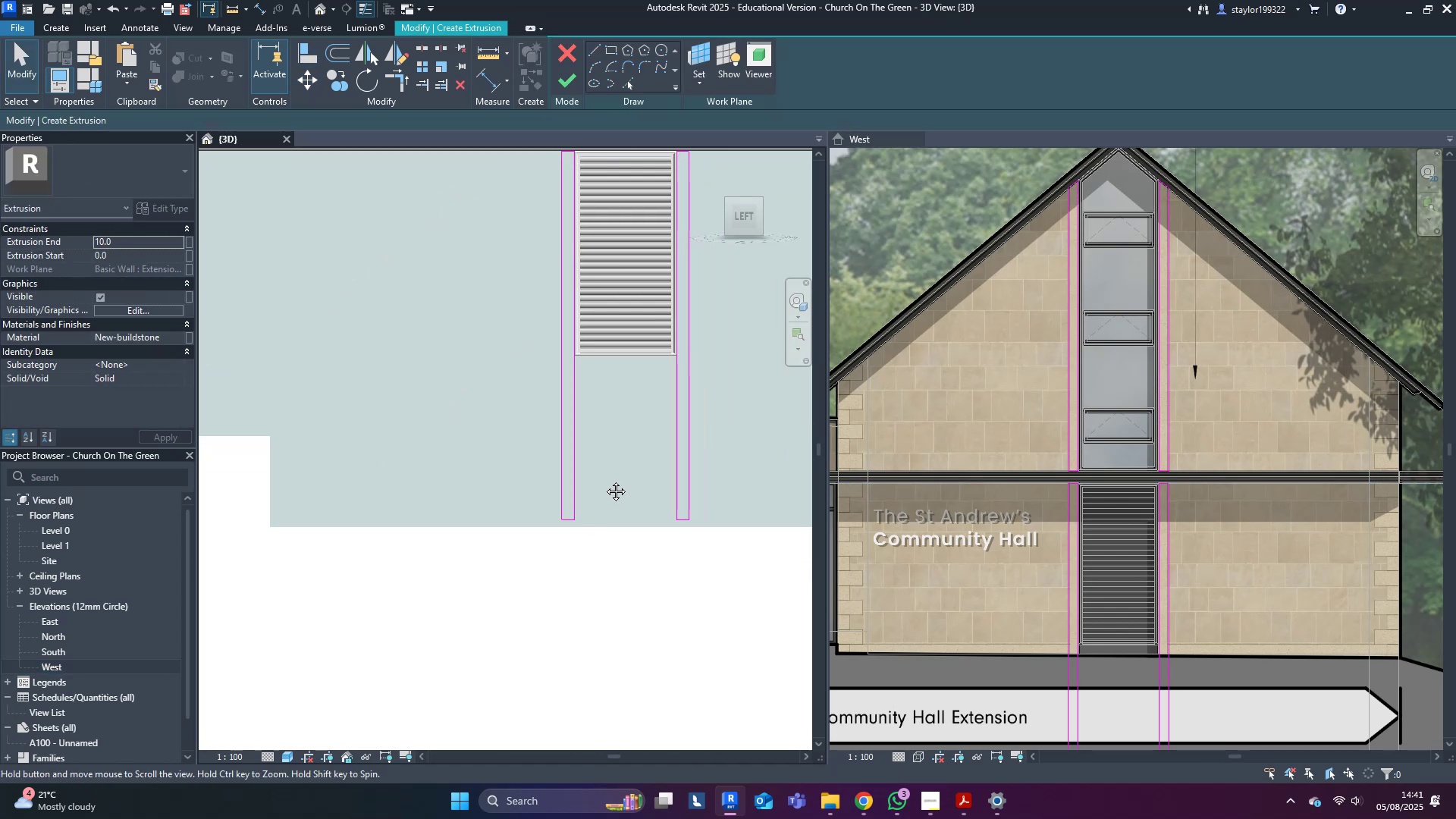 
key(Escape)
 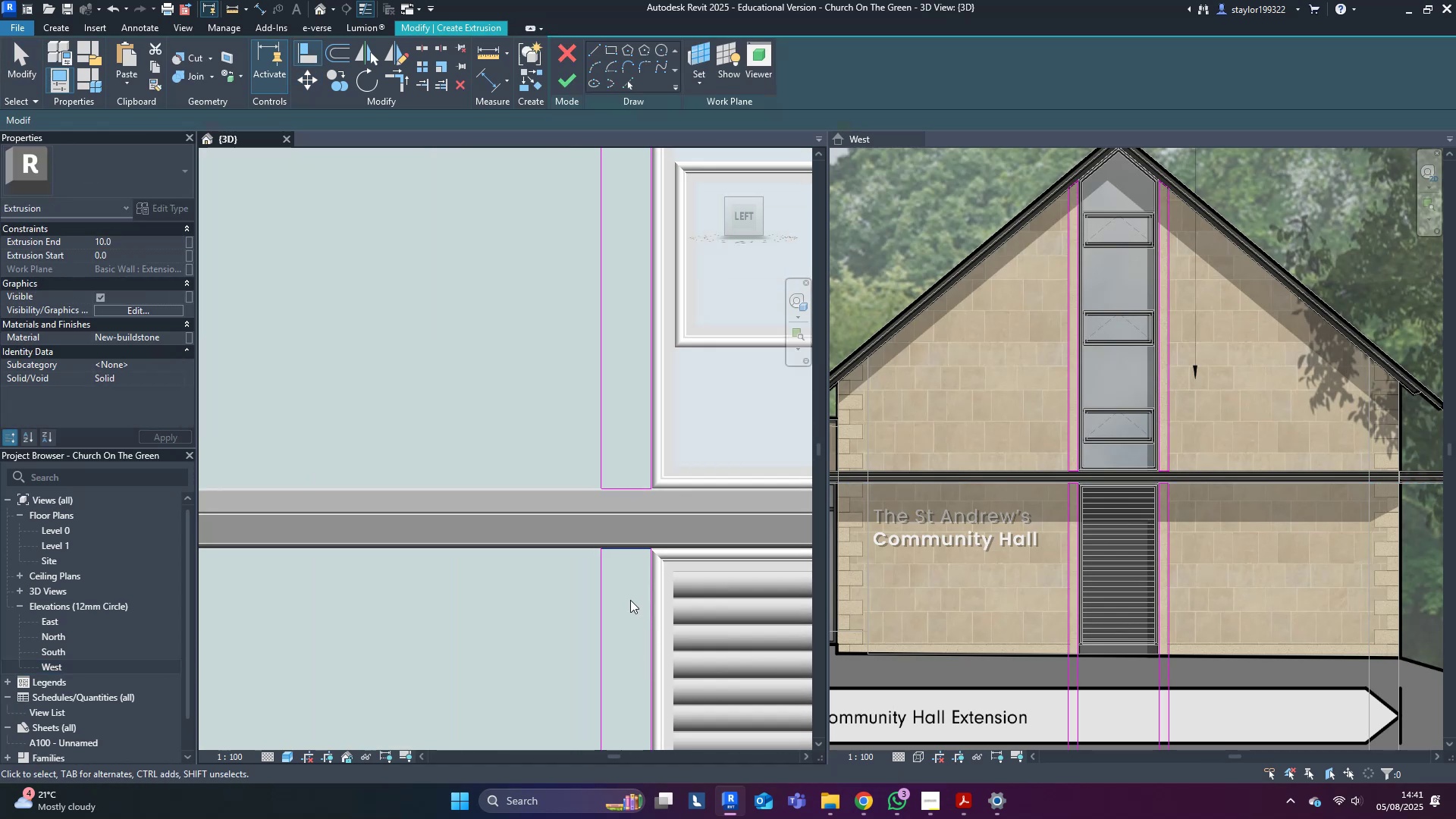 
key(Escape)
 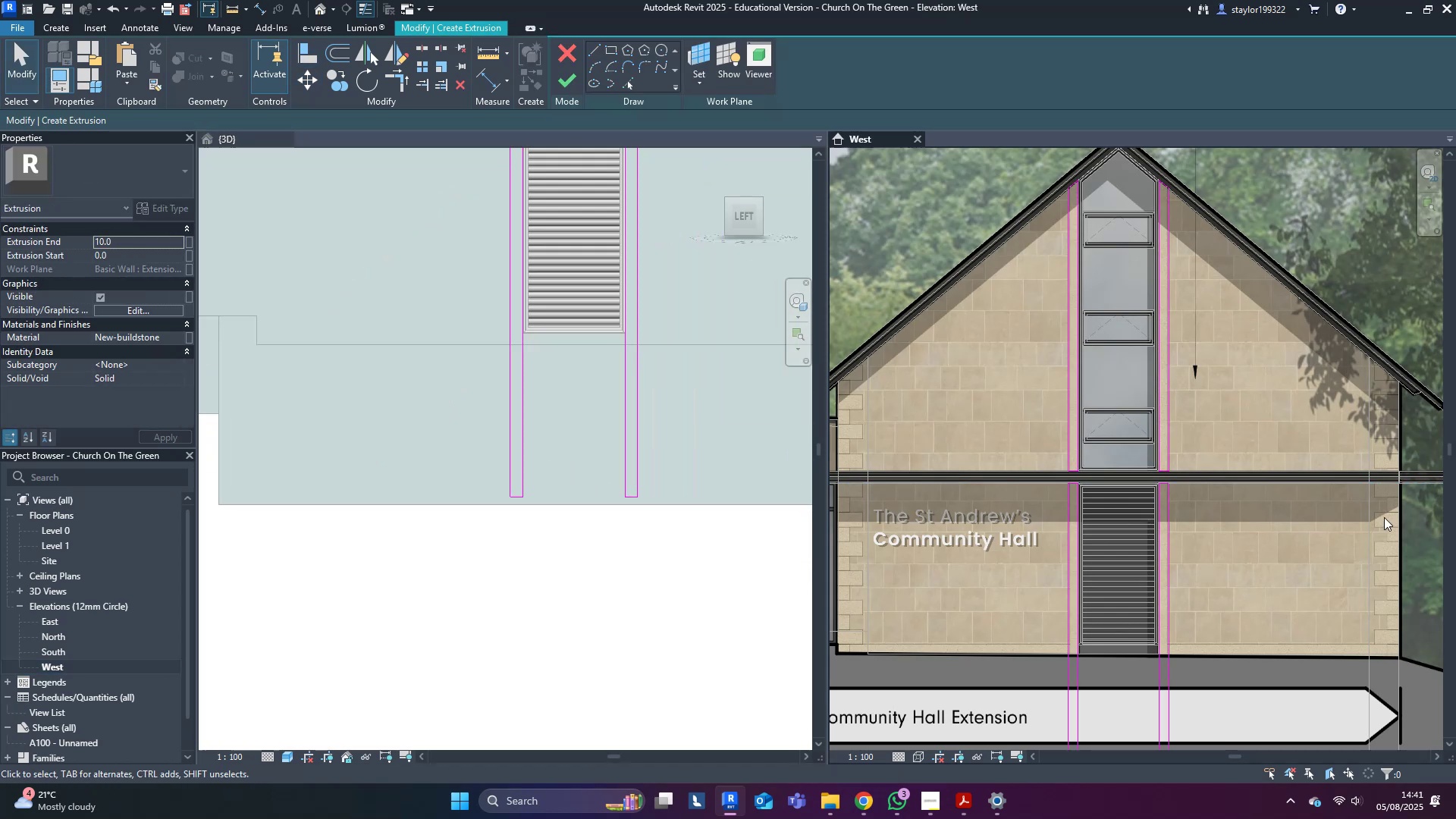 
scroll: coordinate [1195, 643], scroll_direction: up, amount: 8.0
 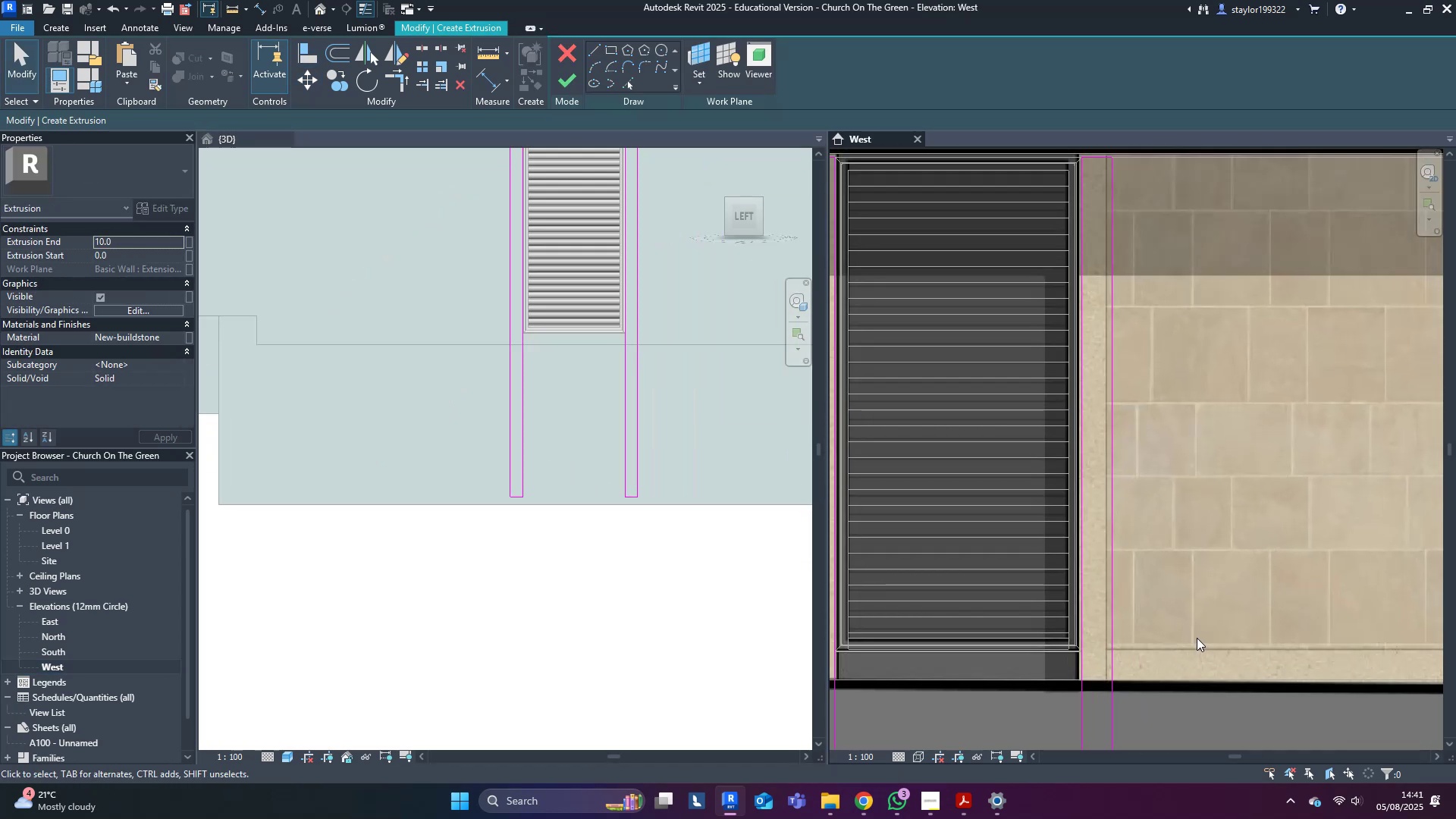 
scroll: coordinate [1188, 633], scroll_direction: down, amount: 4.0
 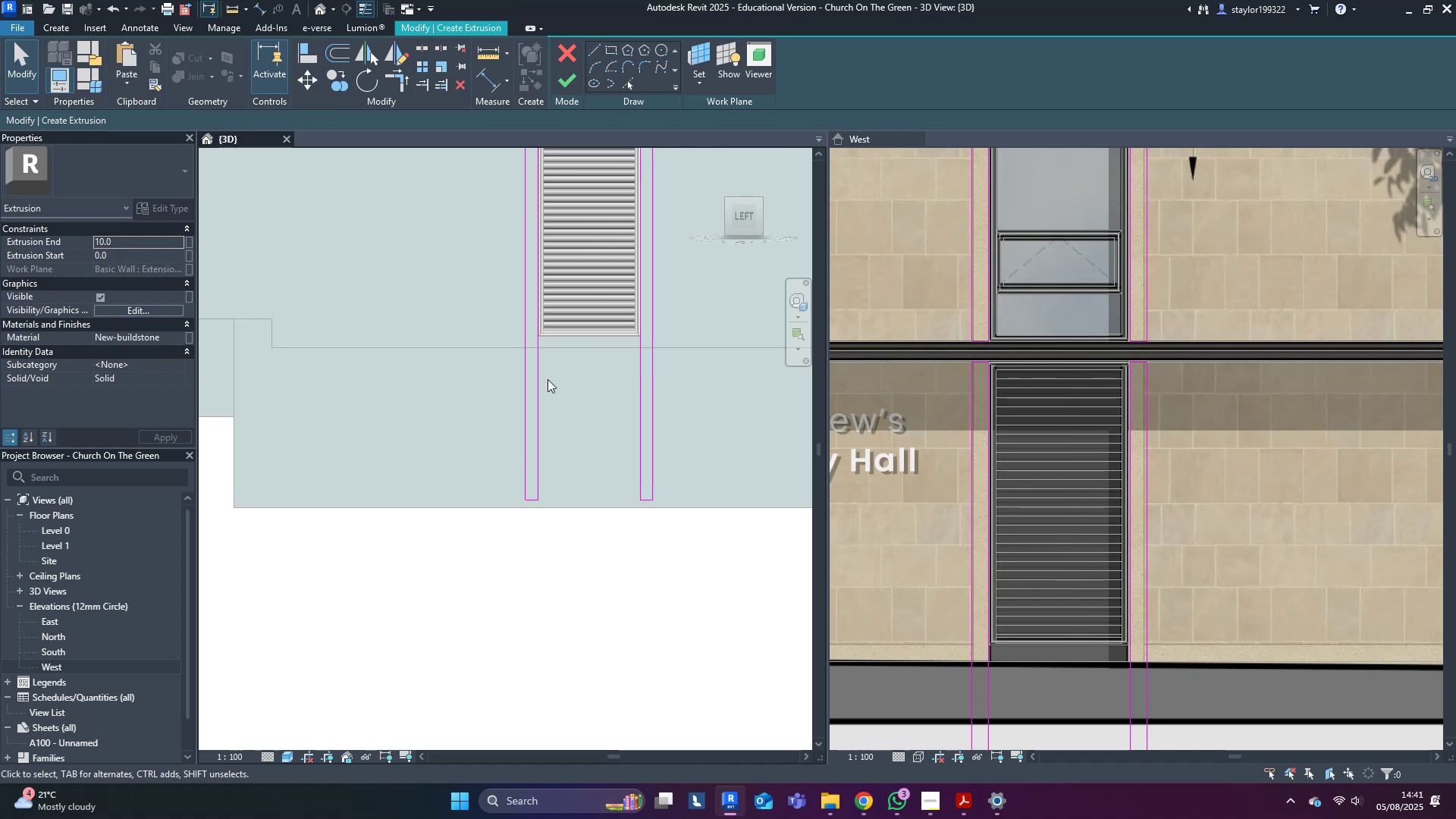 
type(al)
key(Tab)
 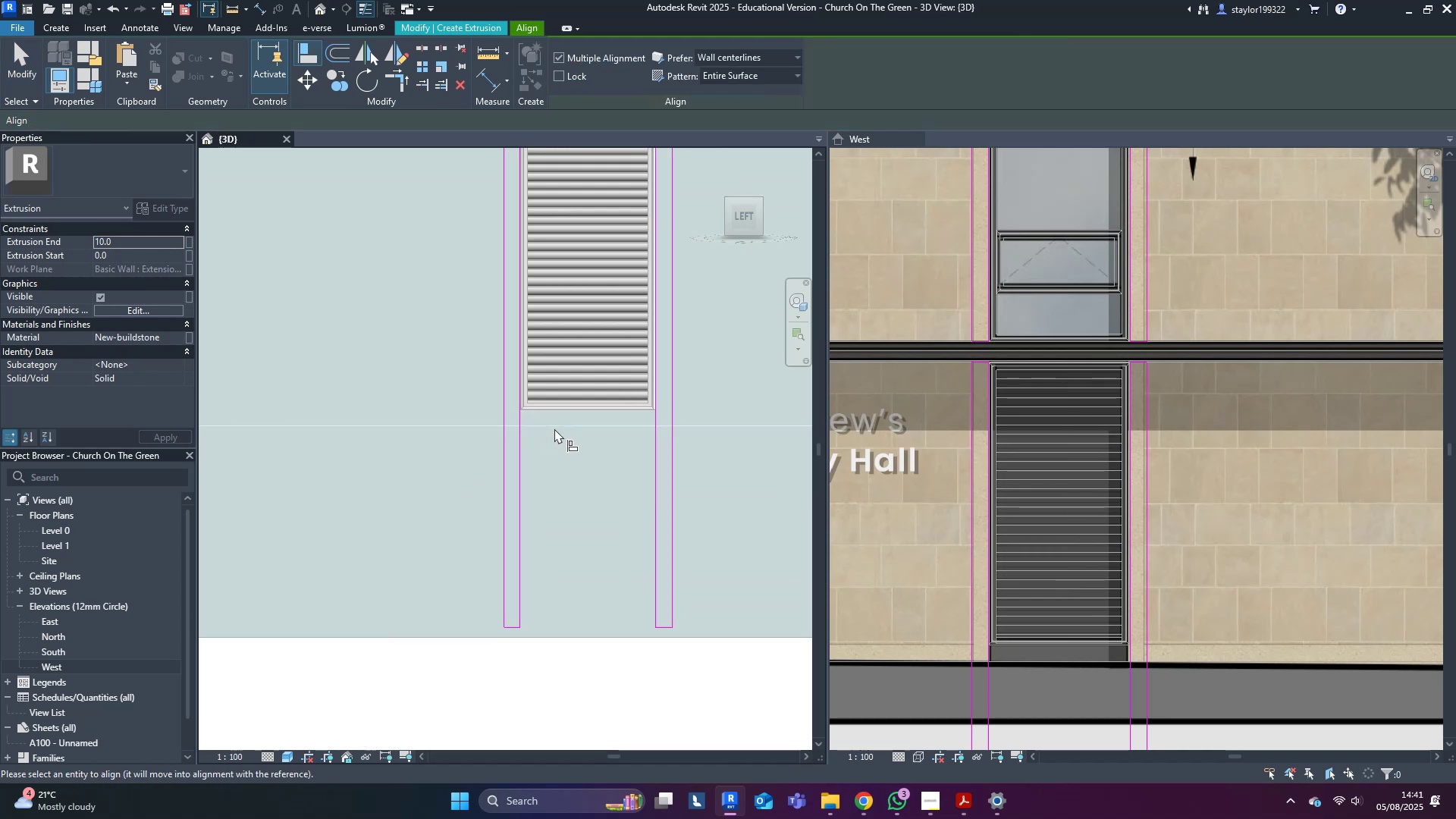 
scroll: coordinate [550, 432], scroll_direction: up, amount: 2.0
 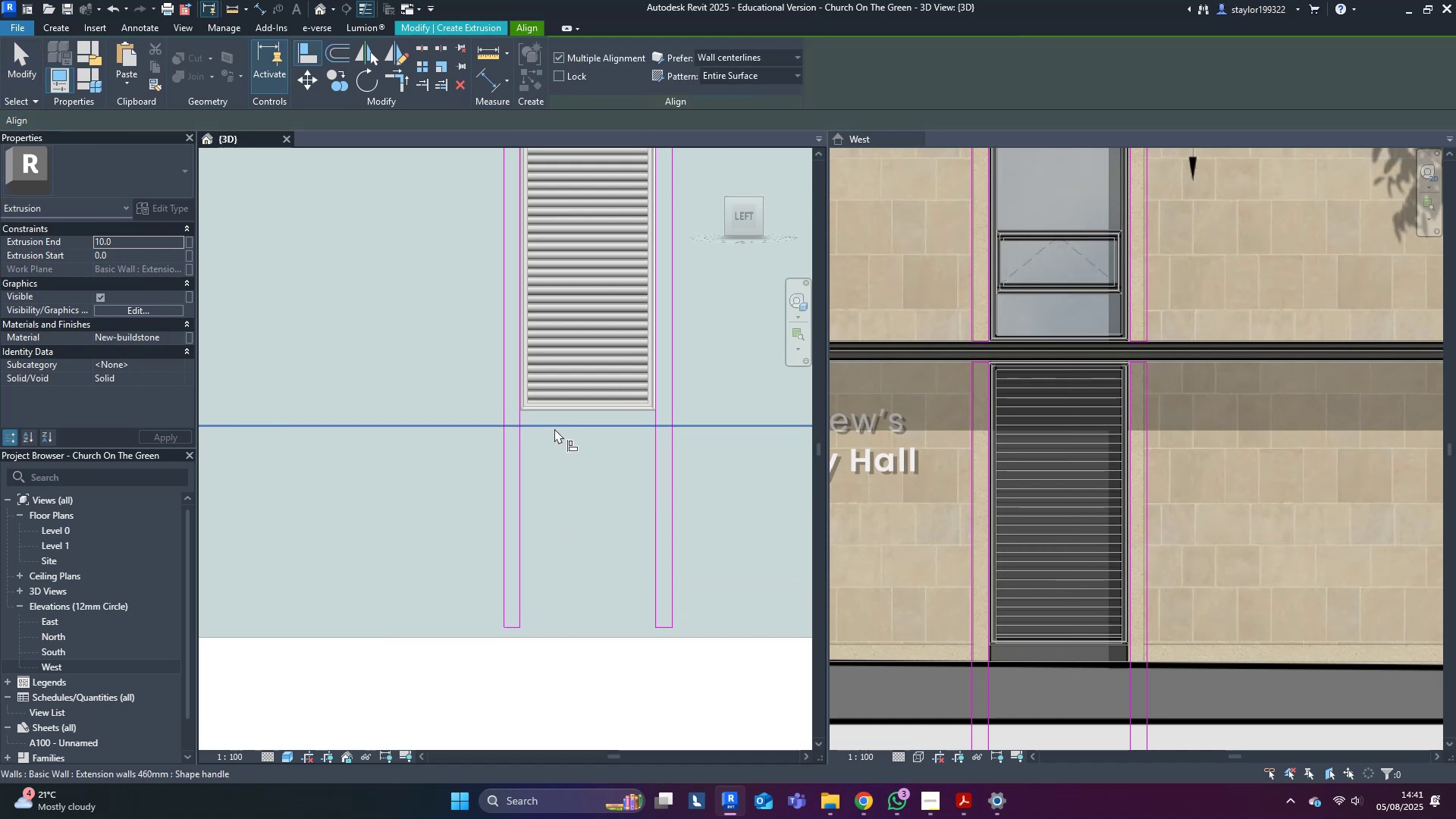 
left_click([554, 428])
 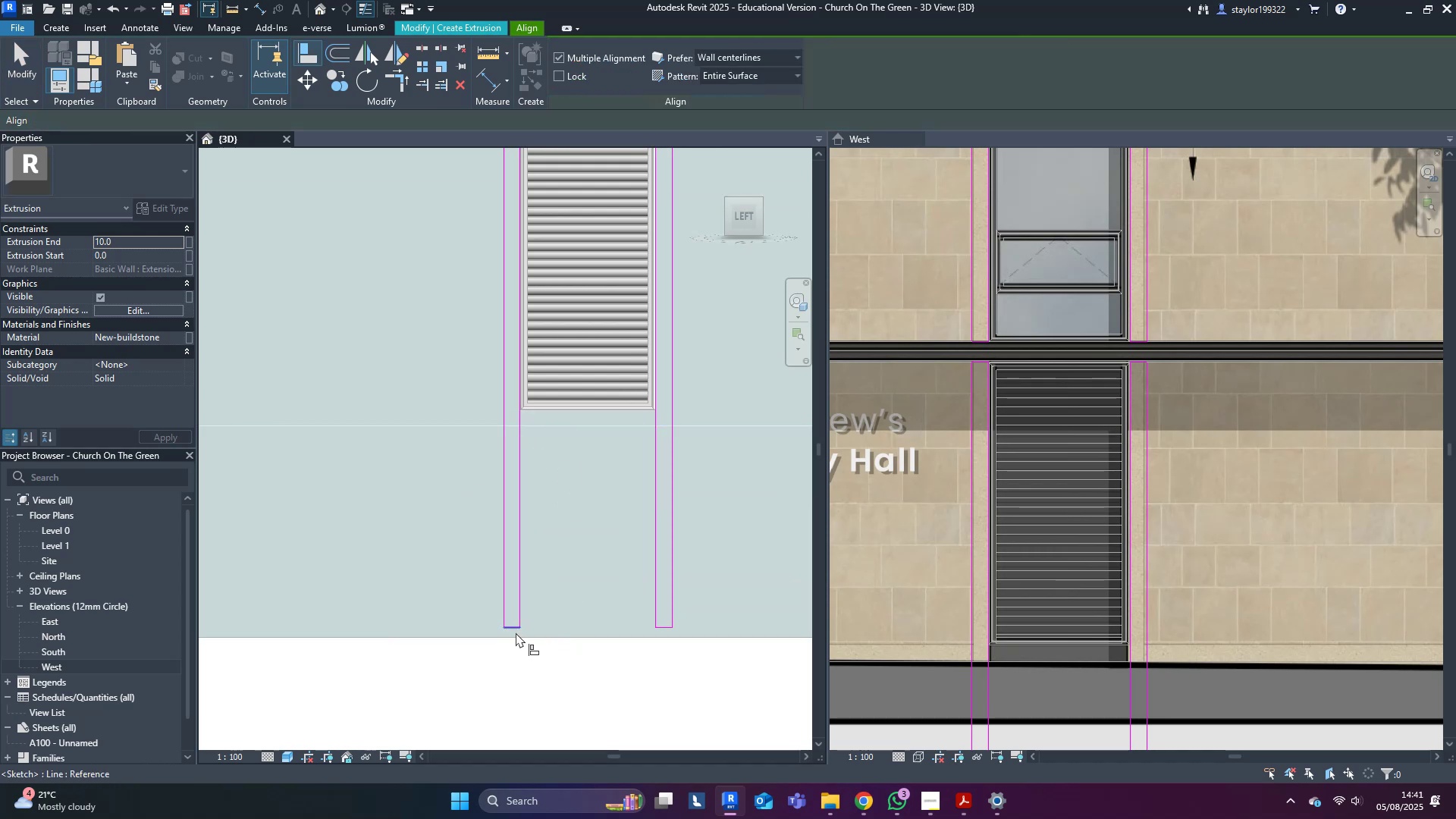 
left_click([513, 631])
 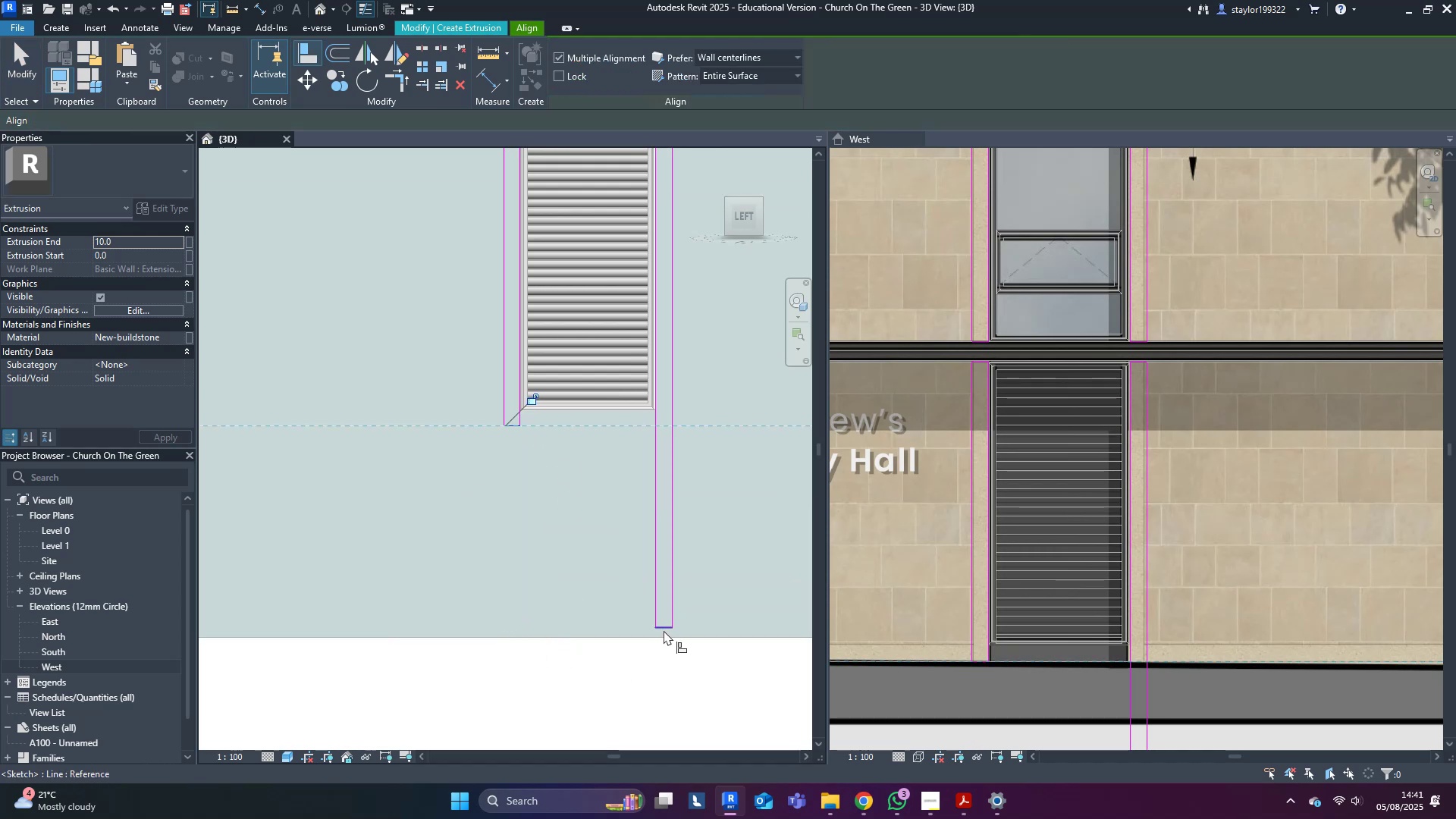 
left_click([664, 629])
 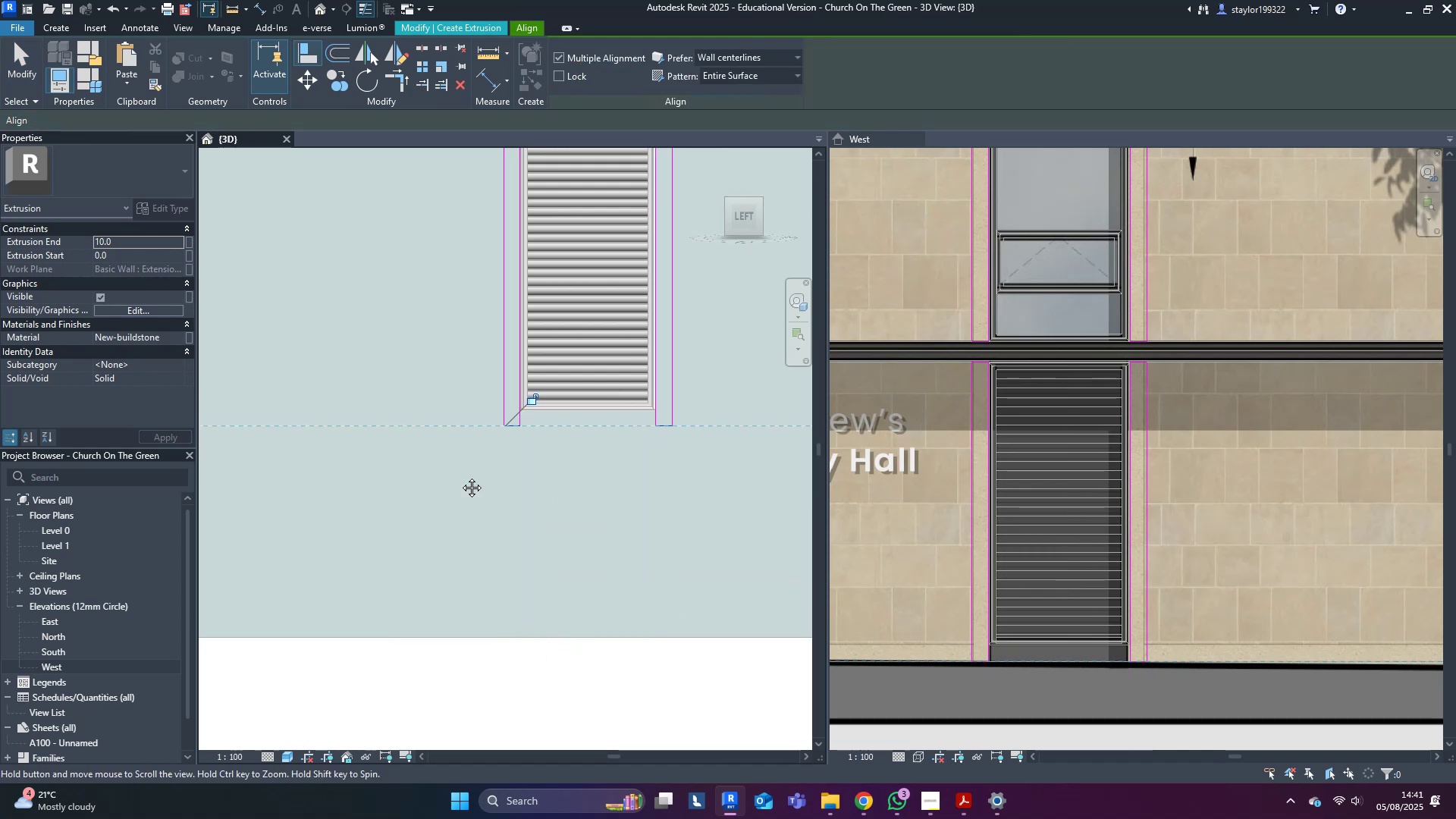 
key(Escape)
 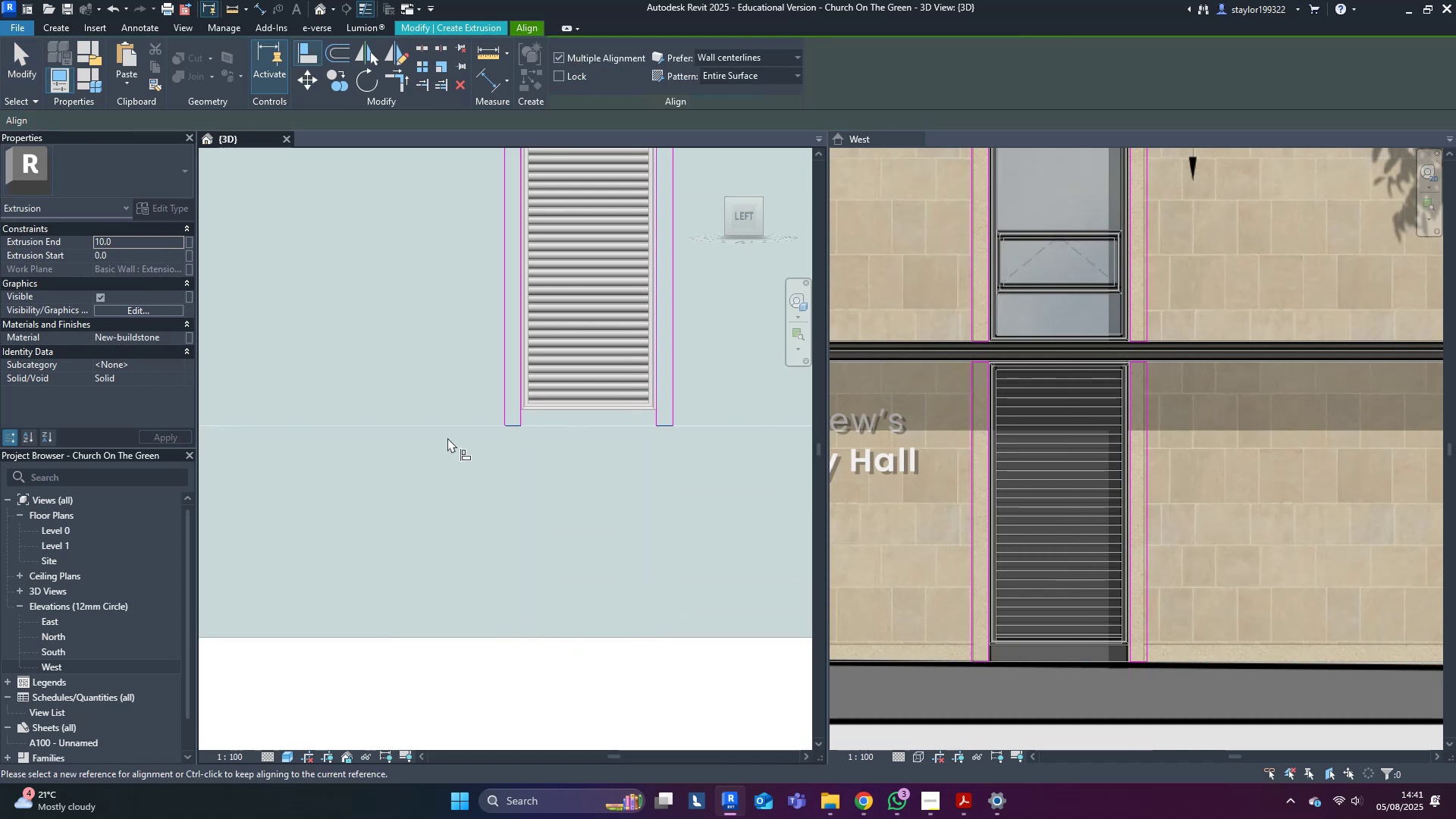 
scroll: coordinate [447, 438], scroll_direction: down, amount: 4.0
 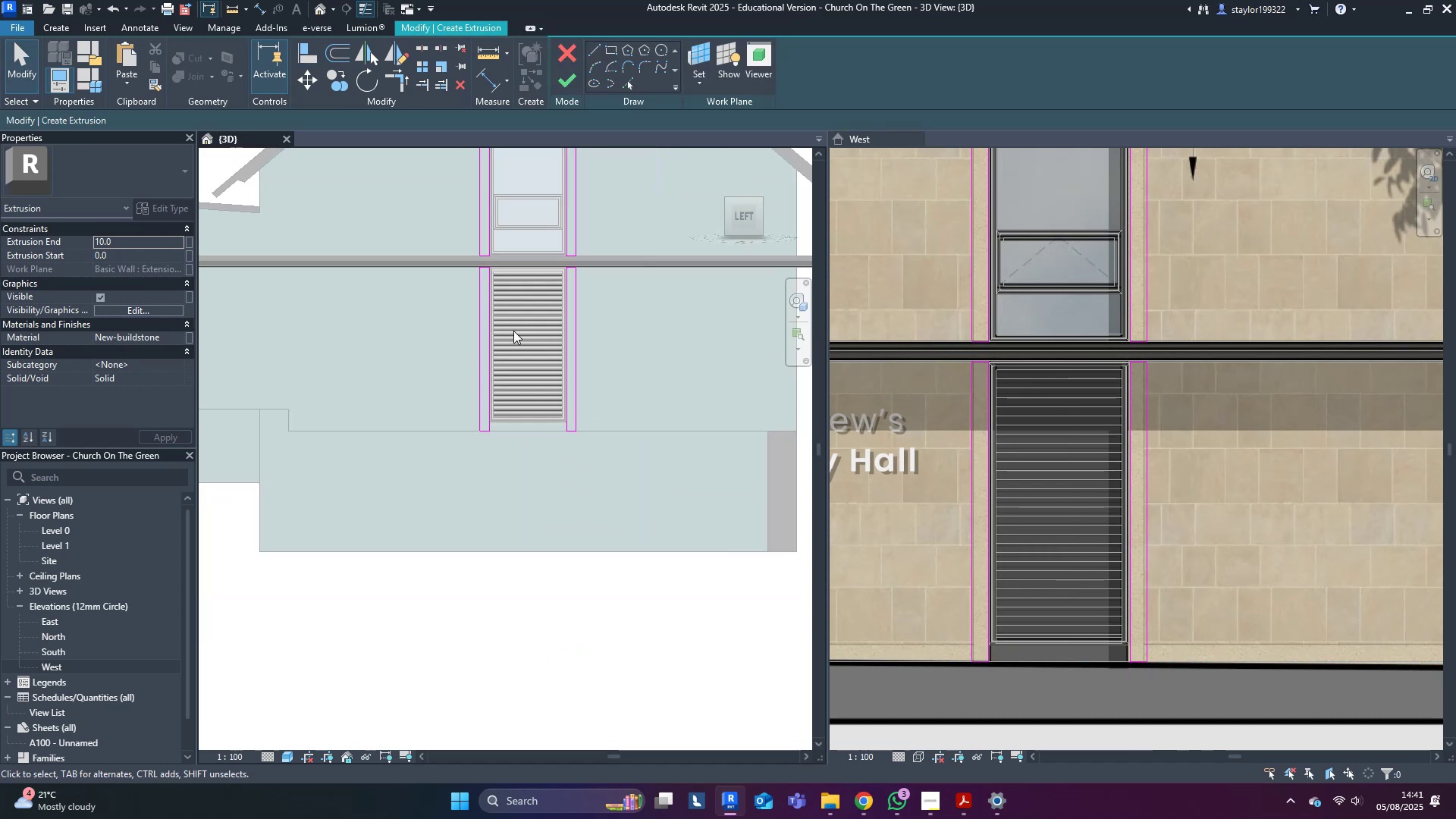 
key(Escape)
 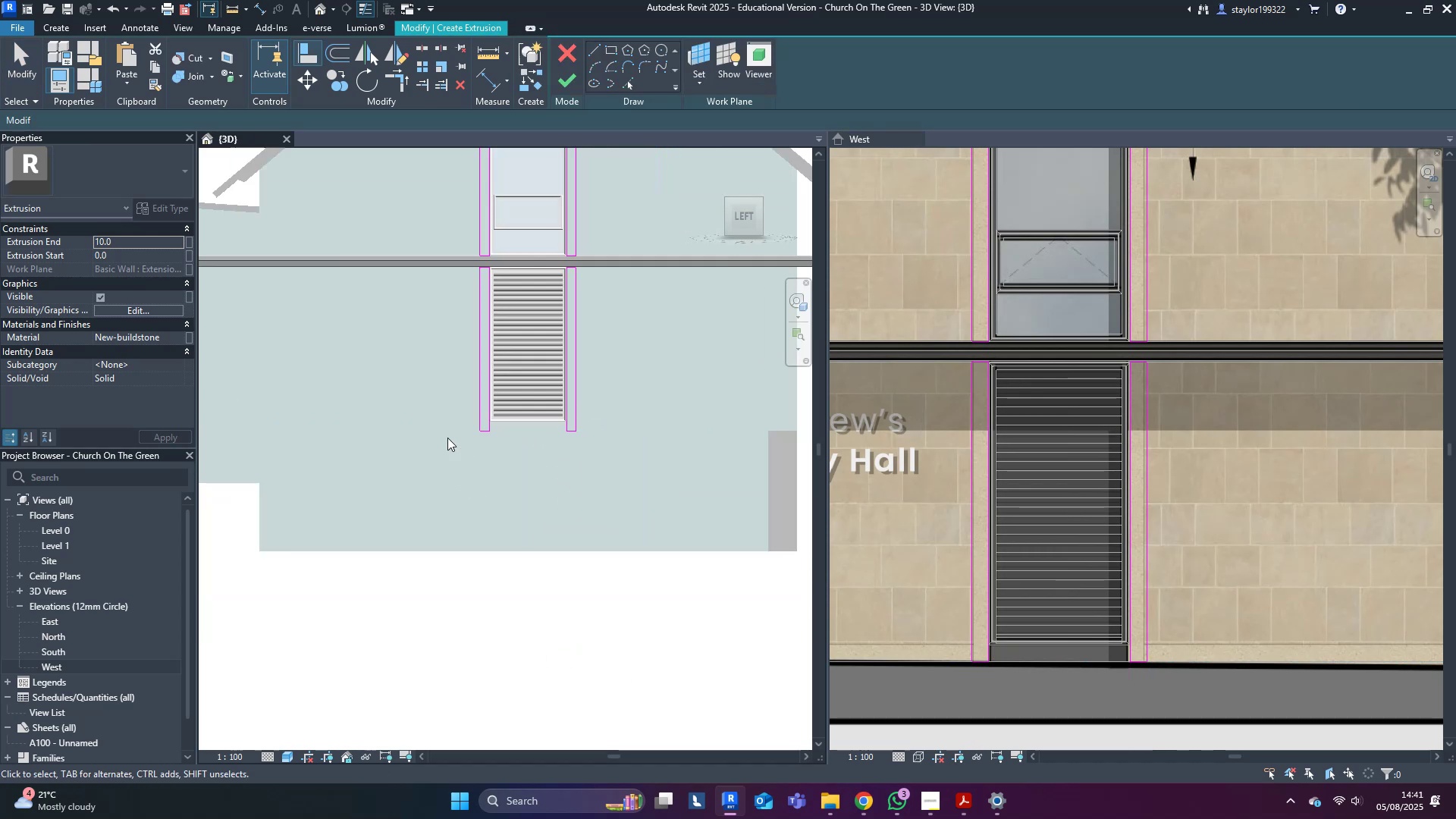 
key(Escape)
 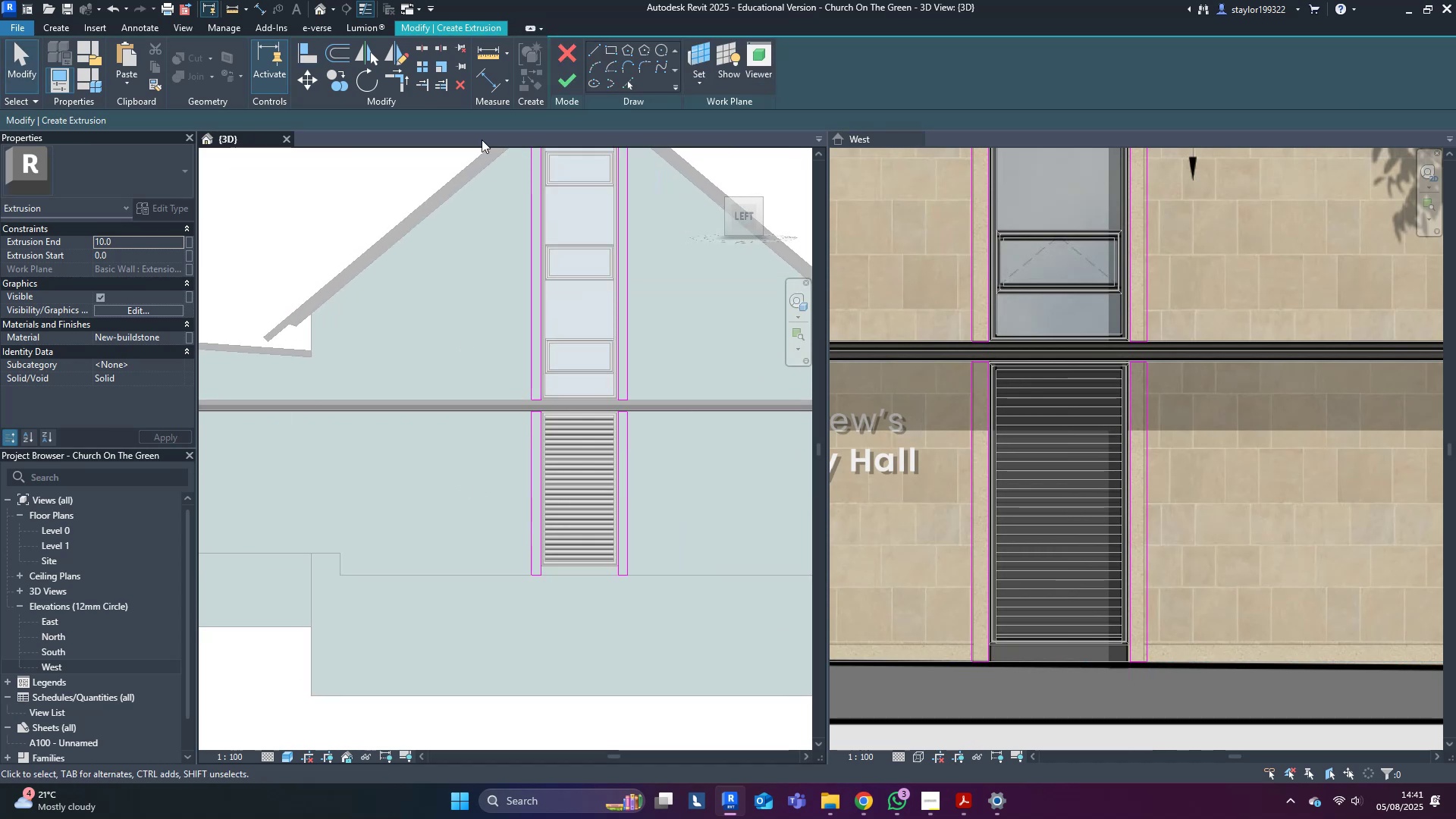 
left_click([569, 85])
 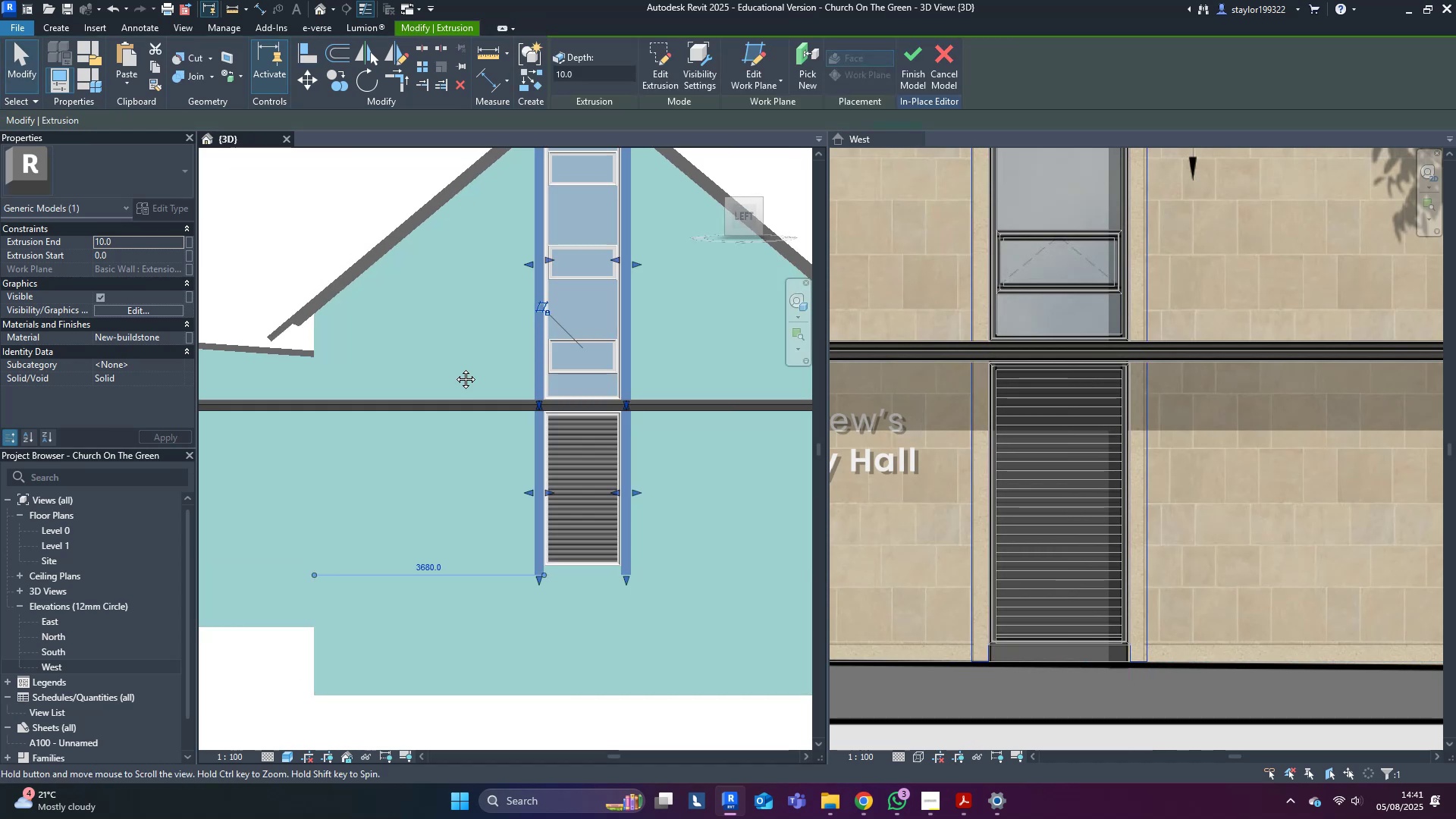 
key(Shift+ShiftLeft)
 